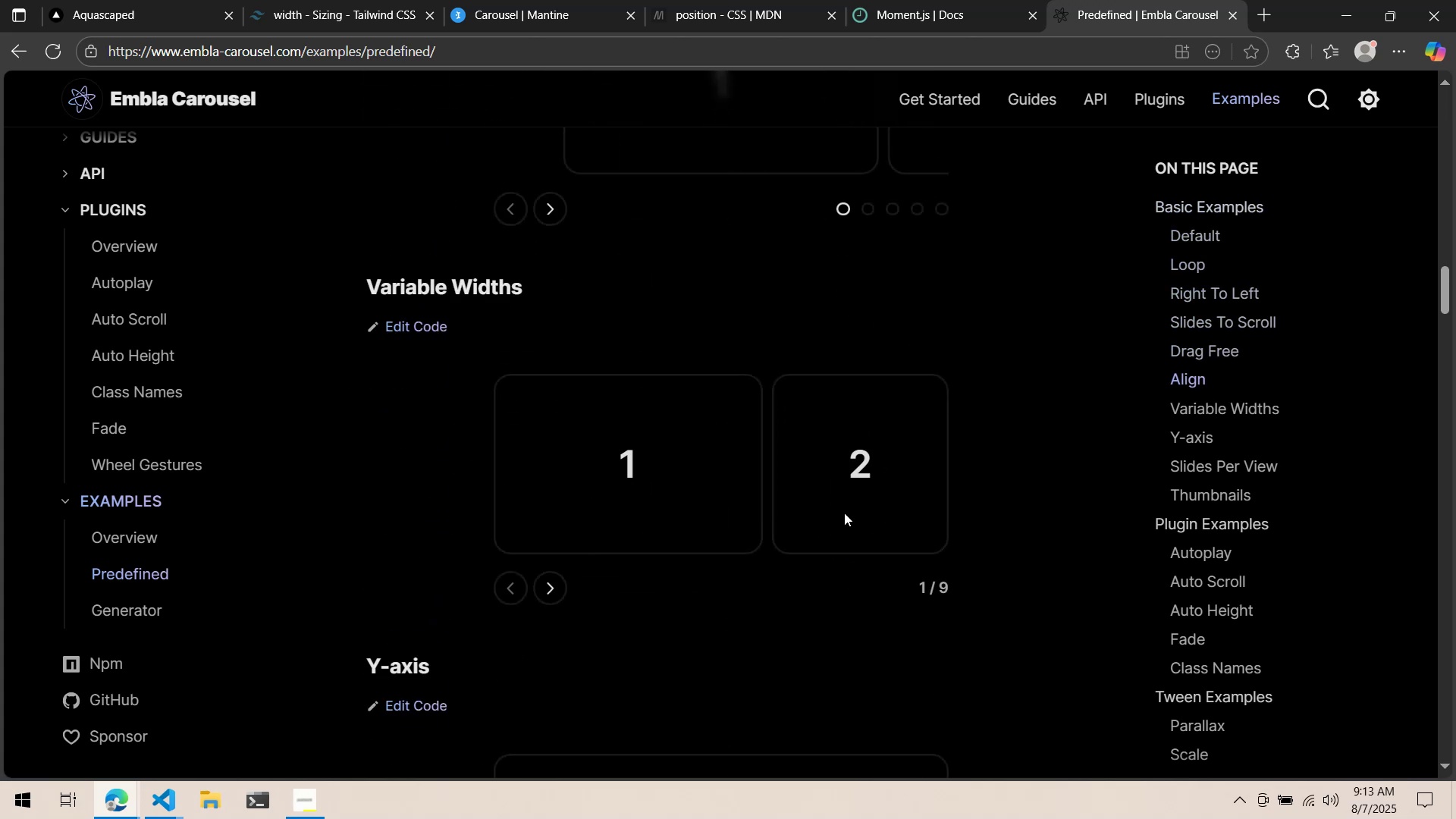 
scroll: coordinate [852, 463], scroll_direction: down, amount: 20.0
 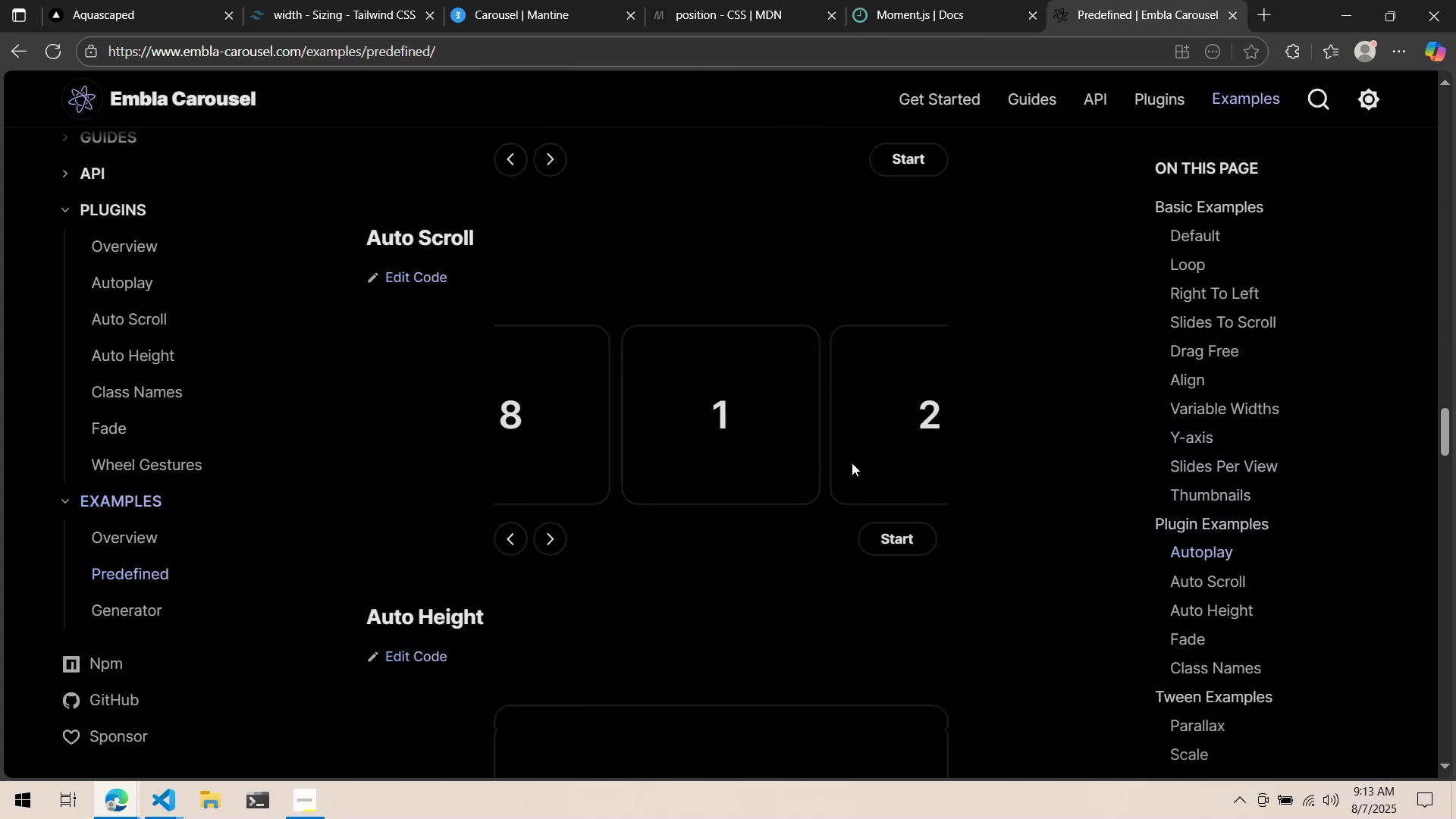 
scroll: coordinate [851, 463], scroll_direction: down, amount: 9.0
 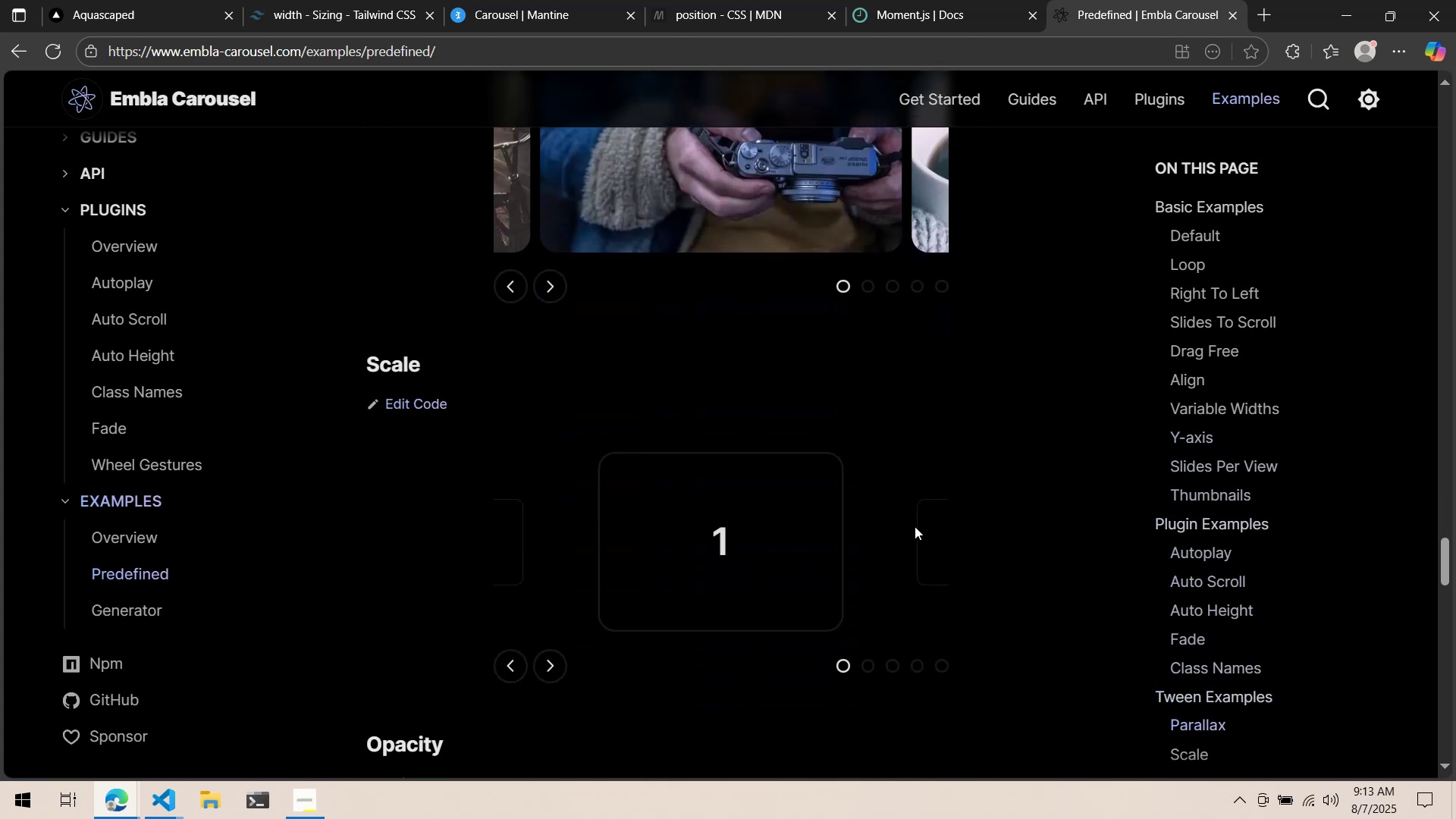 
left_click([926, 533])
 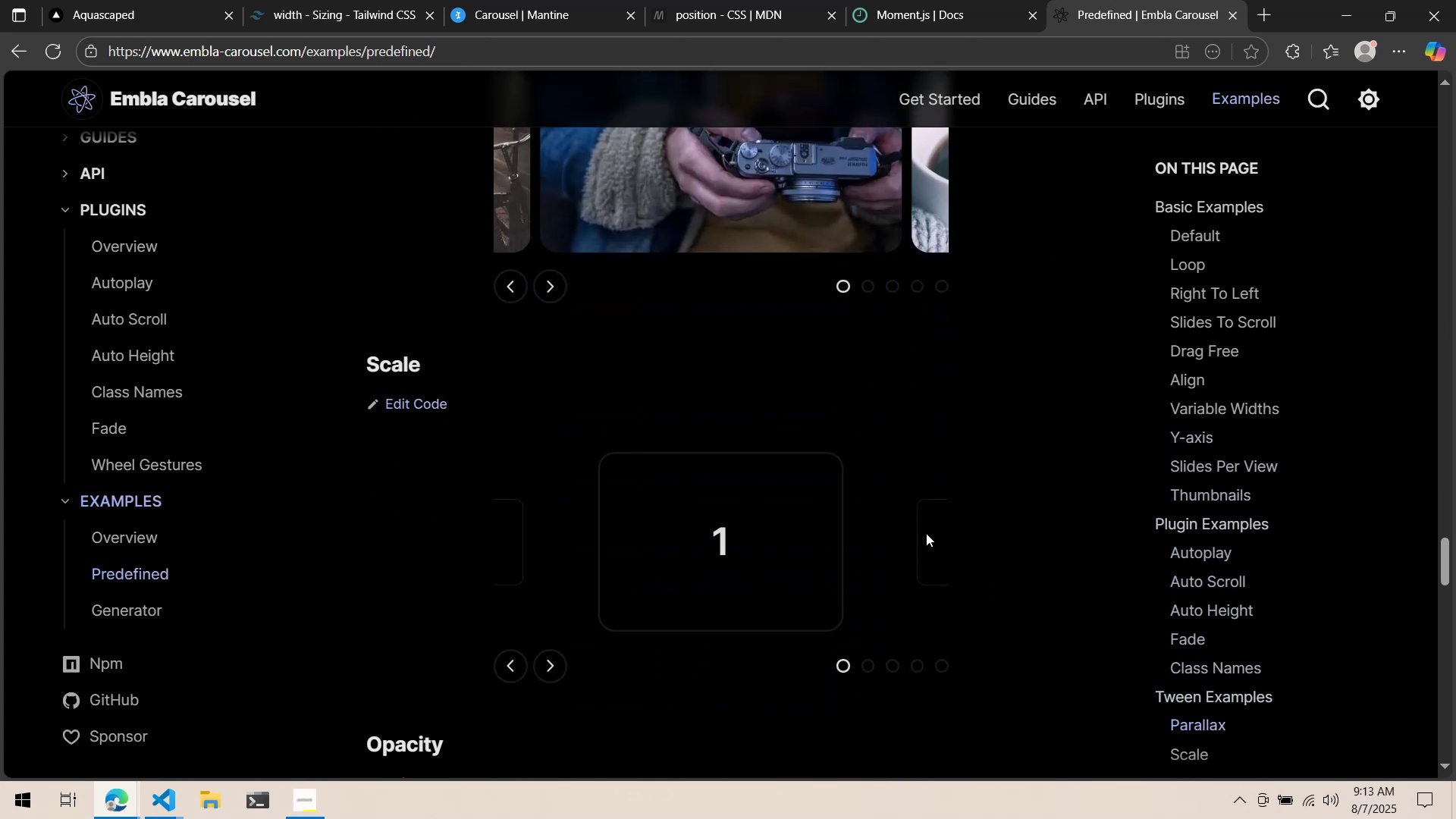 
scroll: coordinate [925, 533], scroll_direction: down, amount: 1.0
 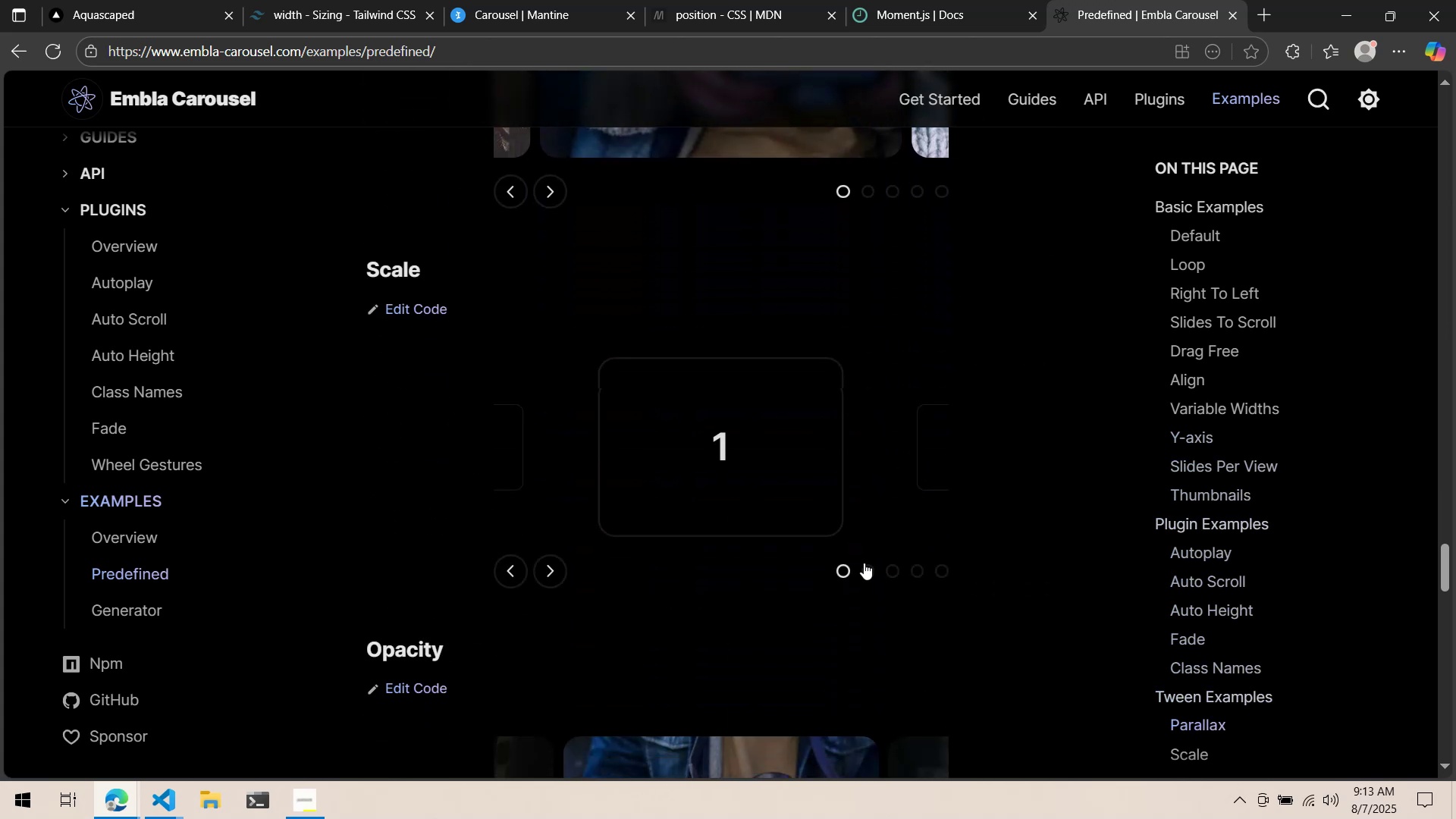 
left_click([864, 564])
 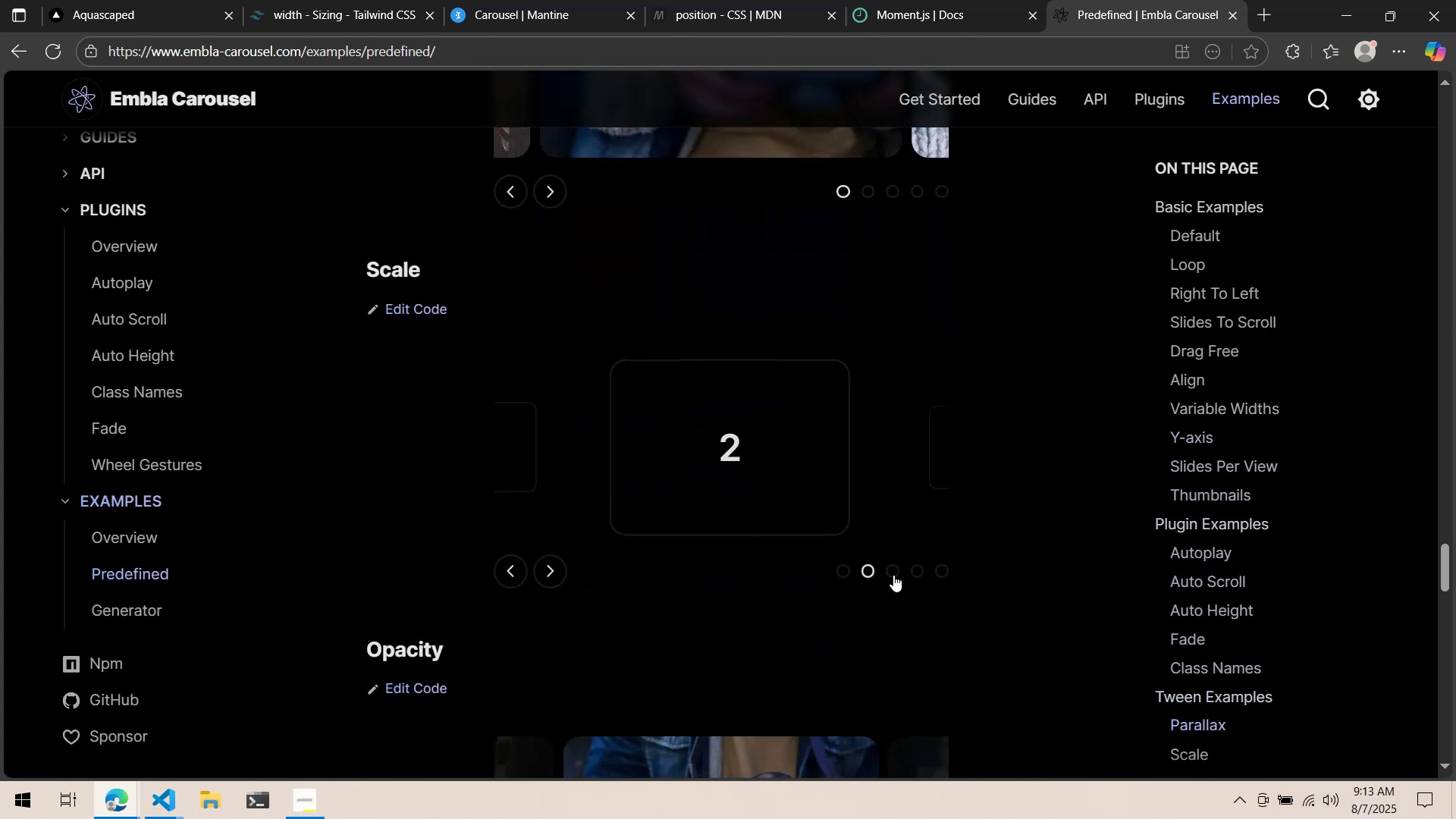 
left_click([893, 575])
 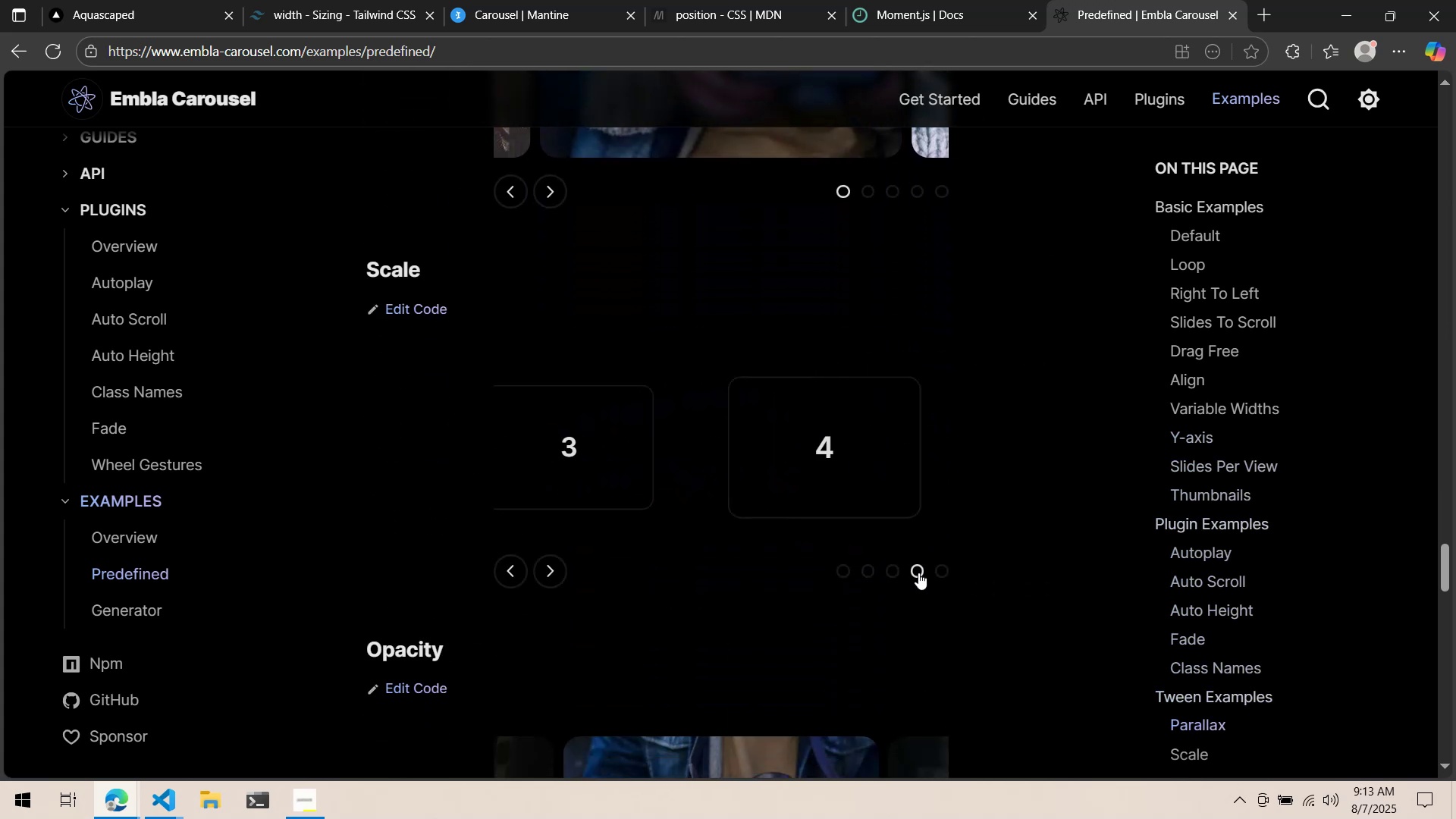 
scroll: coordinate [706, 513], scroll_direction: down, amount: 10.0
 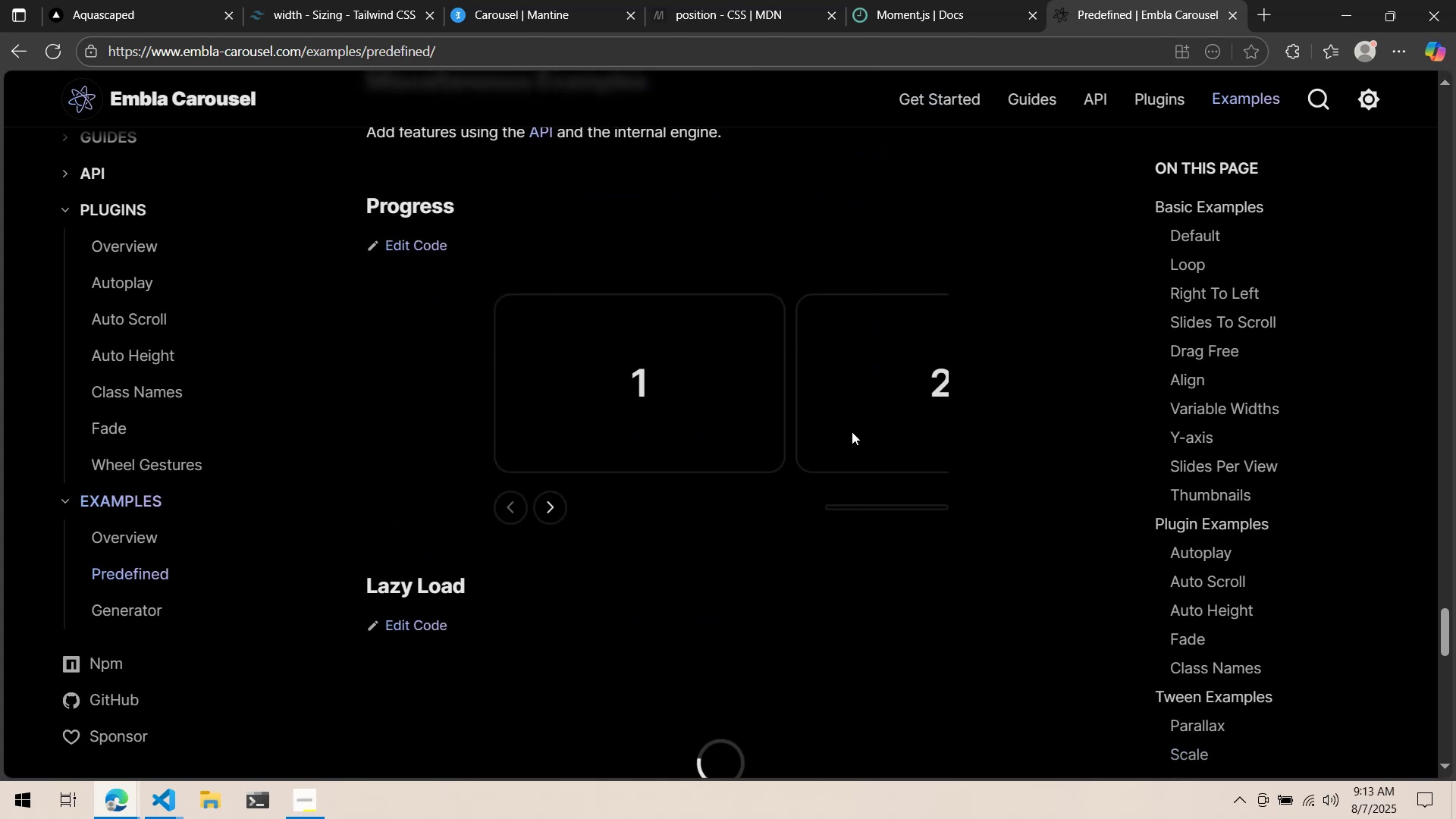 
left_click([855, 426])
 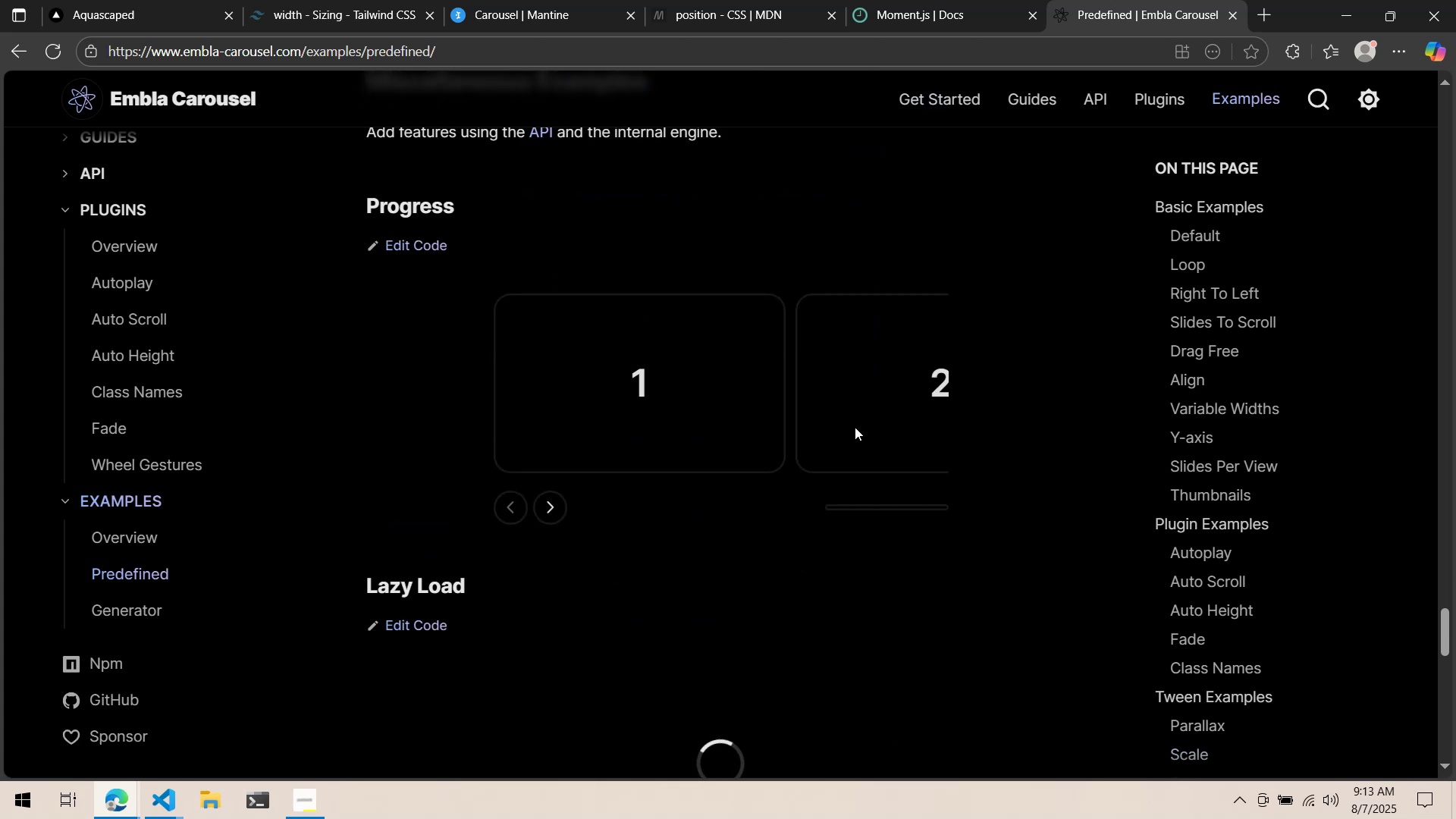 
scroll: coordinate [836, 436], scroll_direction: down, amount: 12.0
 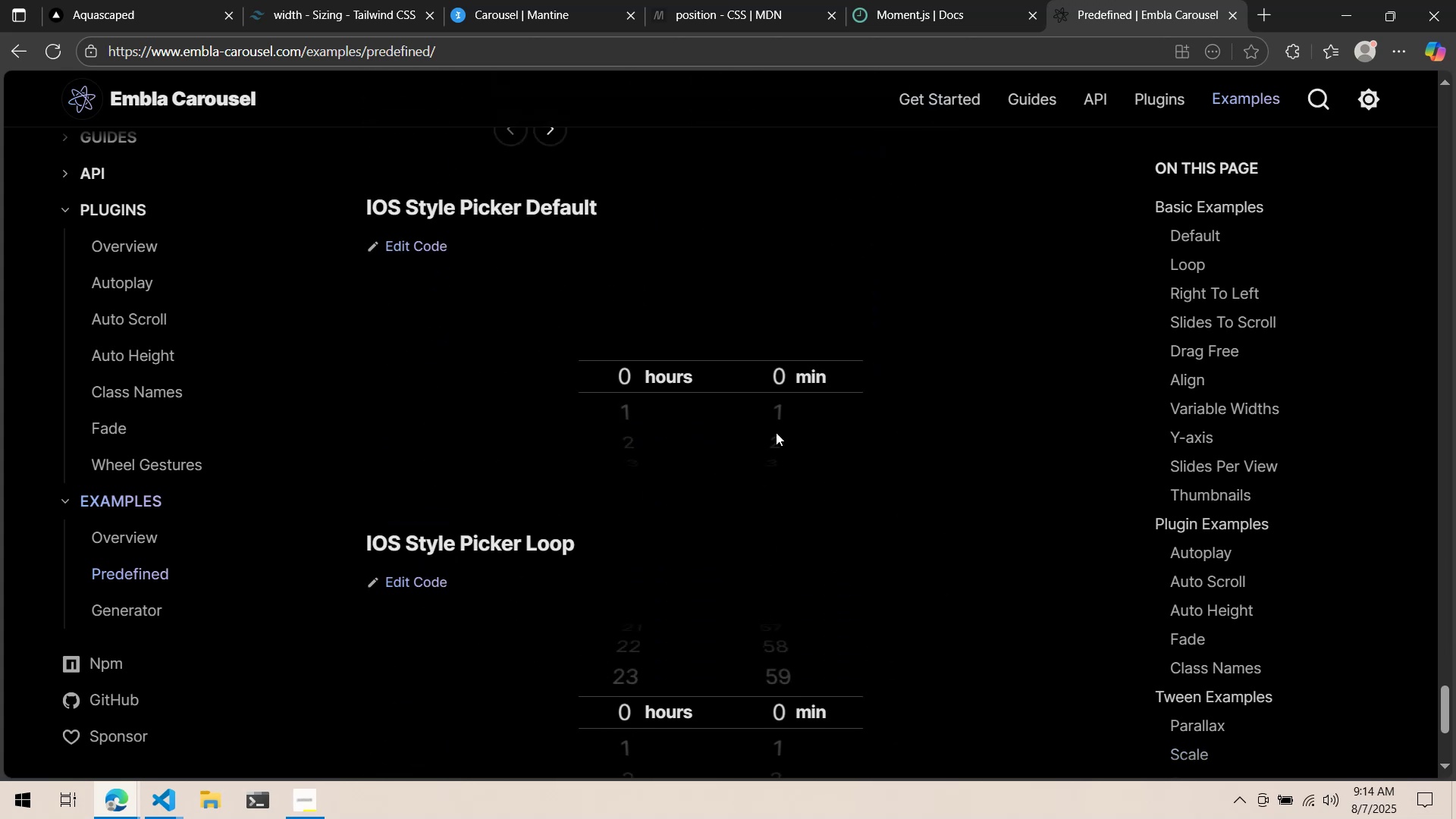 
left_click([772, 422])
 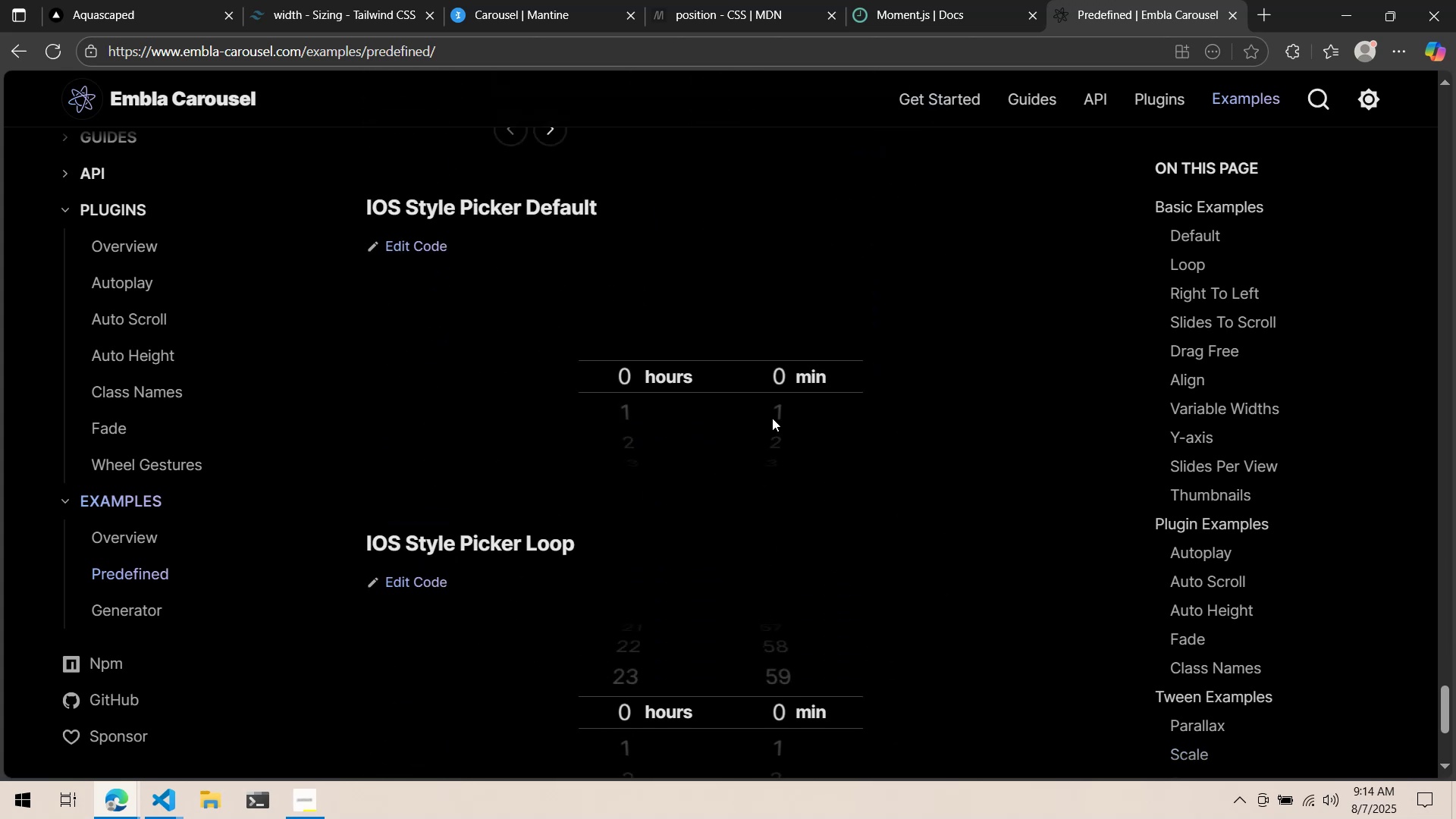 
left_click_drag(start_coordinate=[775, 413], to_coordinate=[797, 357])
 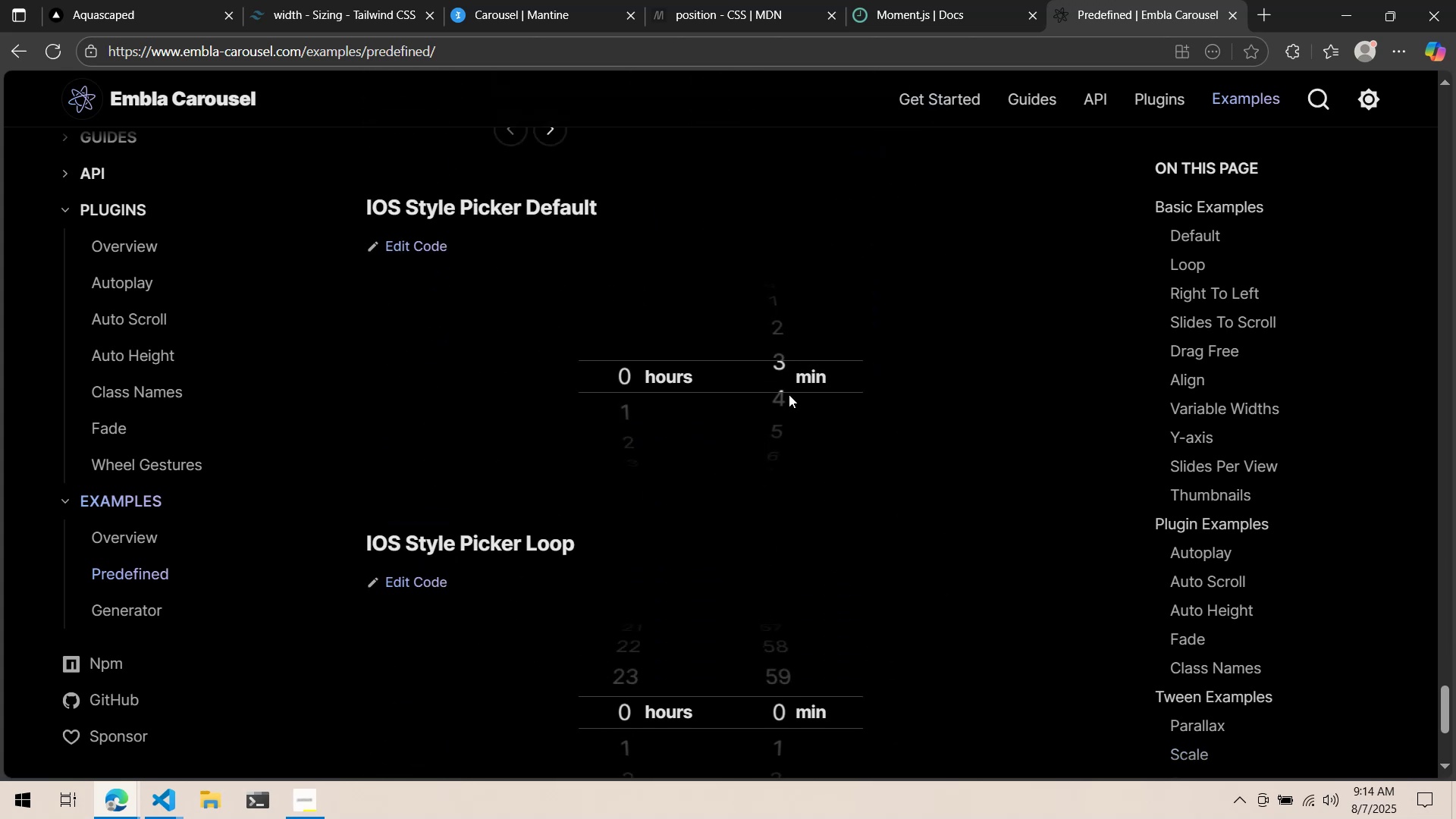 
left_click_drag(start_coordinate=[786, 405], to_coordinate=[786, 401])
 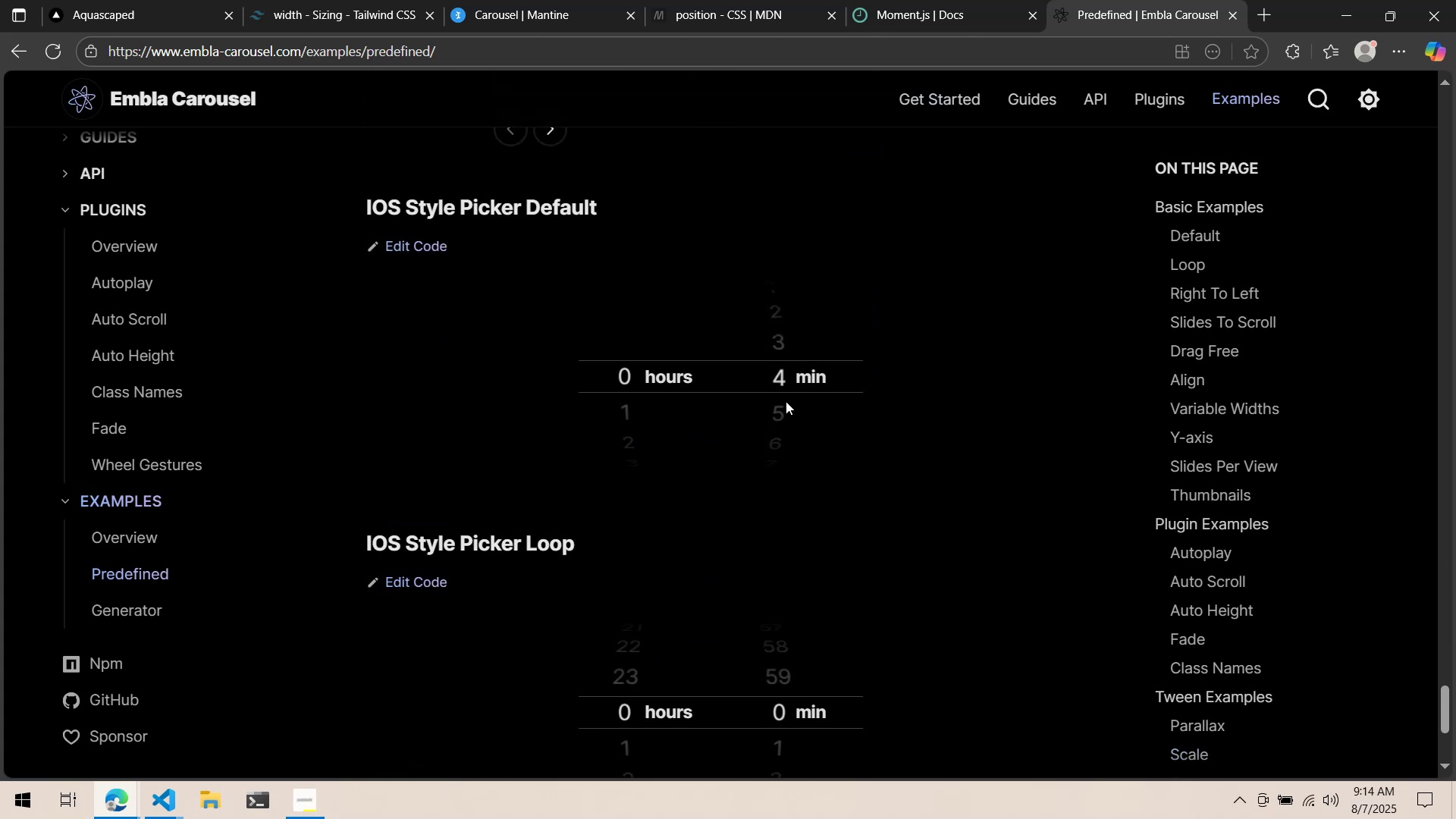 
scroll: coordinate [767, 423], scroll_direction: down, amount: 4.0
 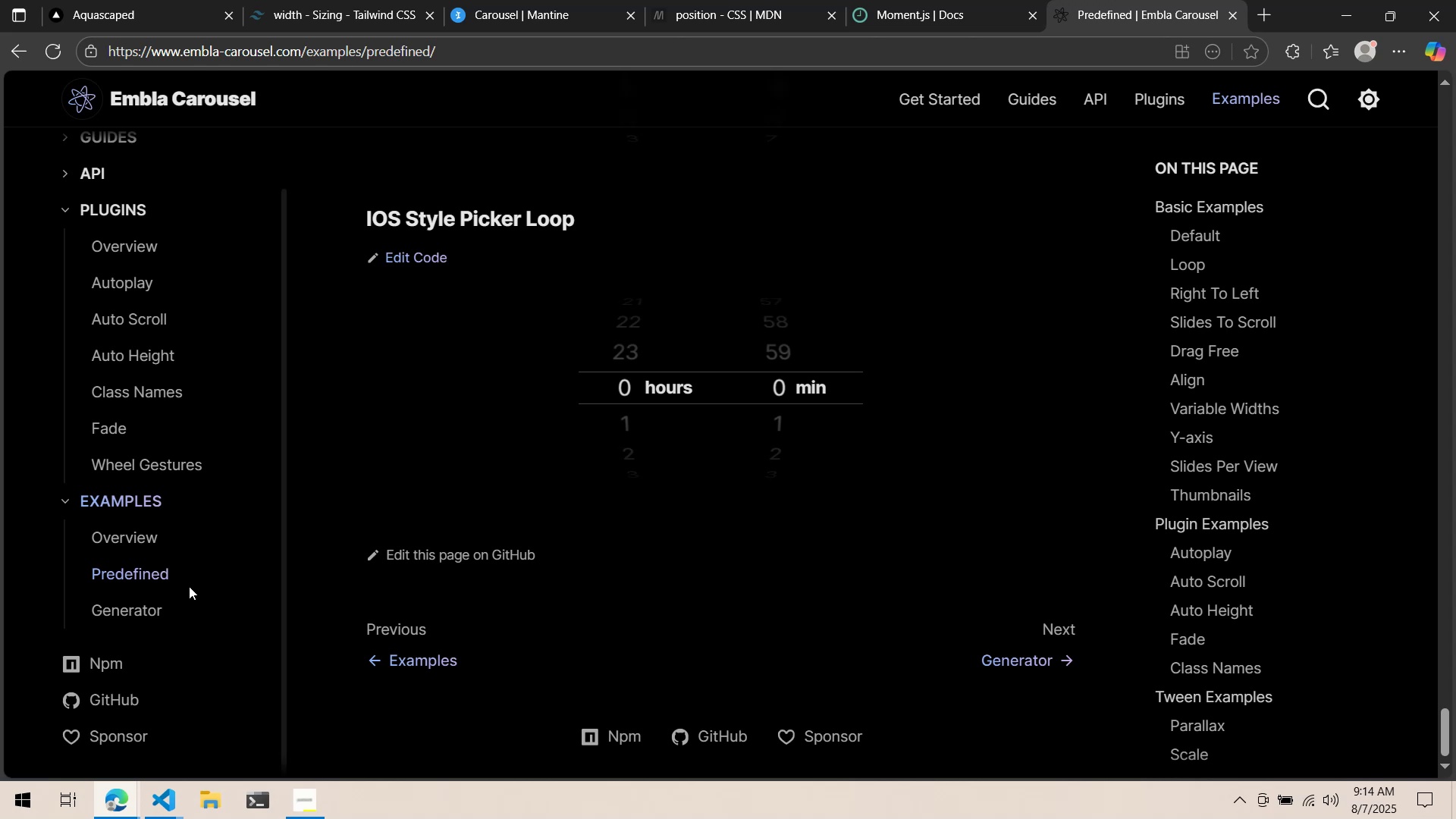 
double_click([140, 615])
 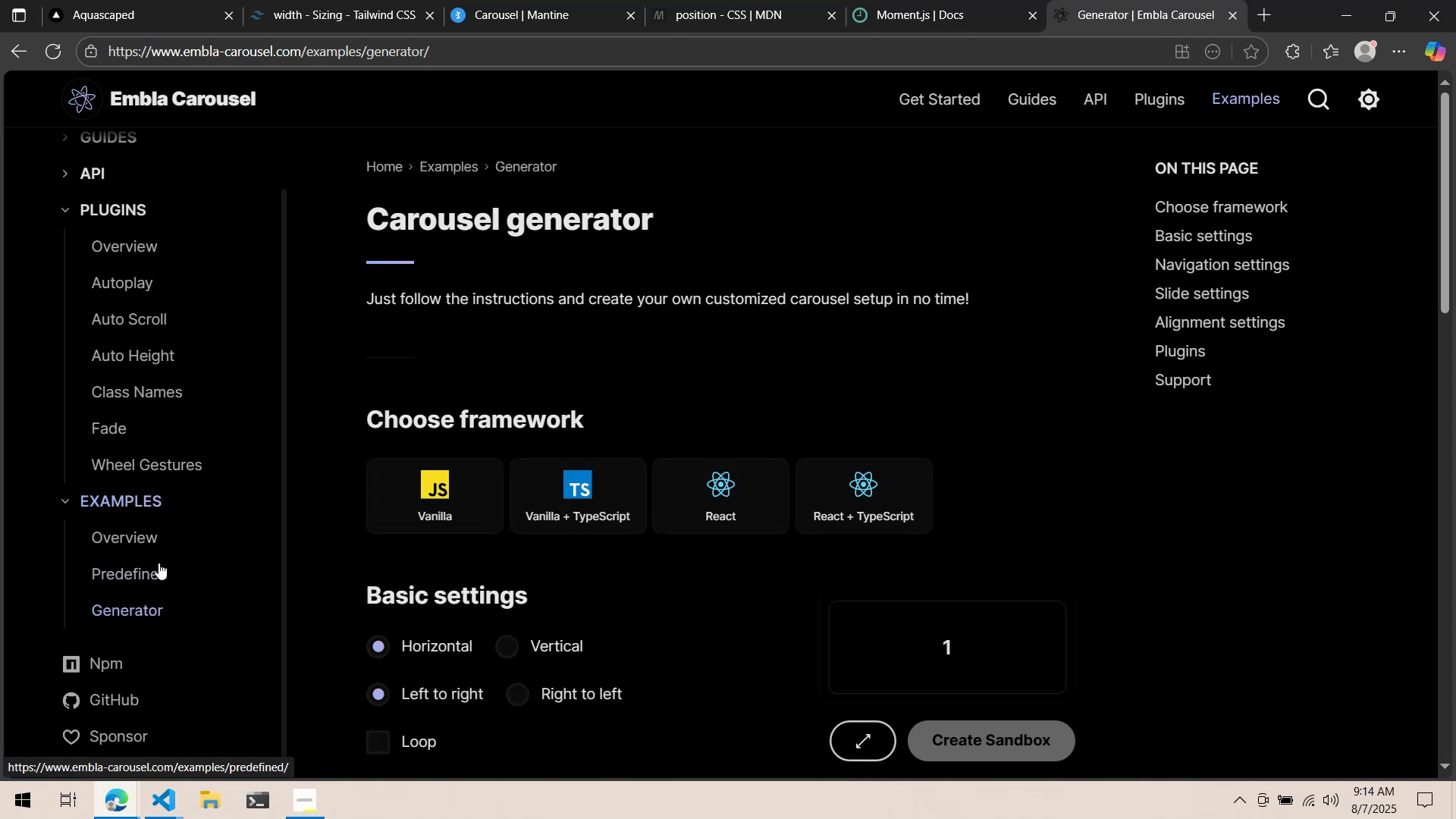 
scroll: coordinate [659, 471], scroll_direction: down, amount: 19.0
 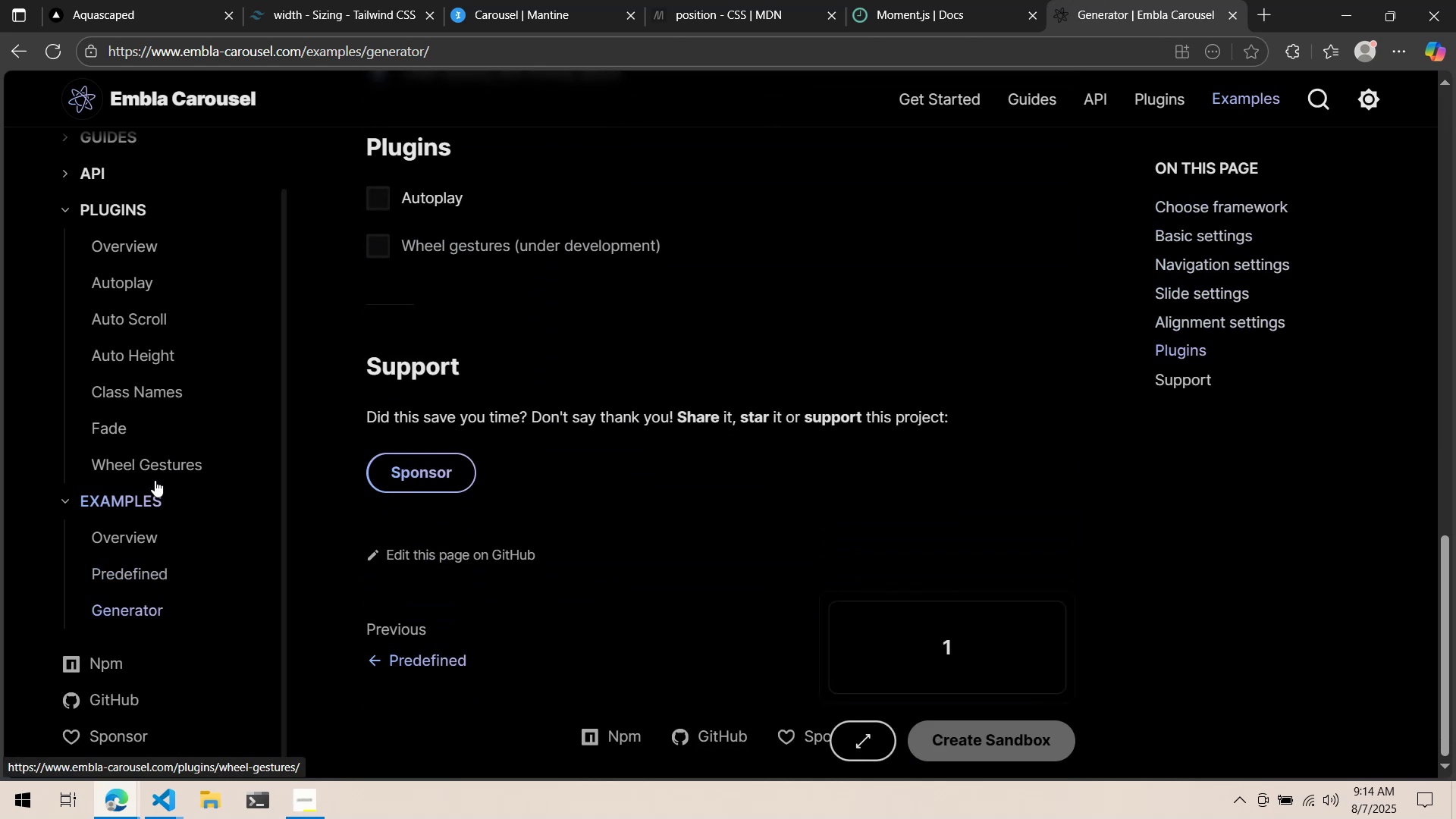 
left_click([143, 567])
 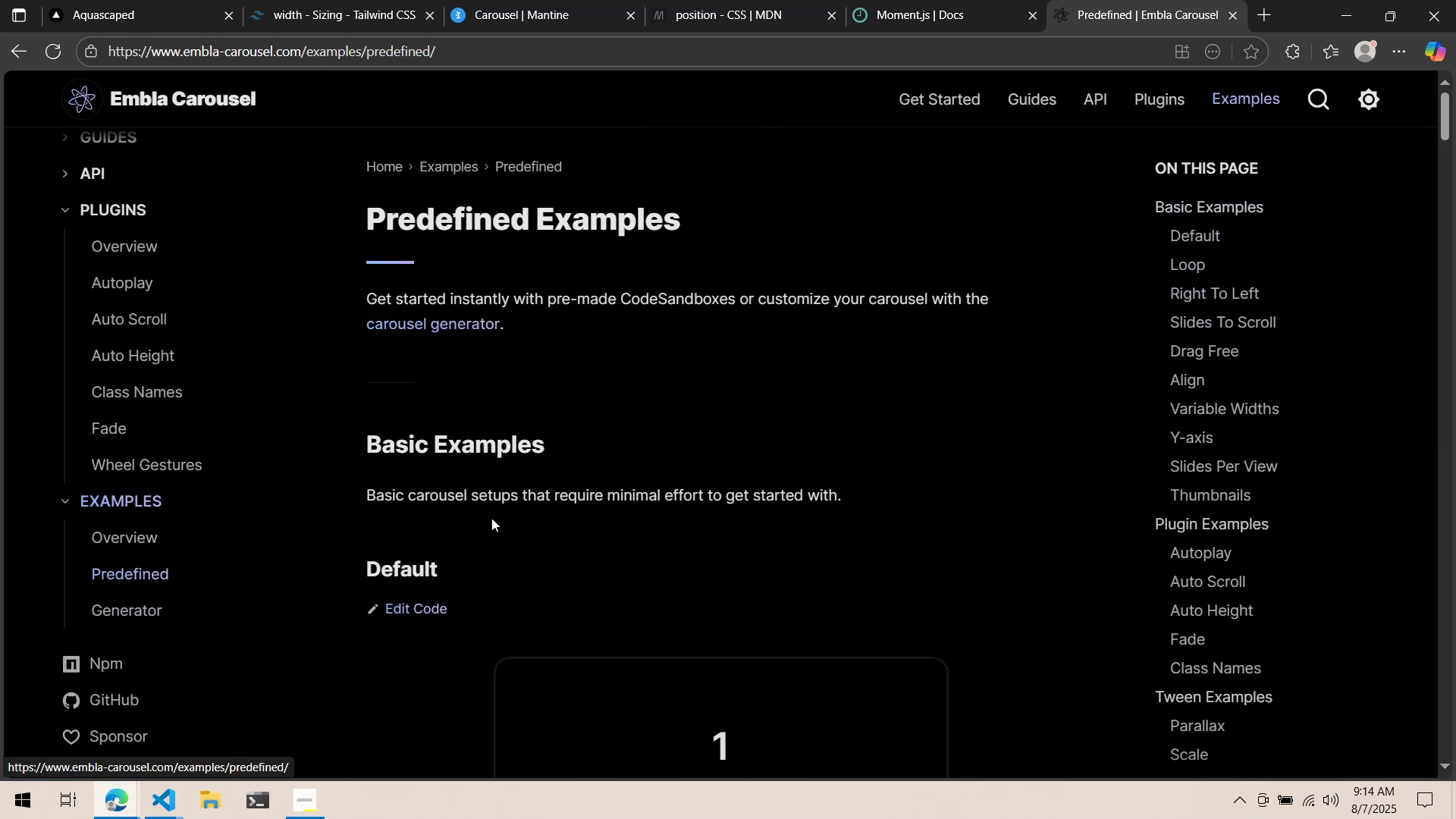 
scroll: coordinate [841, 446], scroll_direction: down, amount: 73.0
 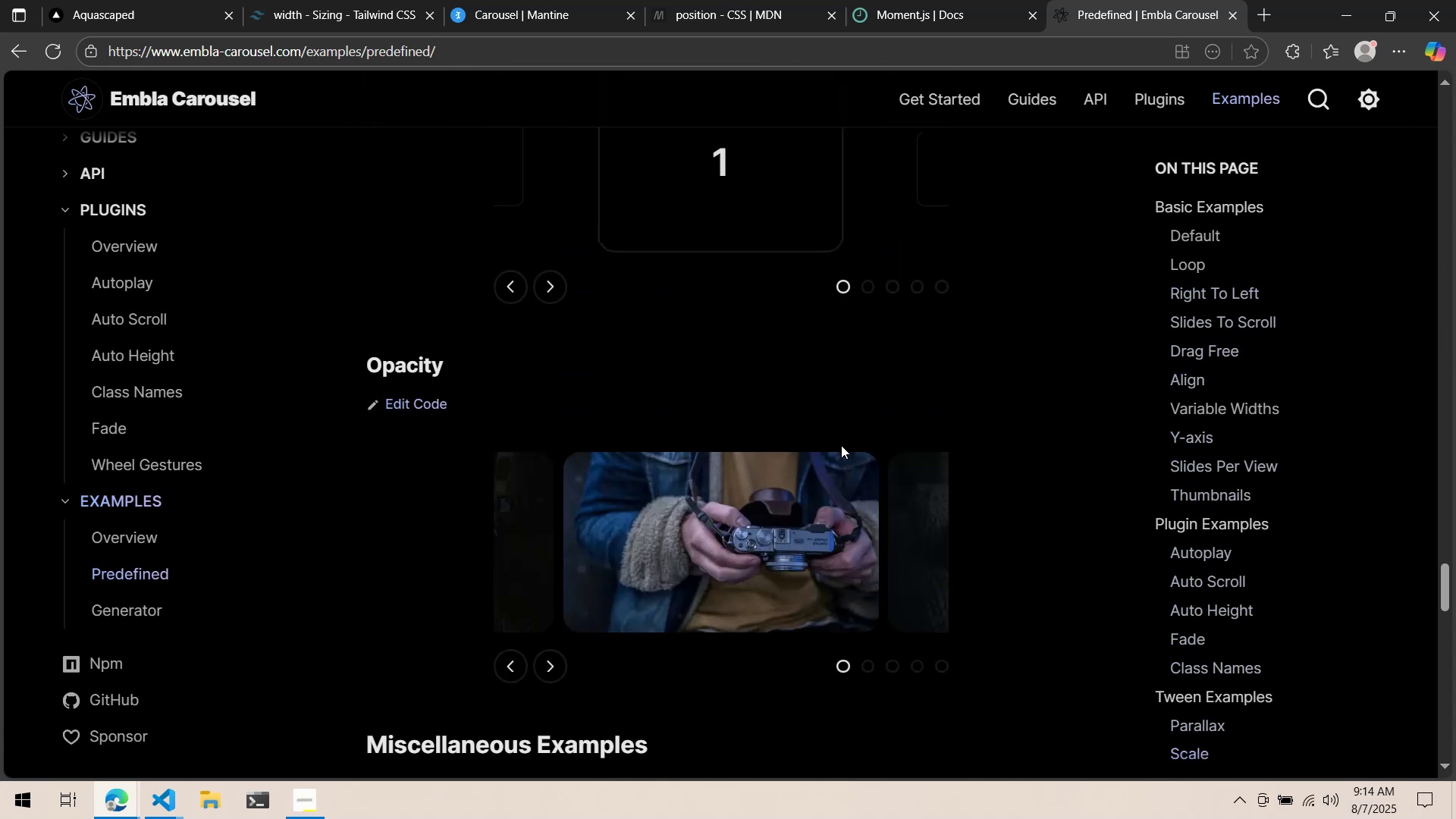 
scroll: coordinate [841, 444], scroll_direction: up, amount: 2.0
 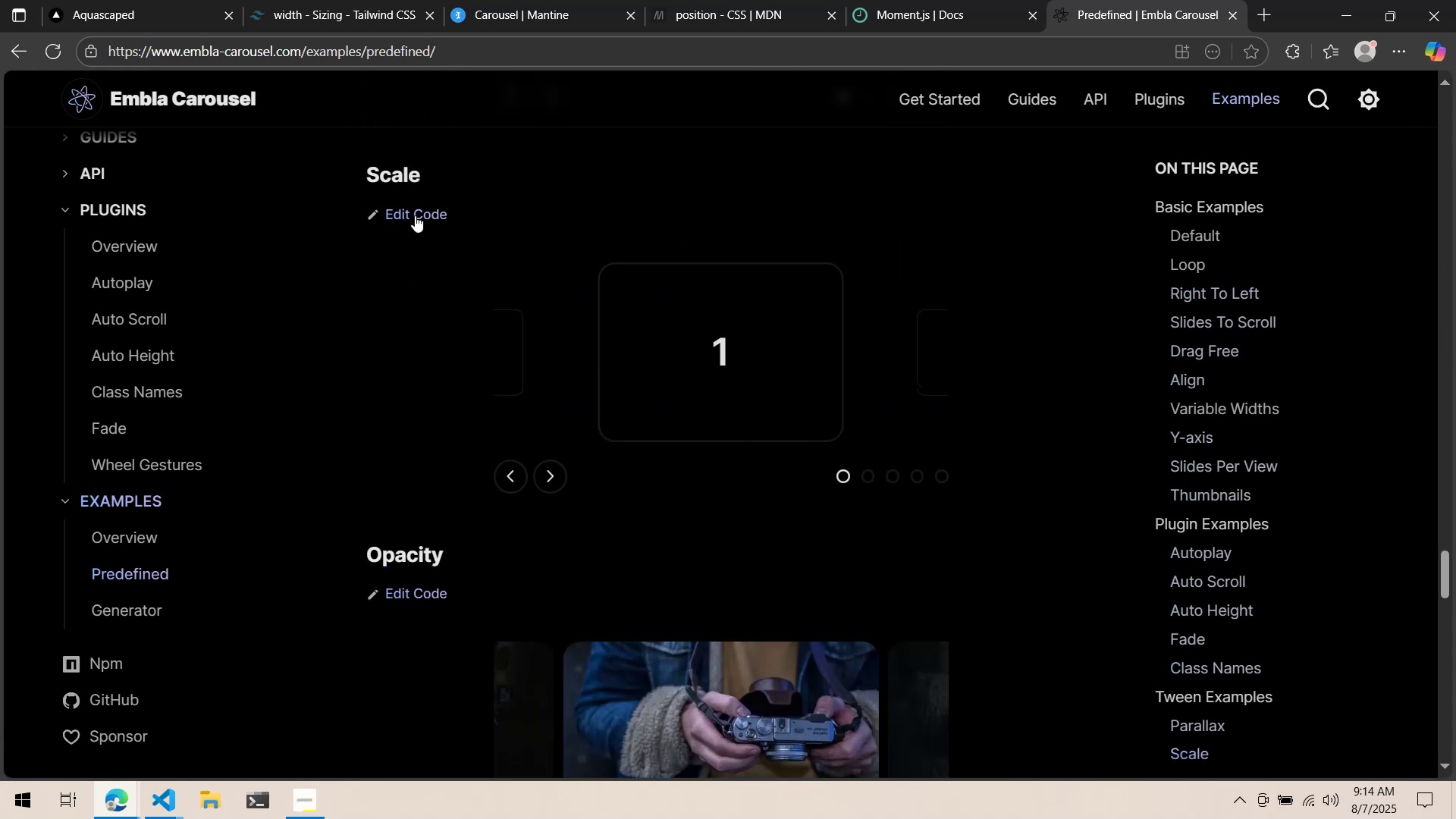 
left_click([416, 212])
 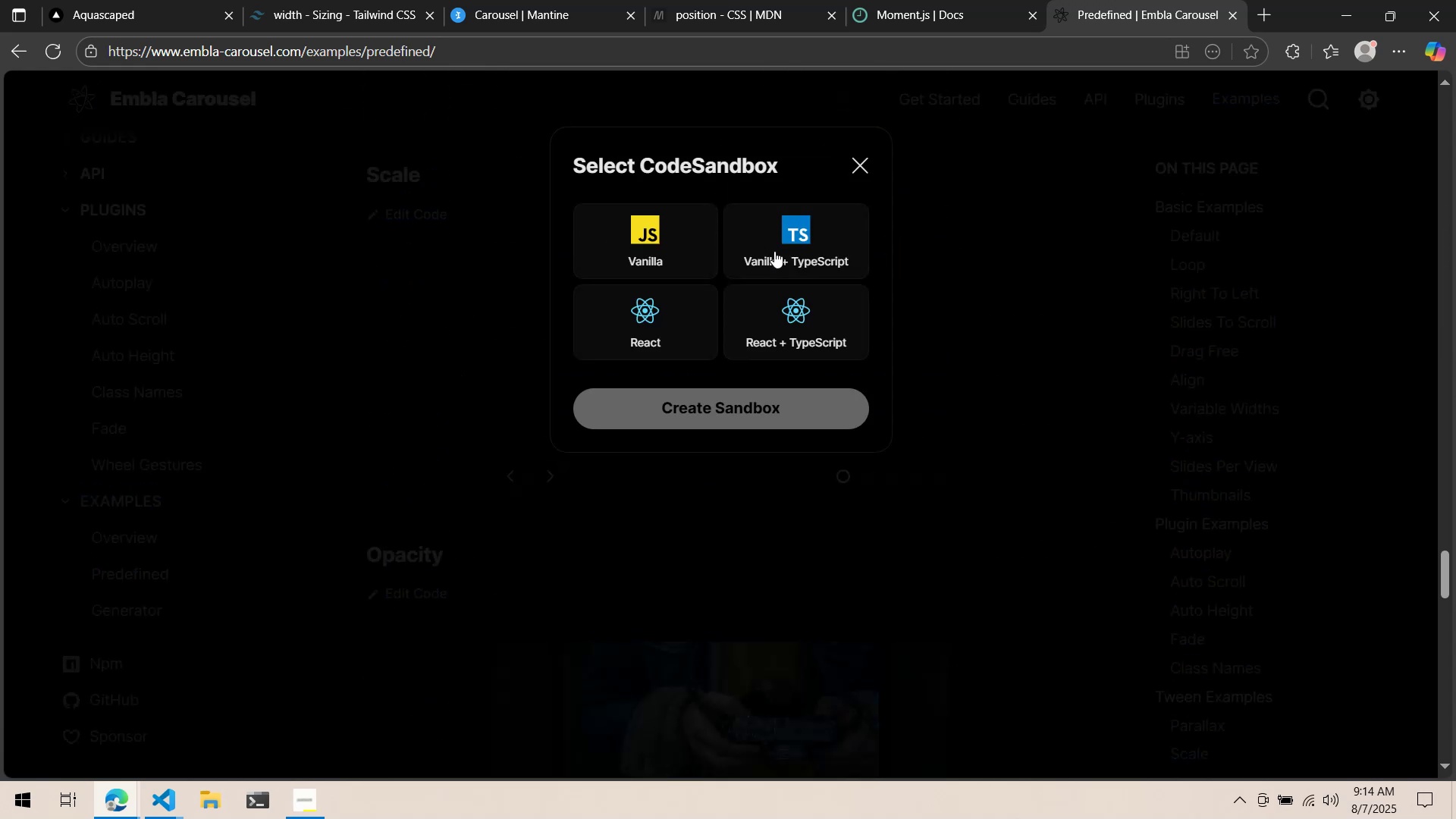 
left_click([781, 331])
 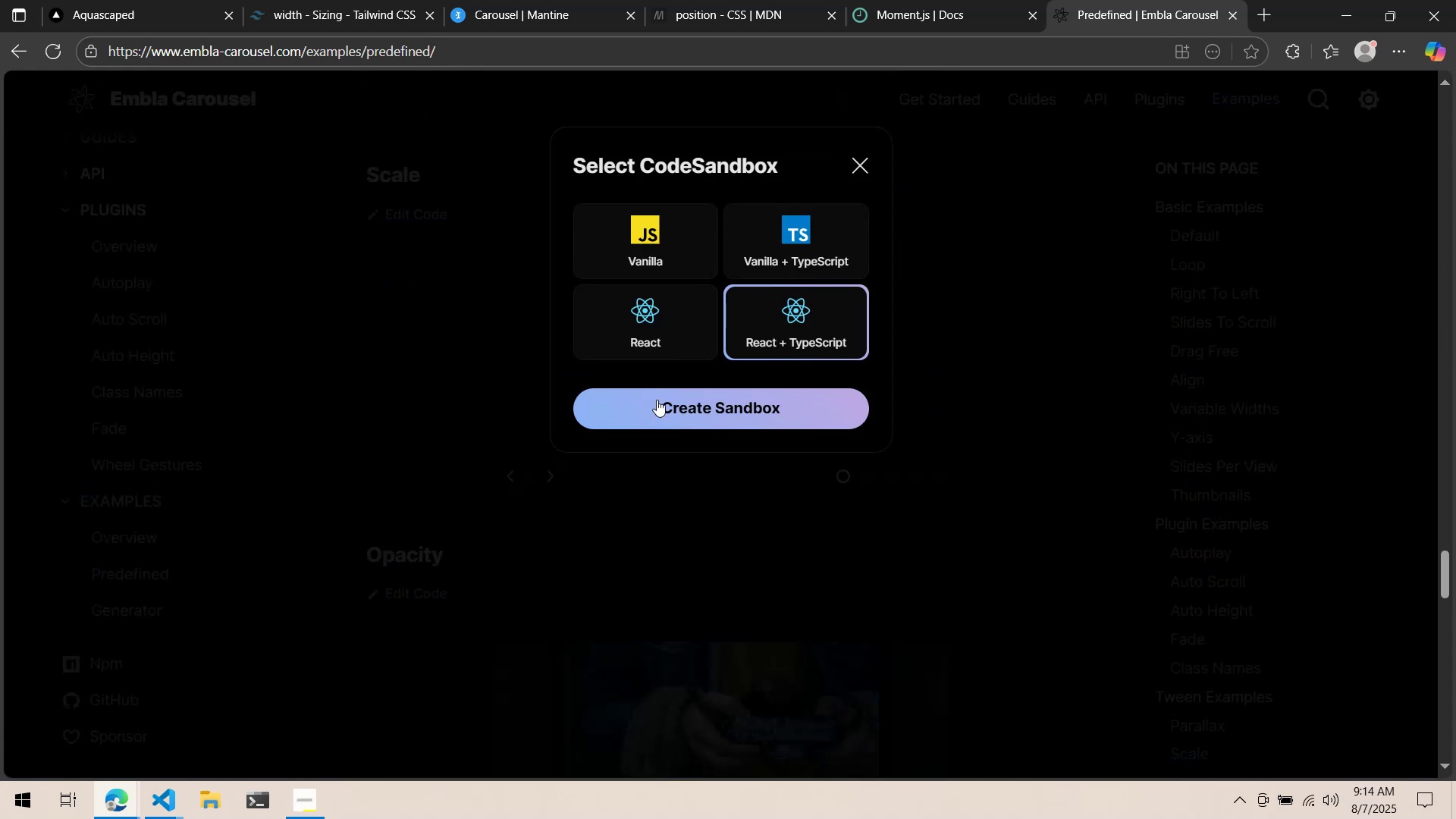 
left_click([654, 406])
 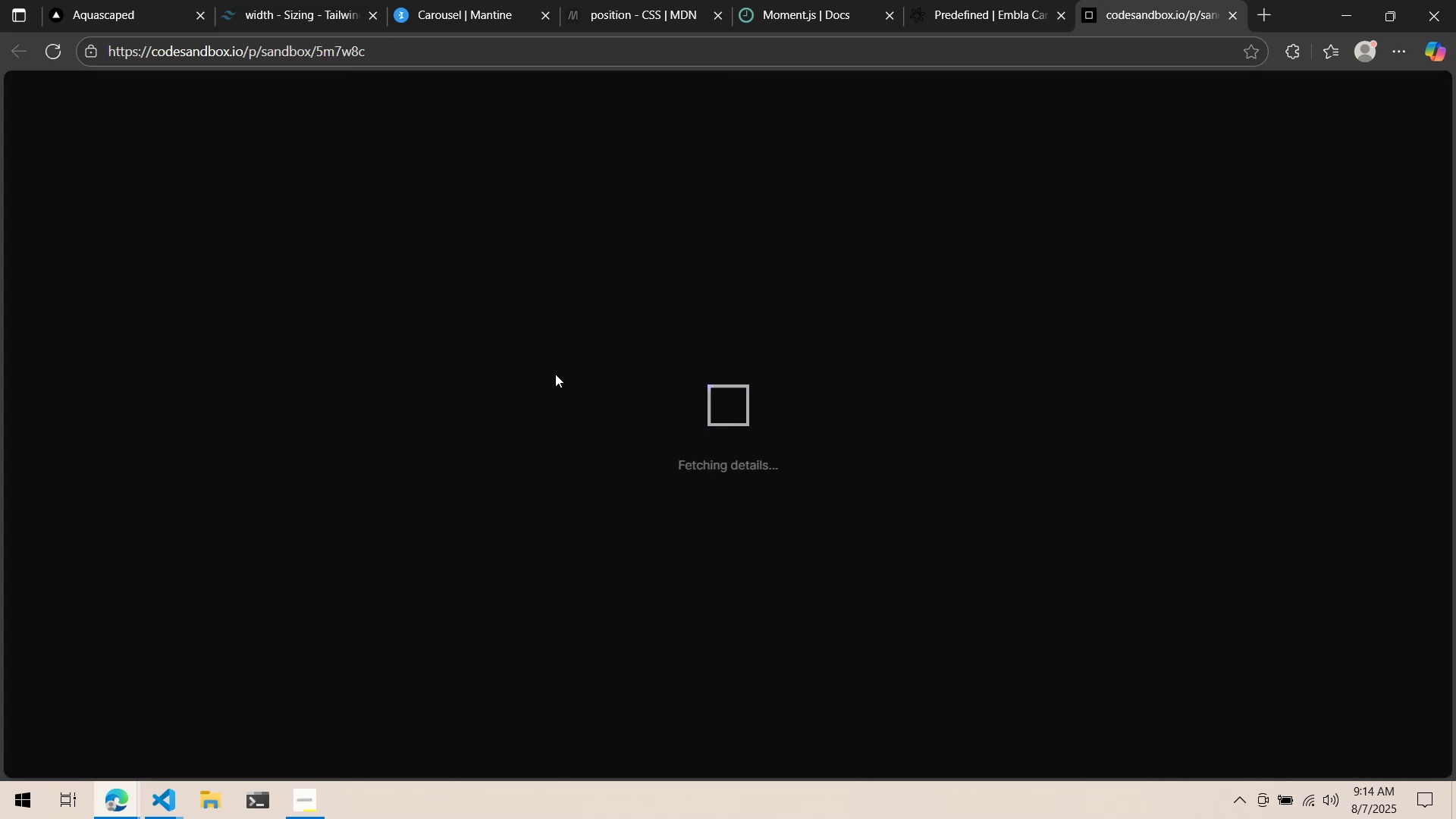 
scroll: coordinate [942, 657], scroll_direction: up, amount: 1.0
 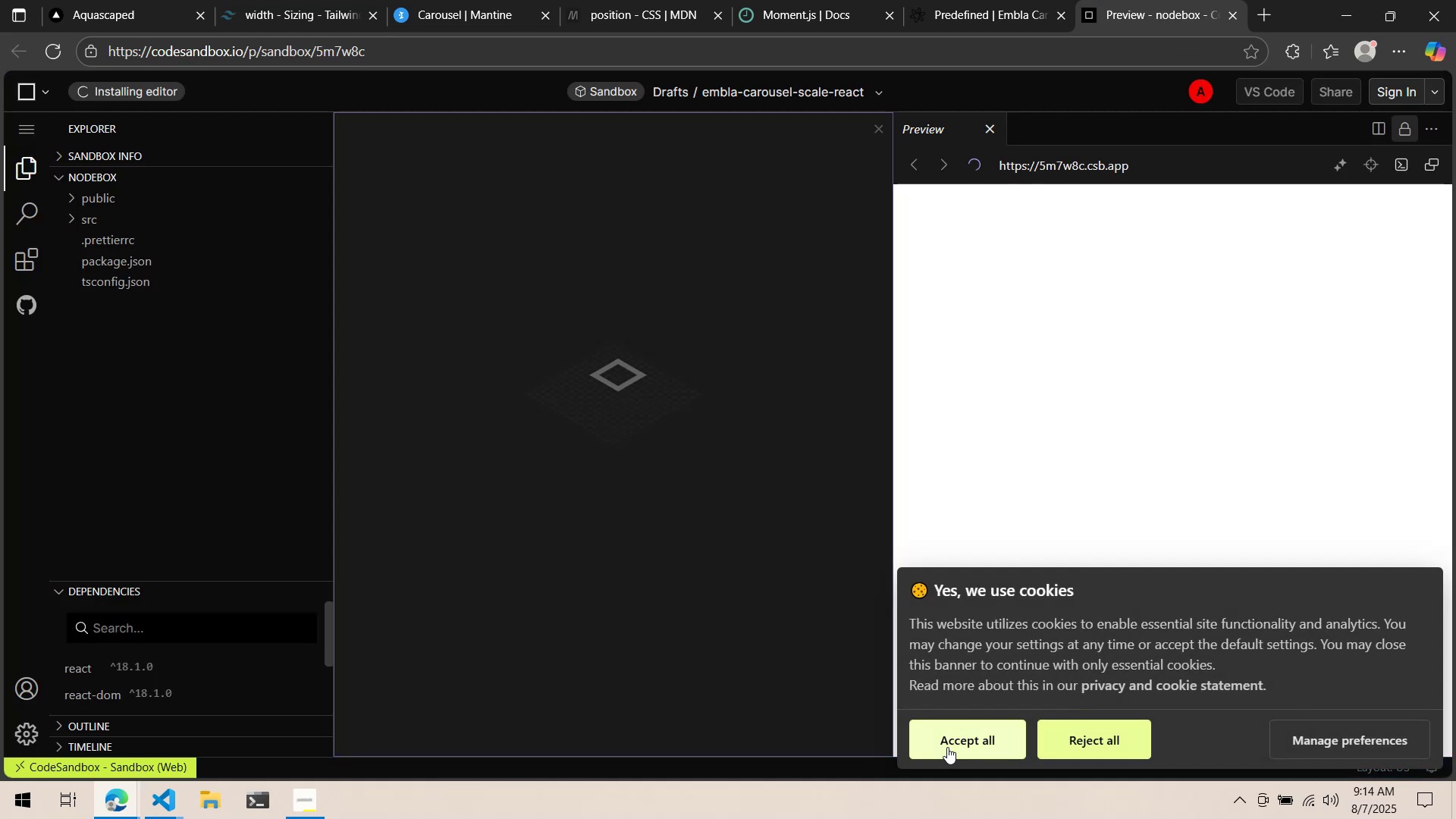 
left_click([947, 747])
 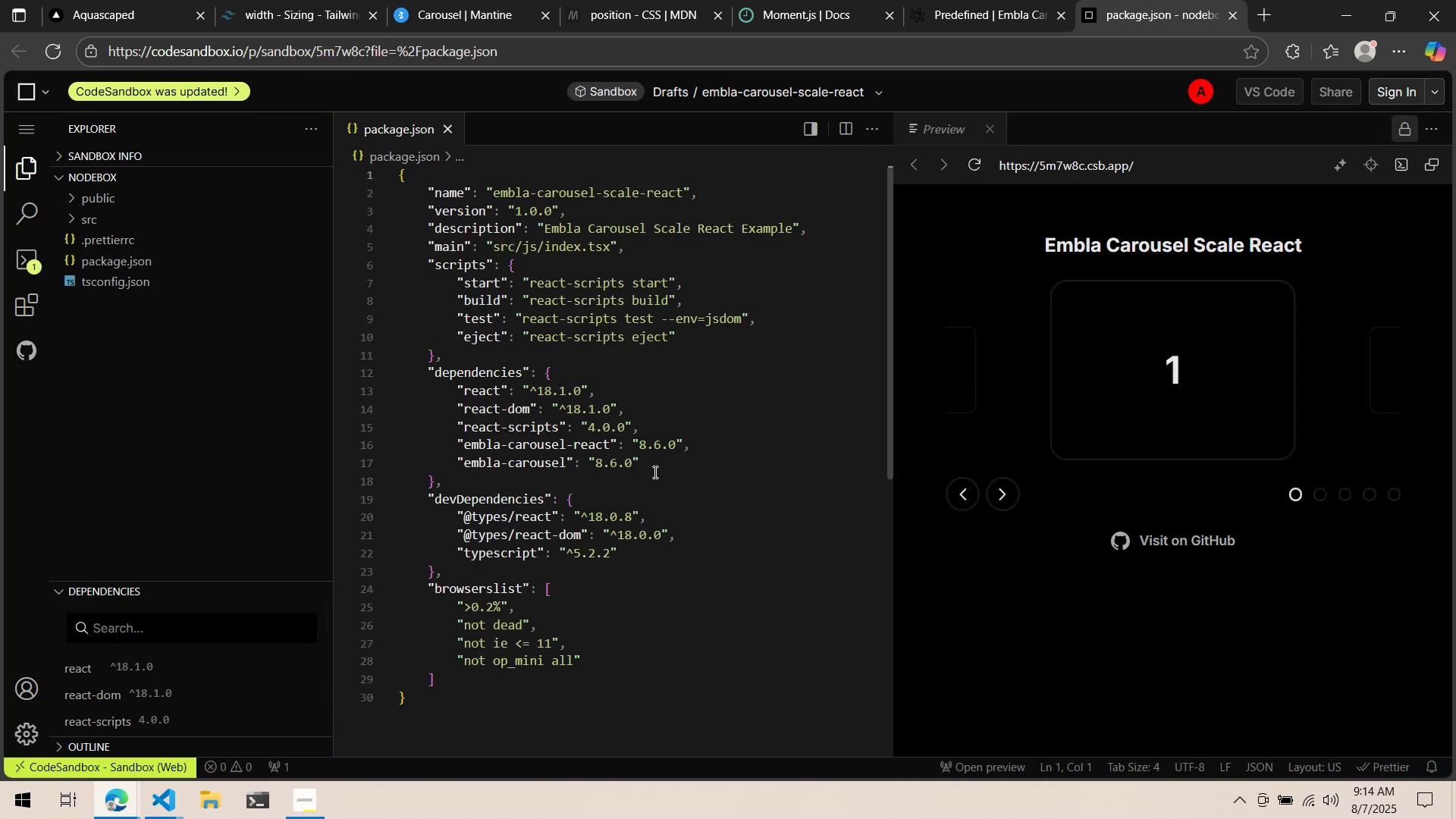 
wait(7.86)
 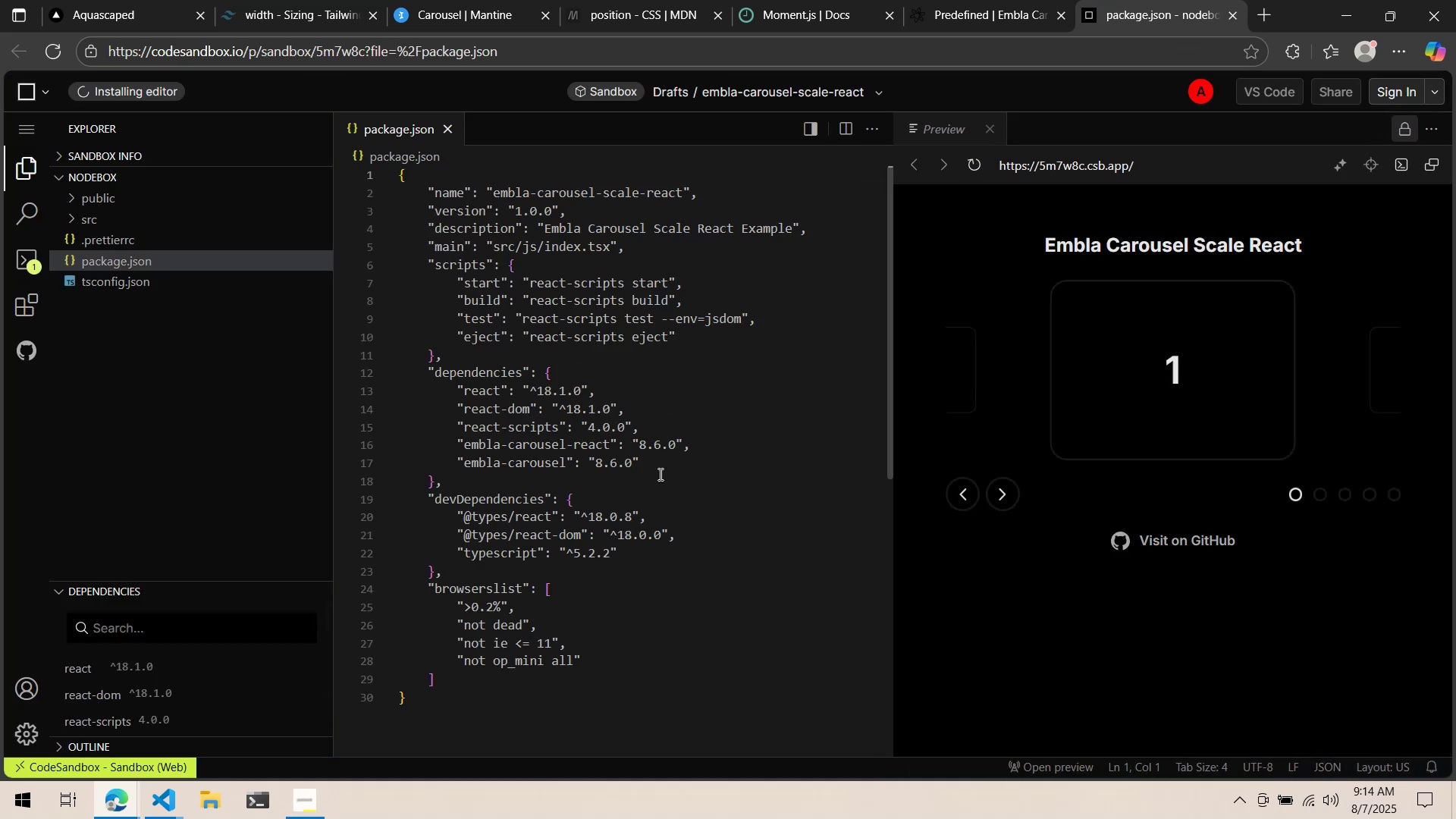 
left_click([110, 211])
 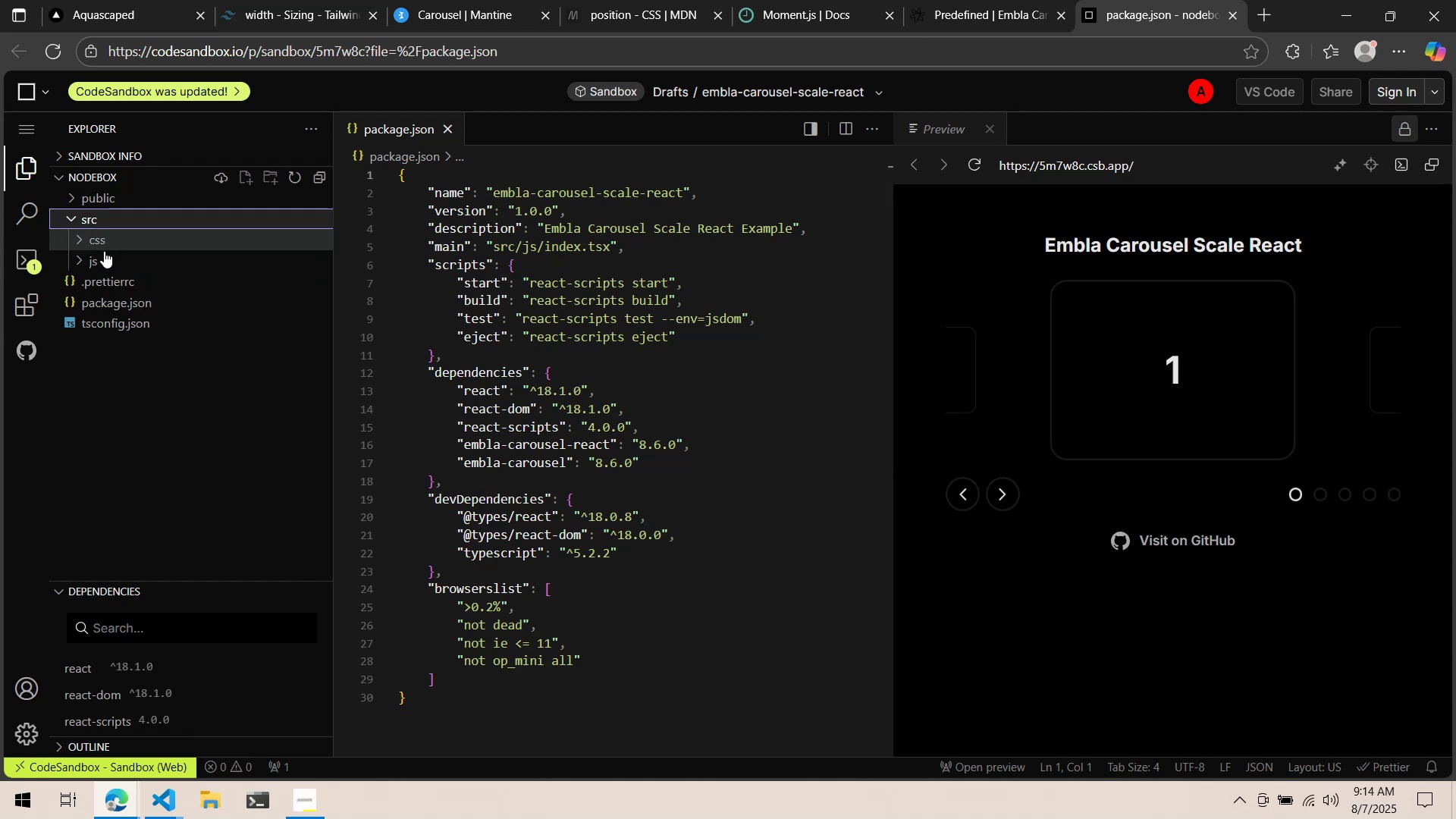 
left_click([102, 260])
 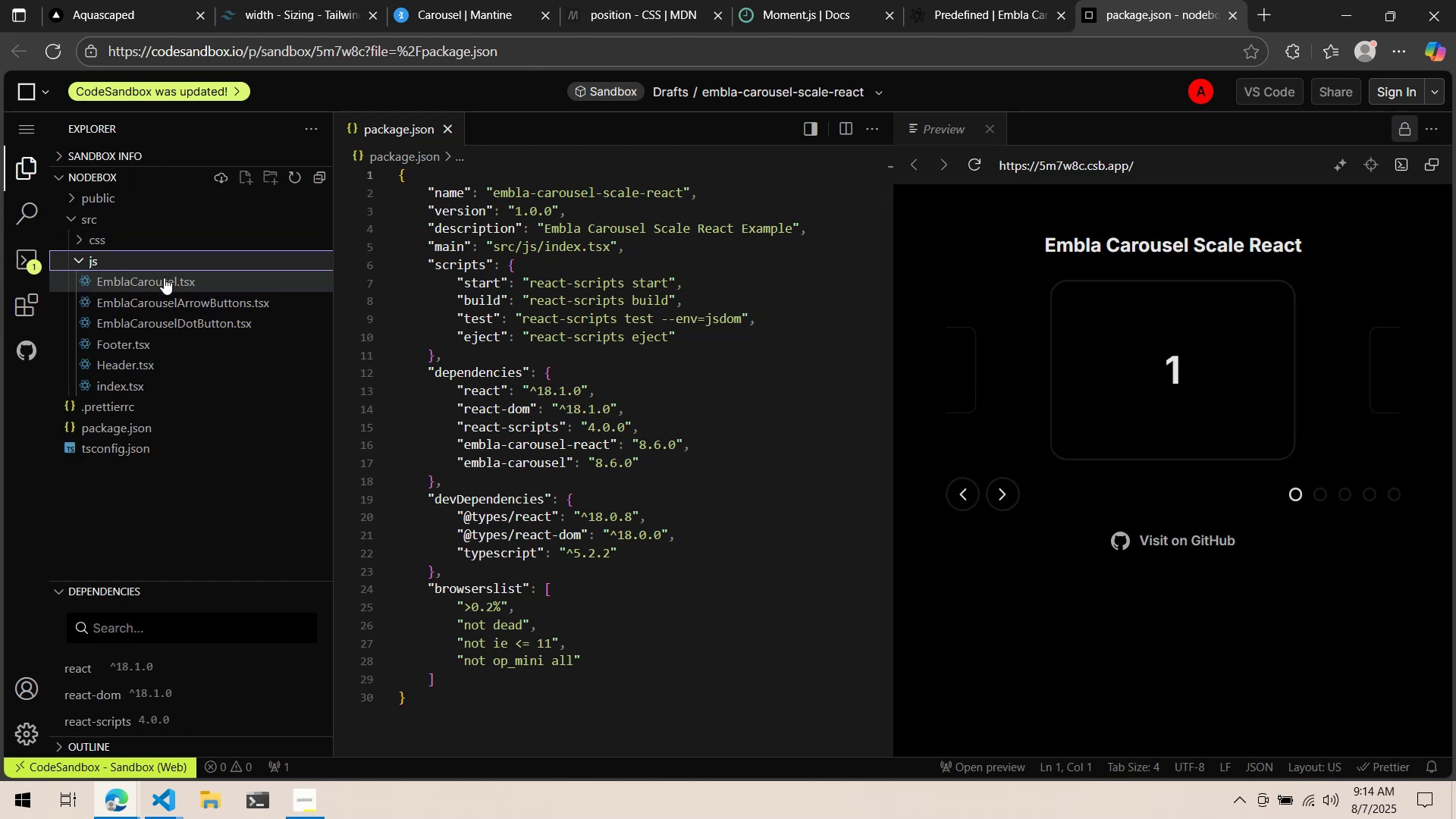 
left_click([164, 278])
 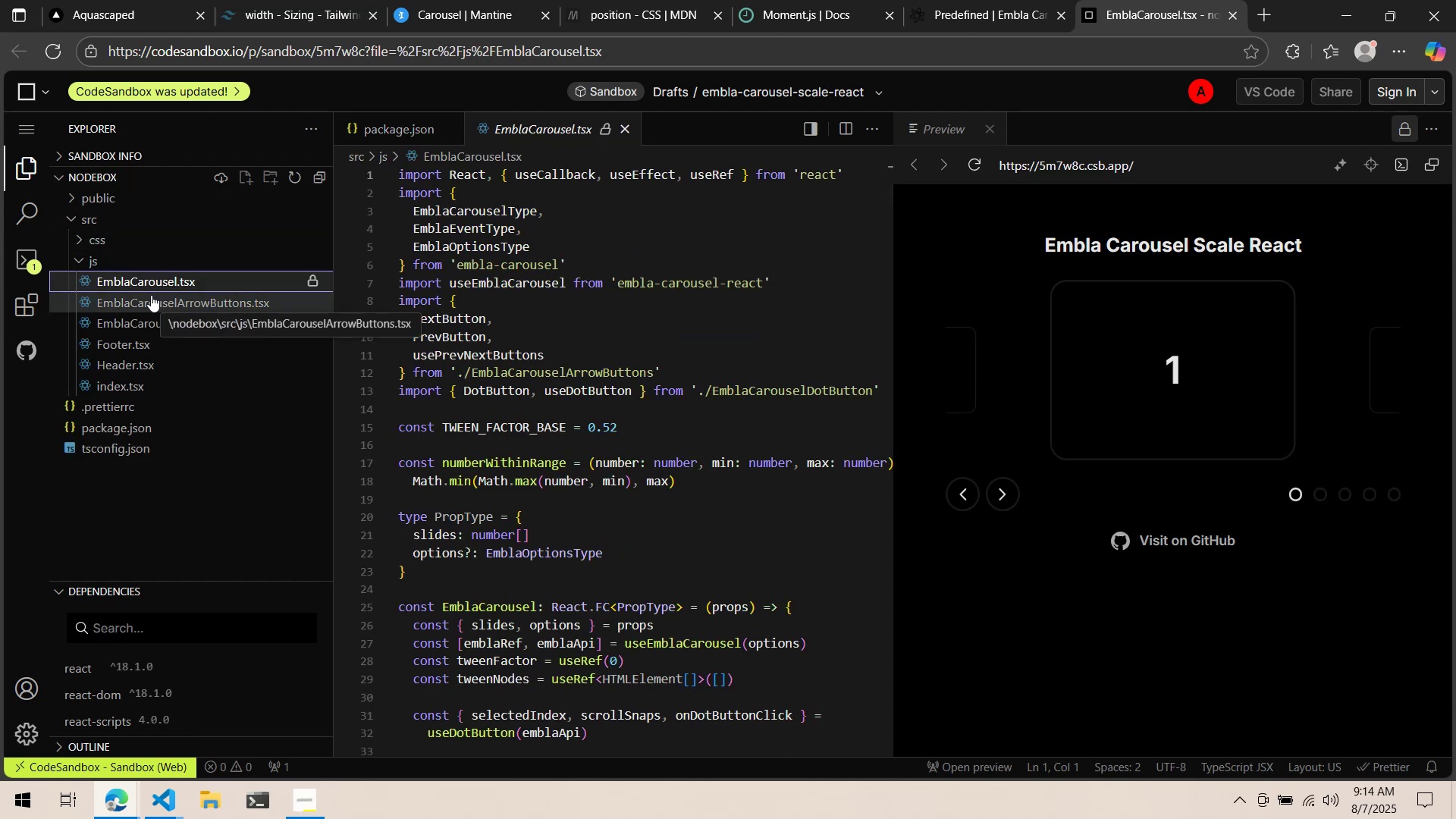 
scroll: coordinate [508, 371], scroll_direction: down, amount: 41.0
 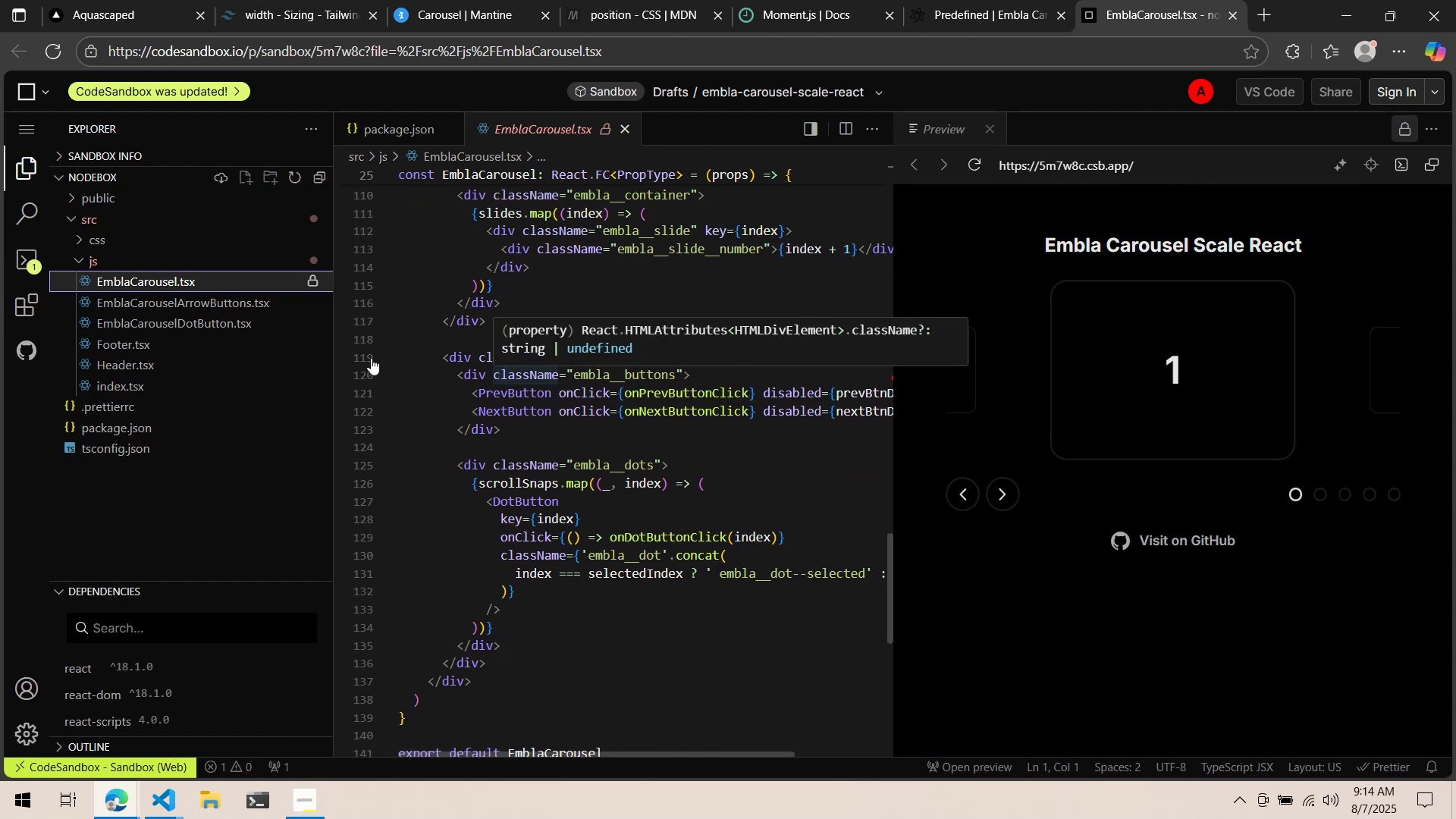 
mouse_move([174, 319])
 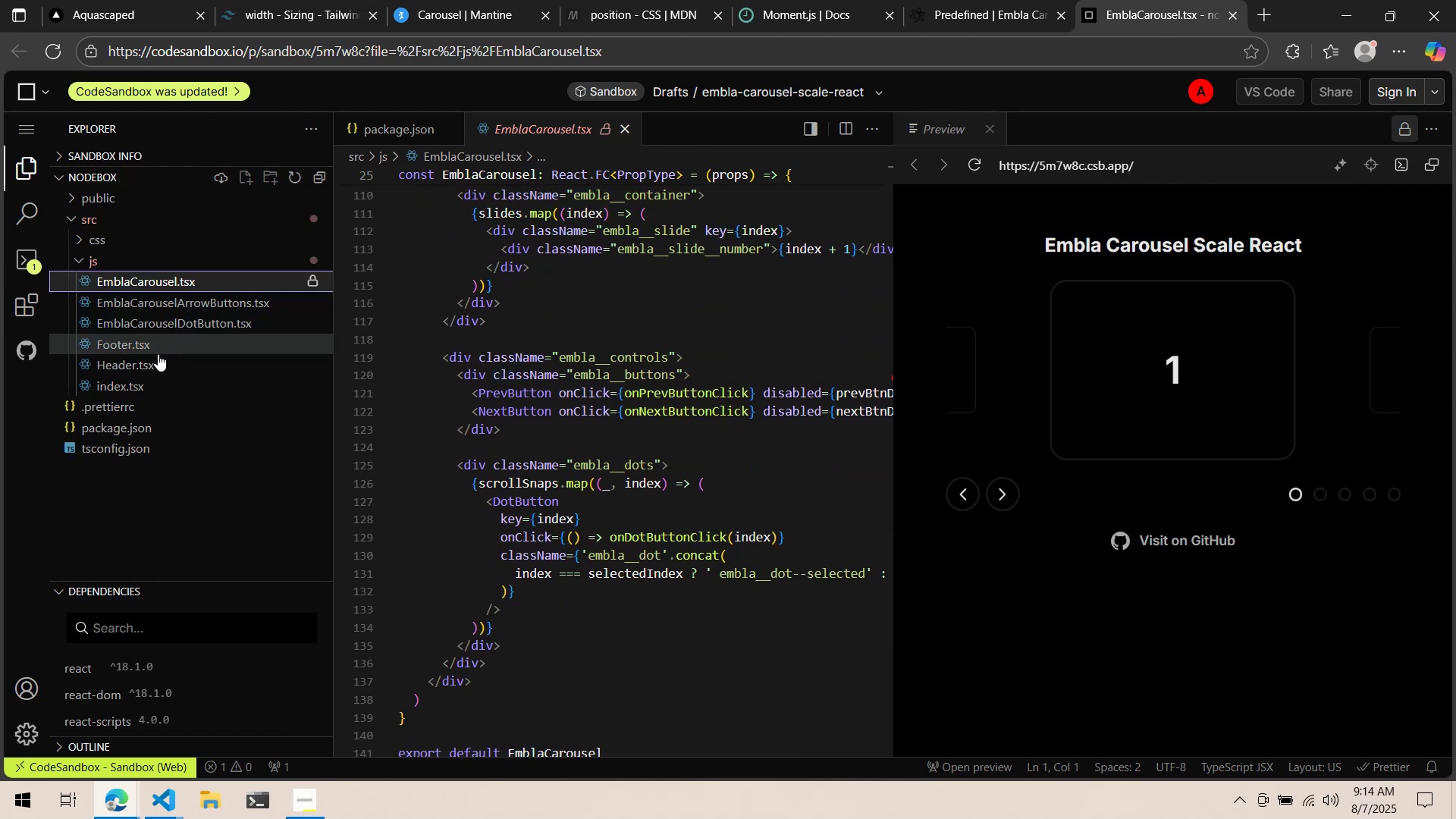 
left_click([158, 355])
 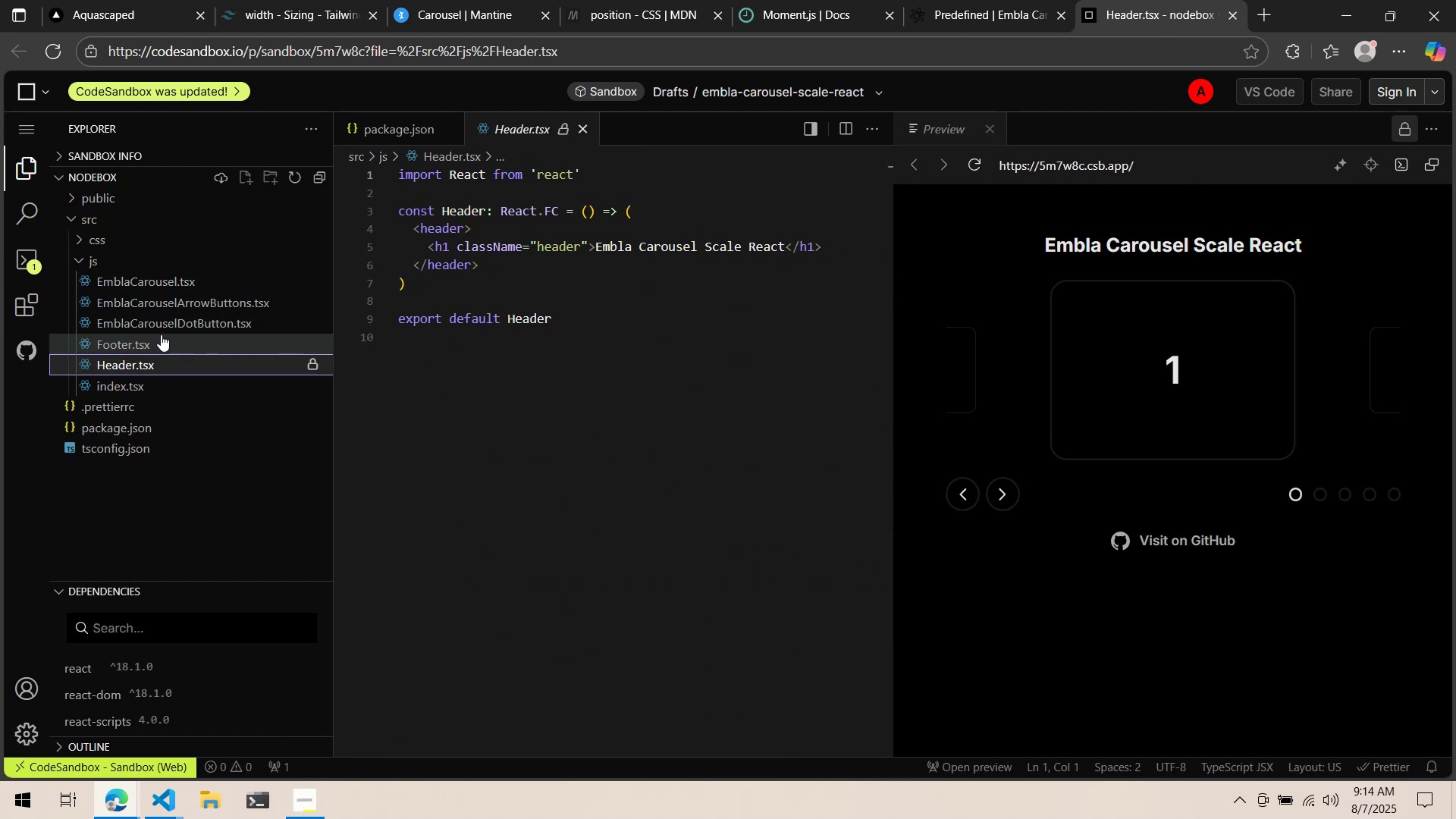 
left_click([161, 334])
 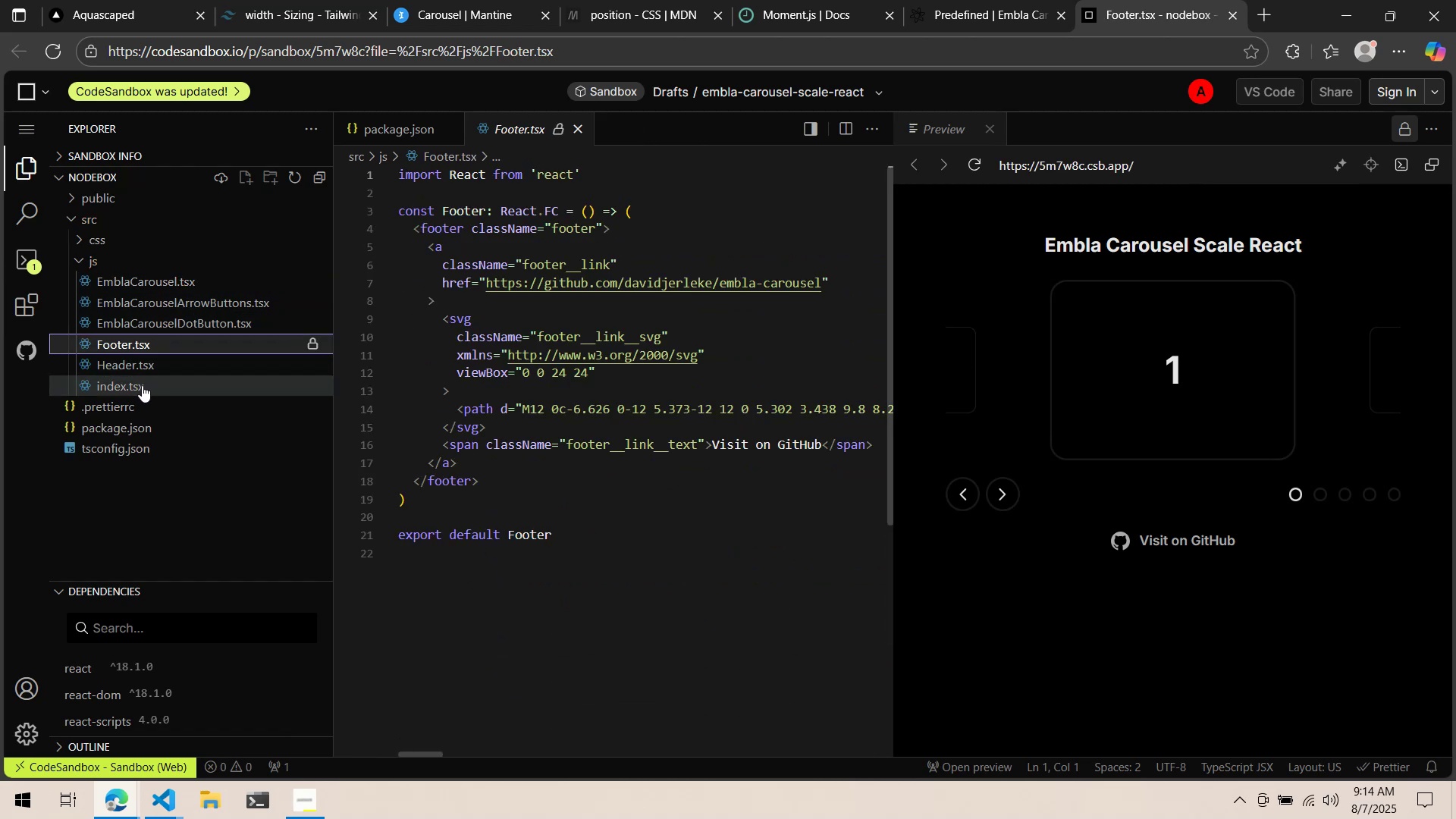 
left_click([142, 385])
 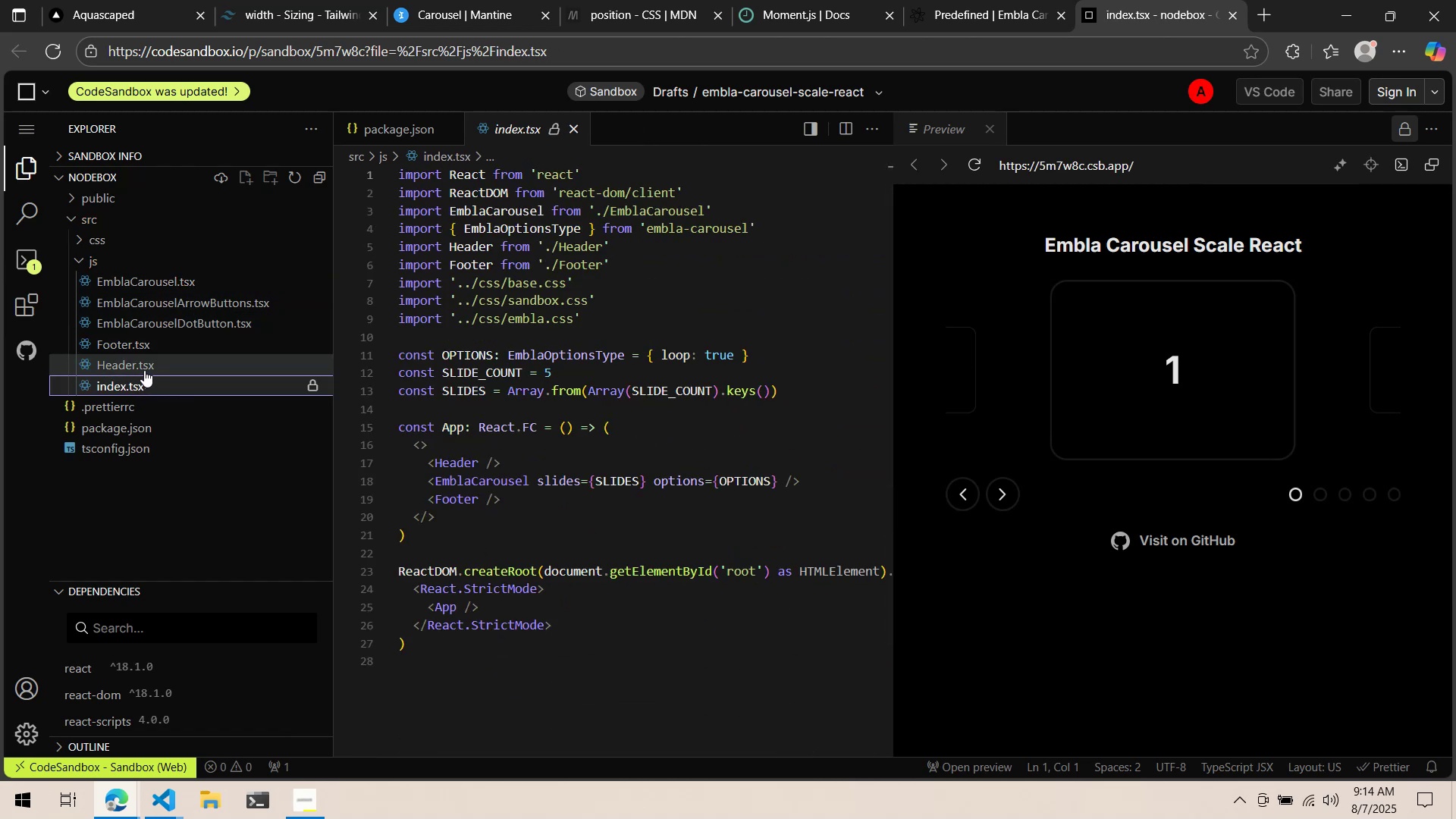 
scroll: coordinate [149, 358], scroll_direction: up, amount: 4.0
 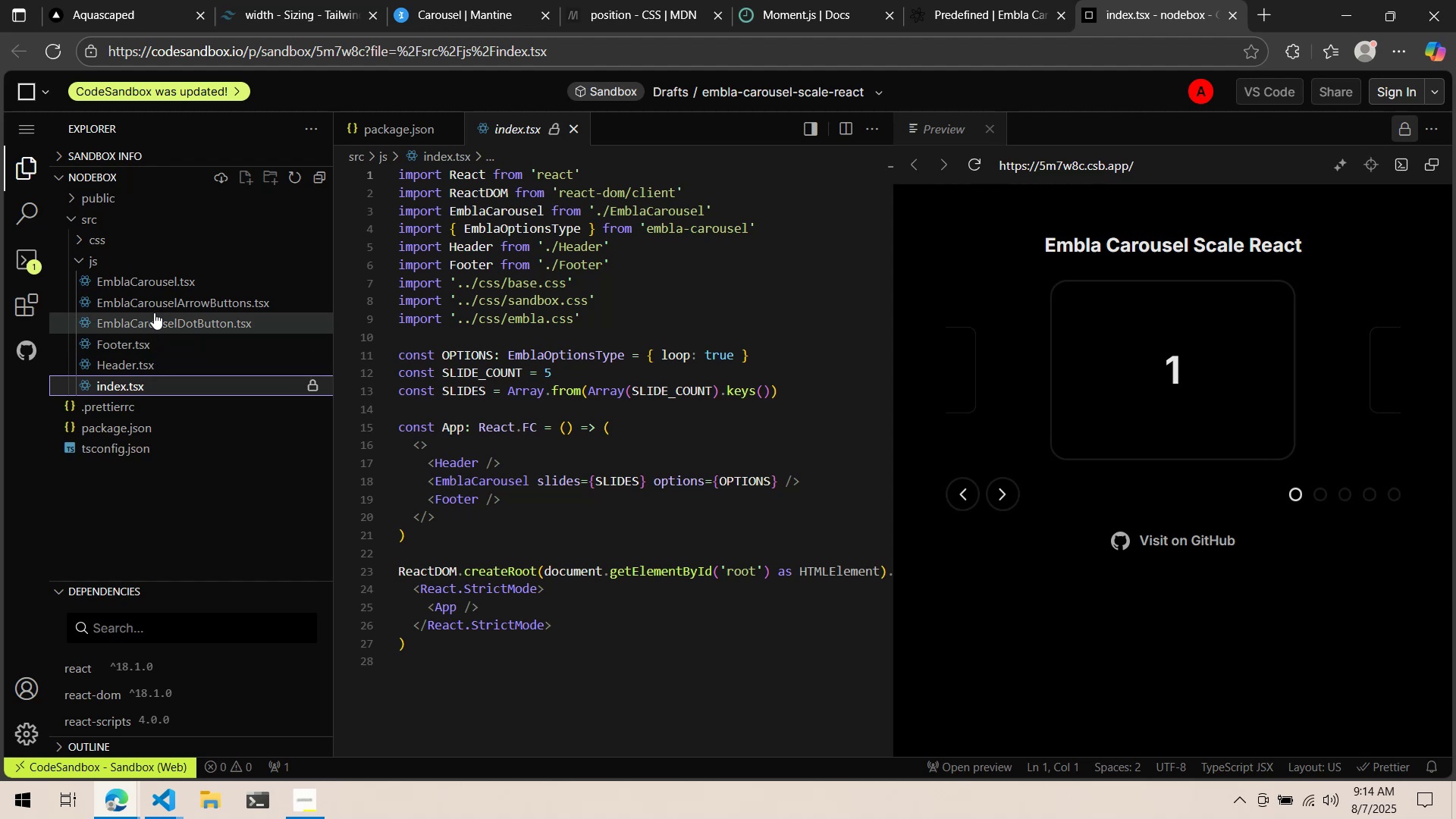 
left_click([145, 288])
 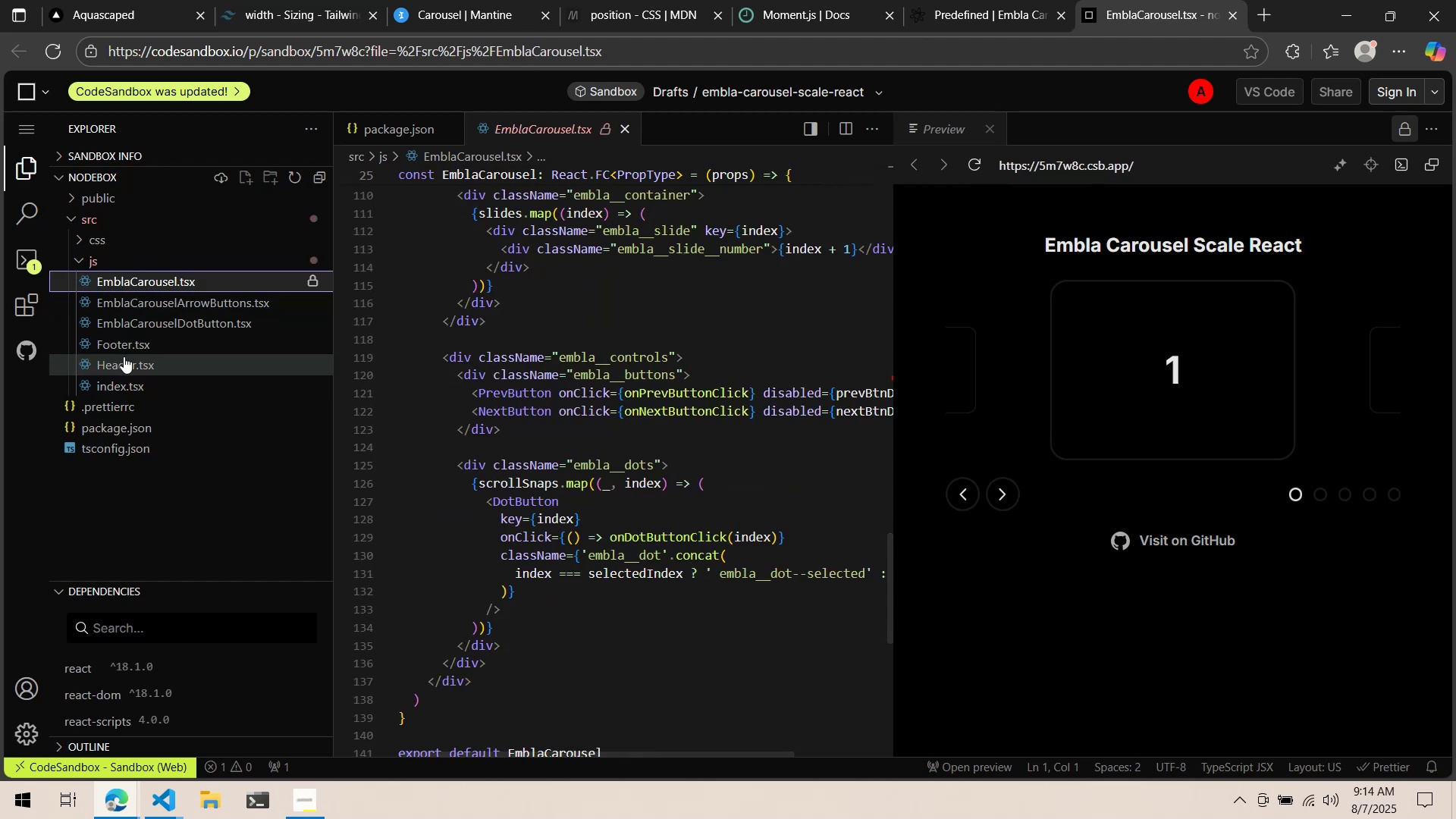 
scroll: coordinate [596, 504], scroll_direction: up, amount: 47.0
 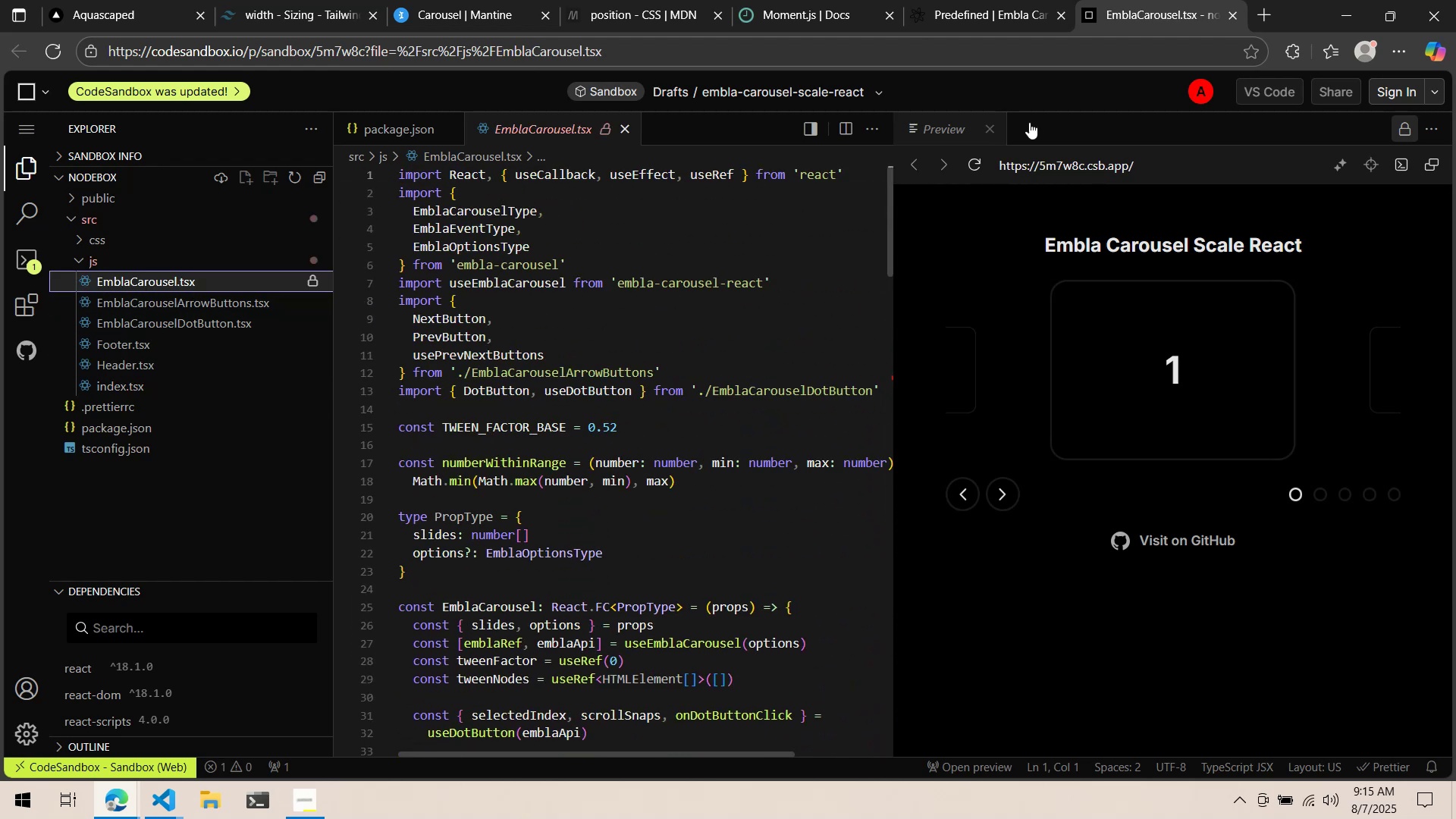 
mouse_move([993, 0])
 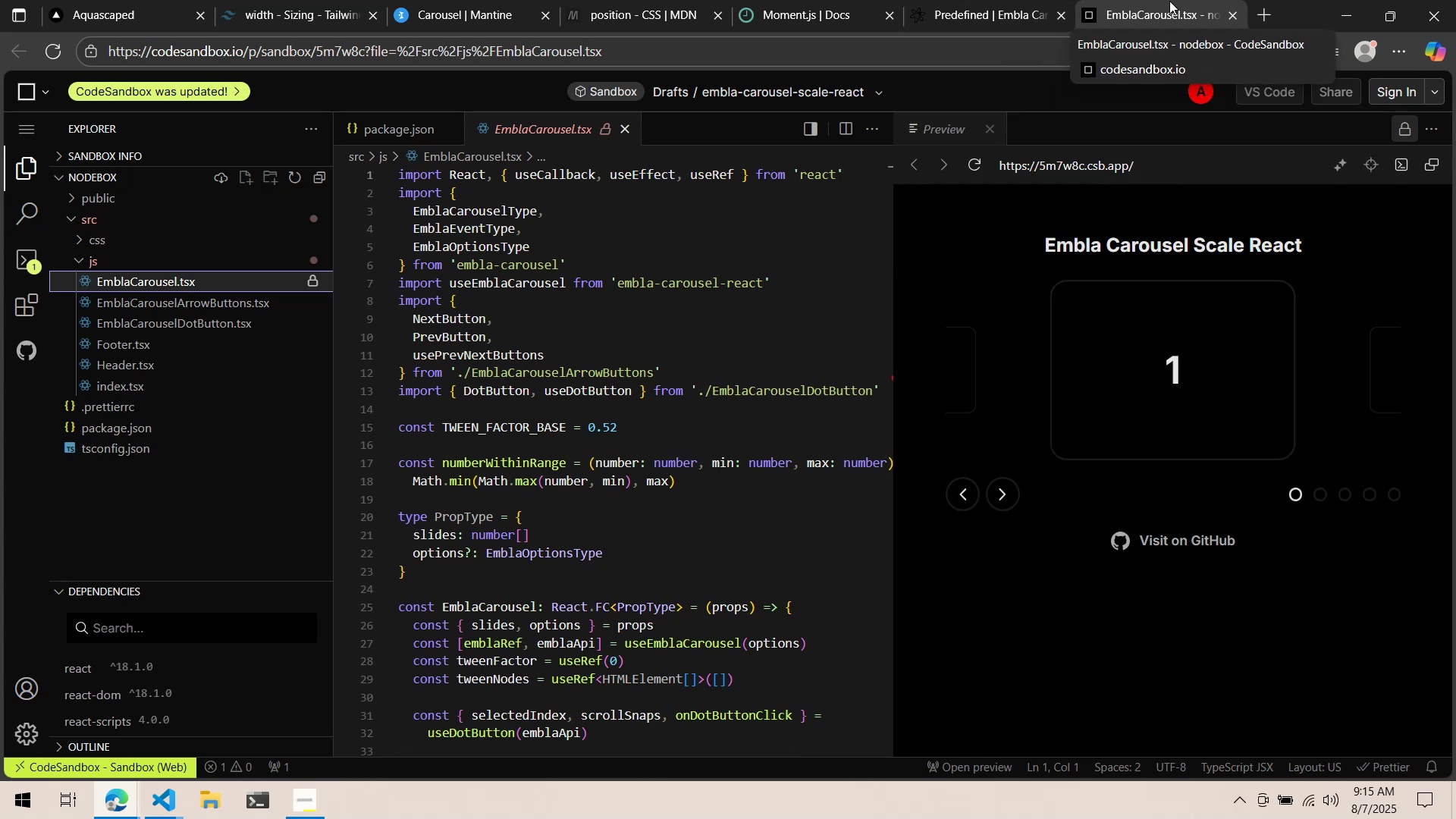 
middle_click([1169, 1])
 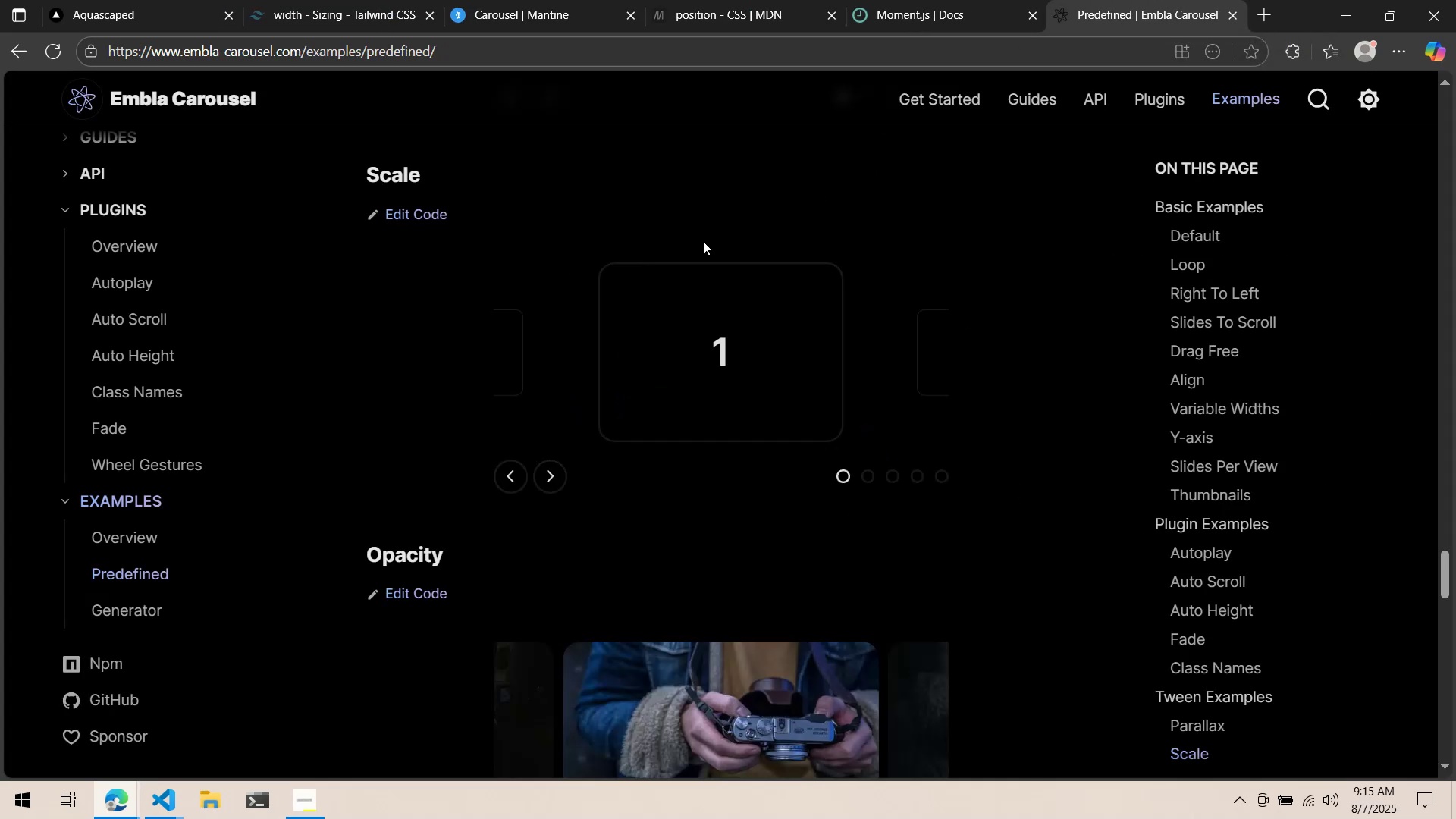 
left_click([1260, 14])
 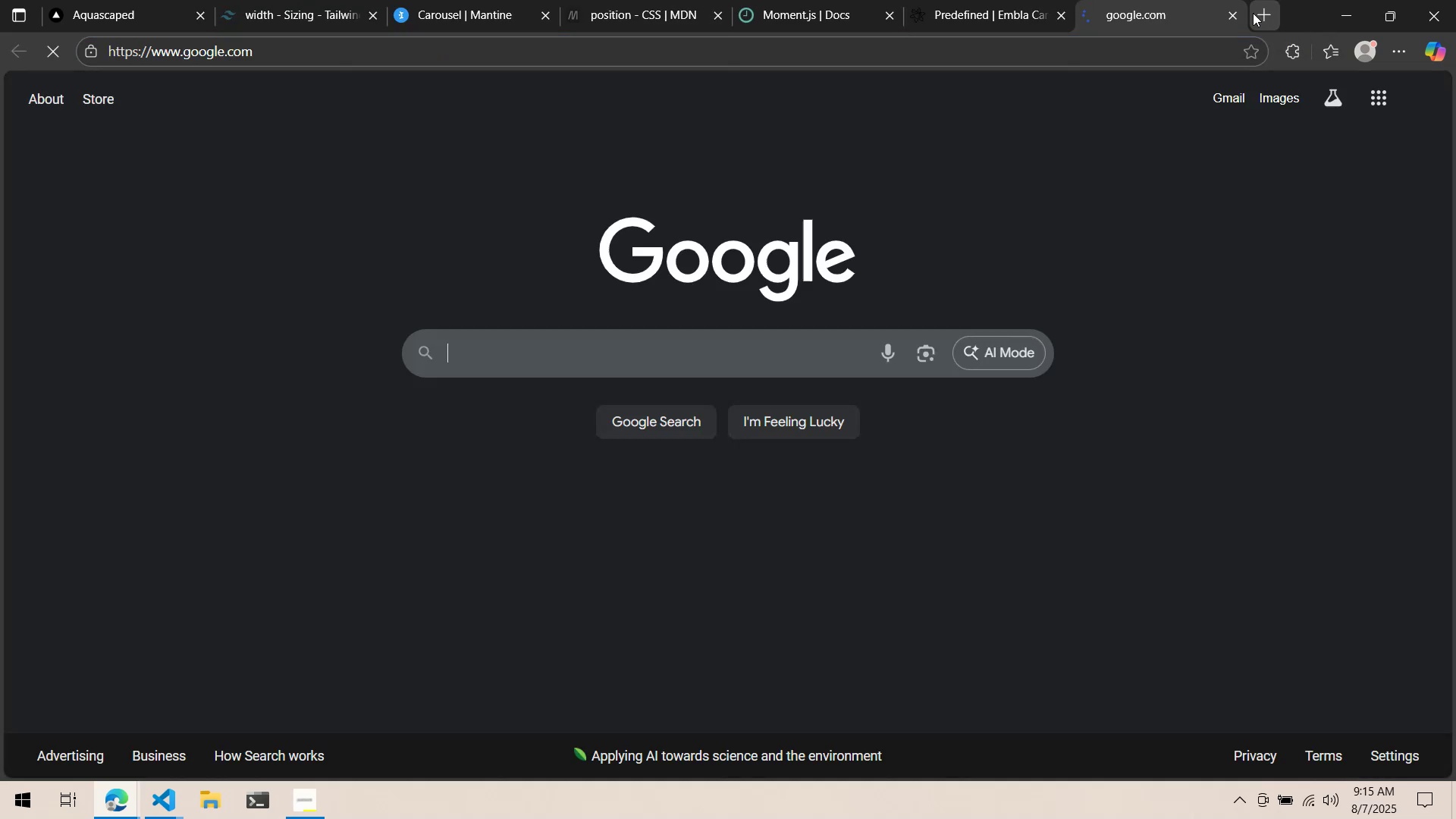 
type(embla carousel click element go )
 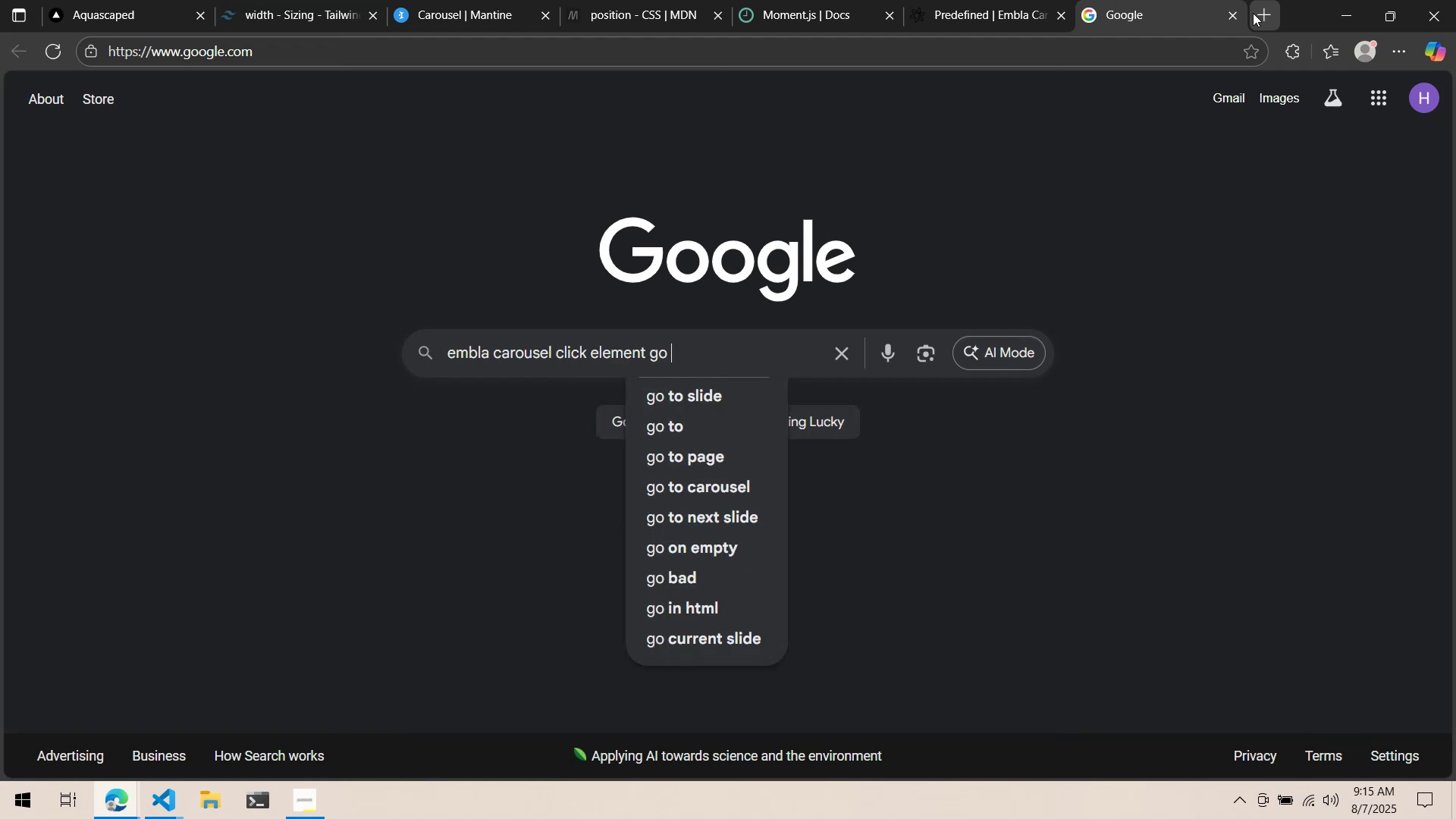 
key(Enter)
 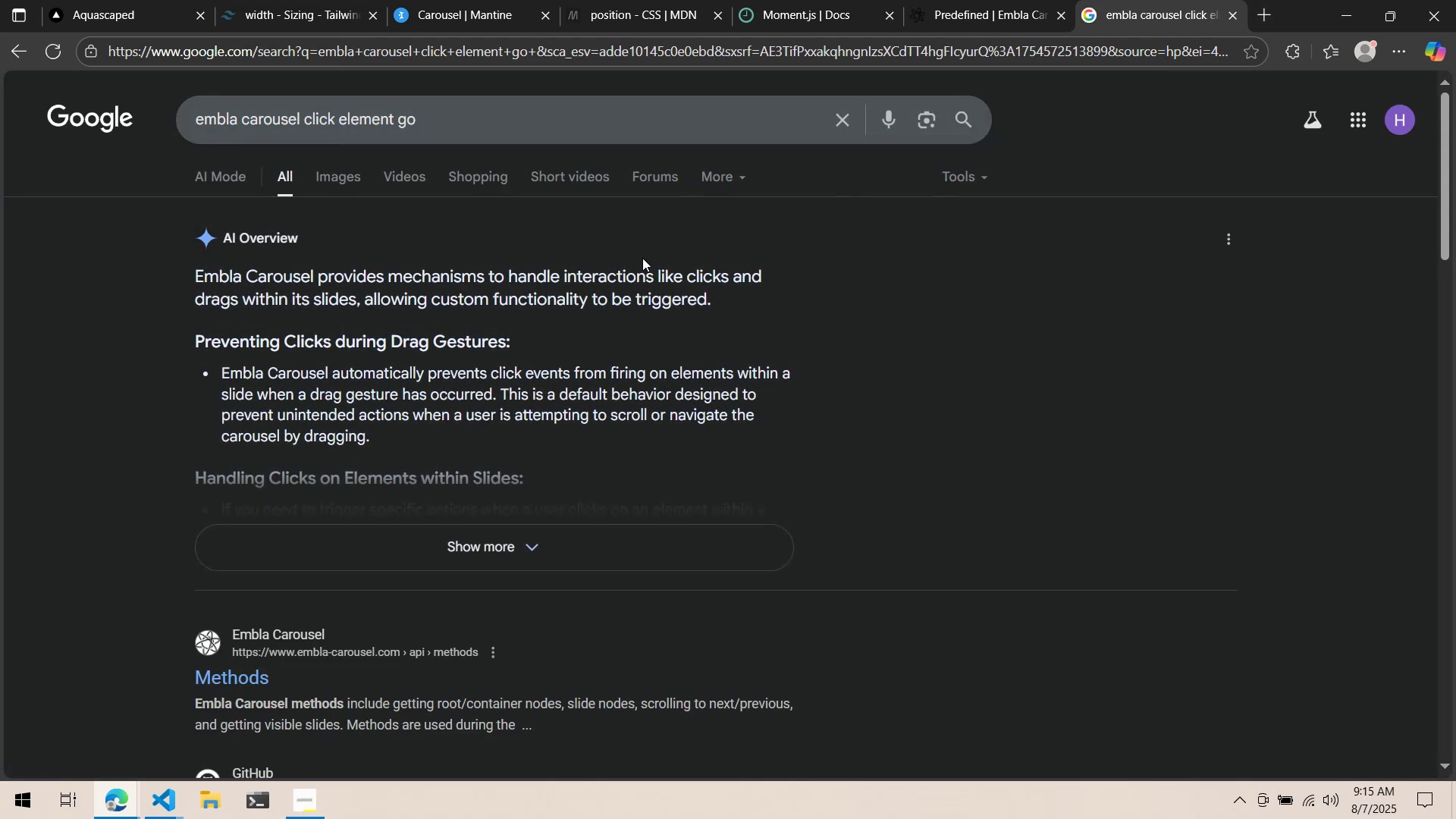 
scroll: coordinate [624, 441], scroll_direction: down, amount: 12.0
 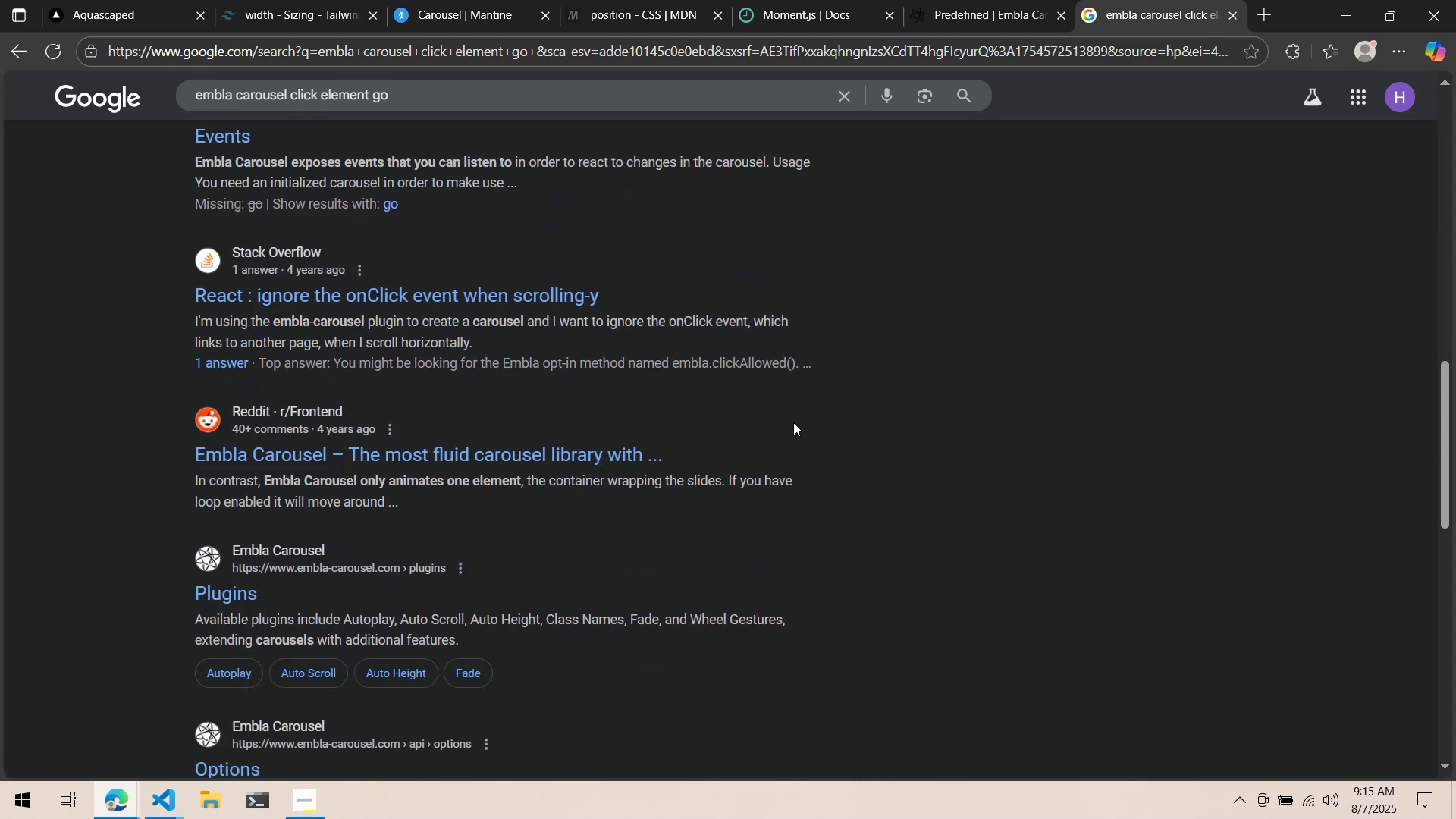 
wait(7.5)
 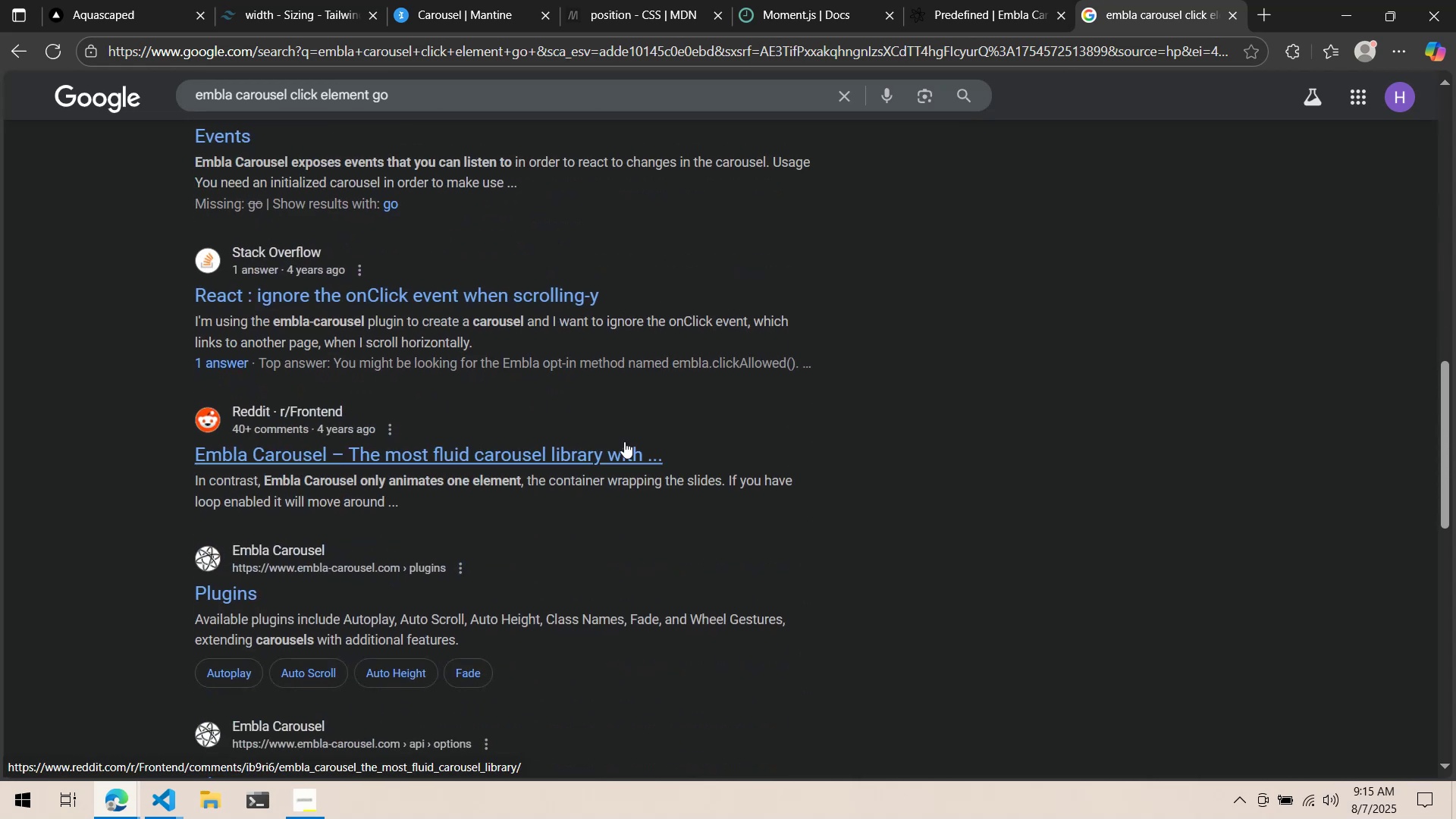 
scroll: coordinate [804, 418], scroll_direction: down, amount: 4.0
 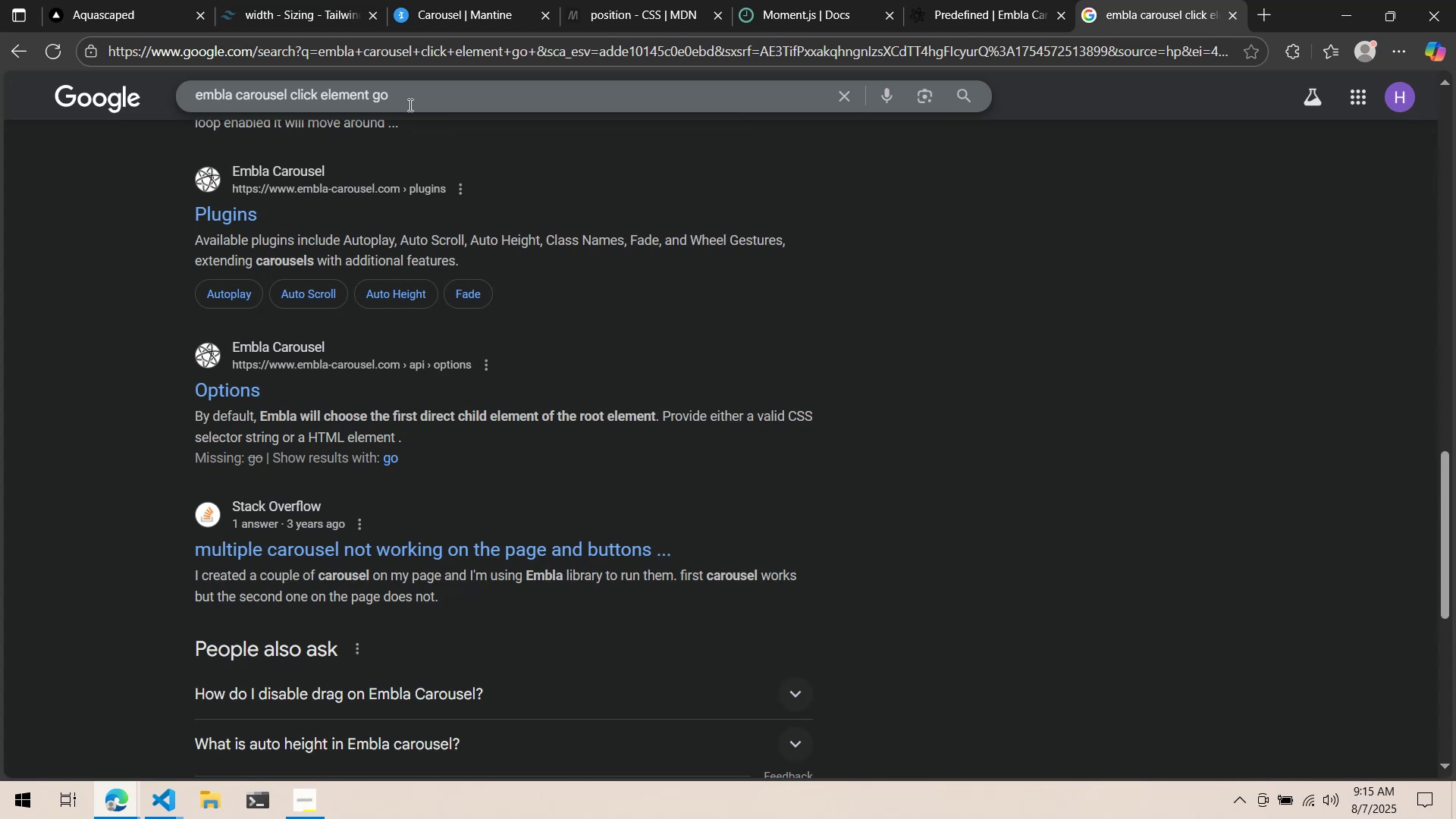 
left_click([401, 105])
 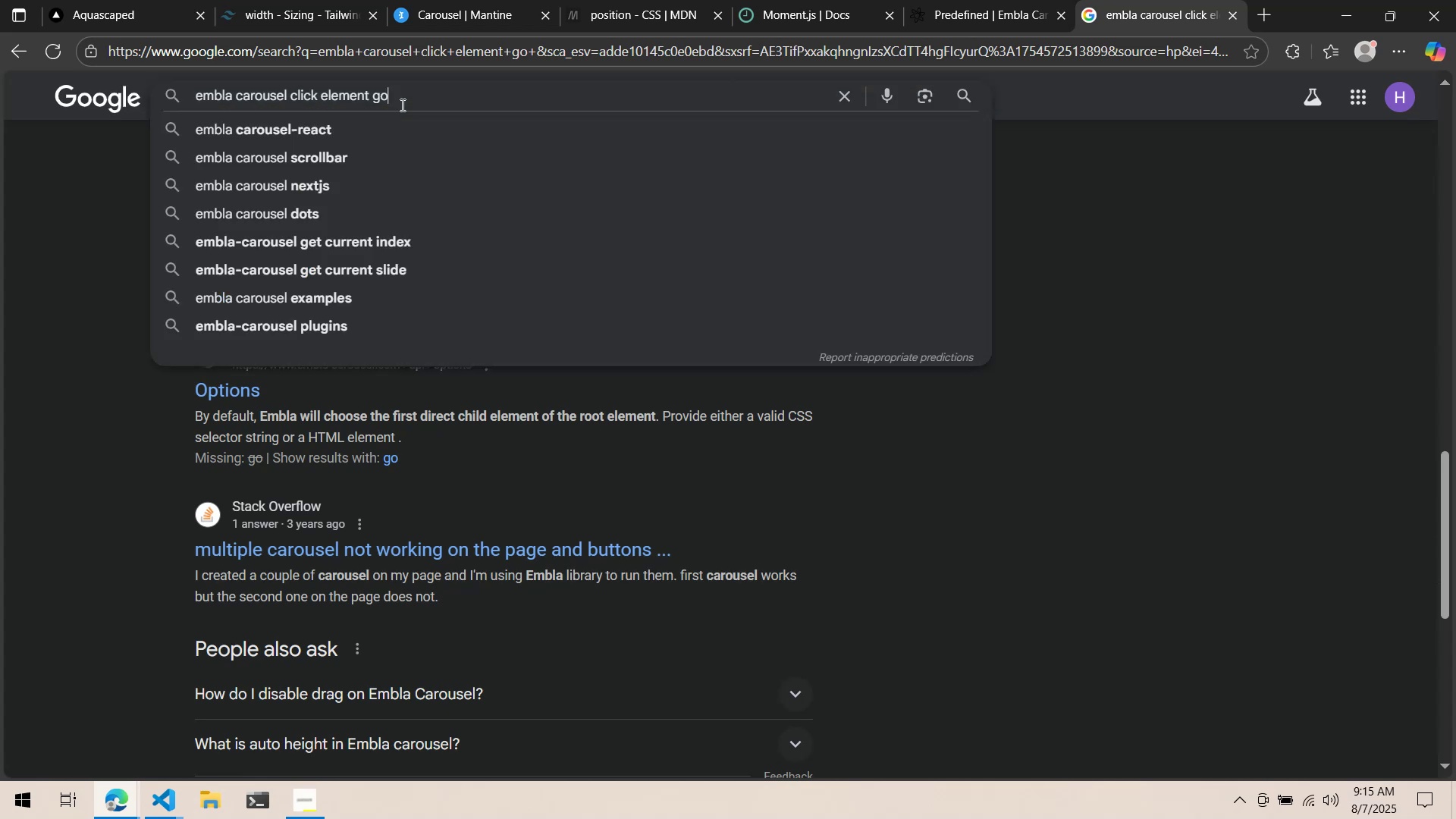 
left_click_drag(start_coordinate=[401, 105], to_coordinate=[286, 115])
 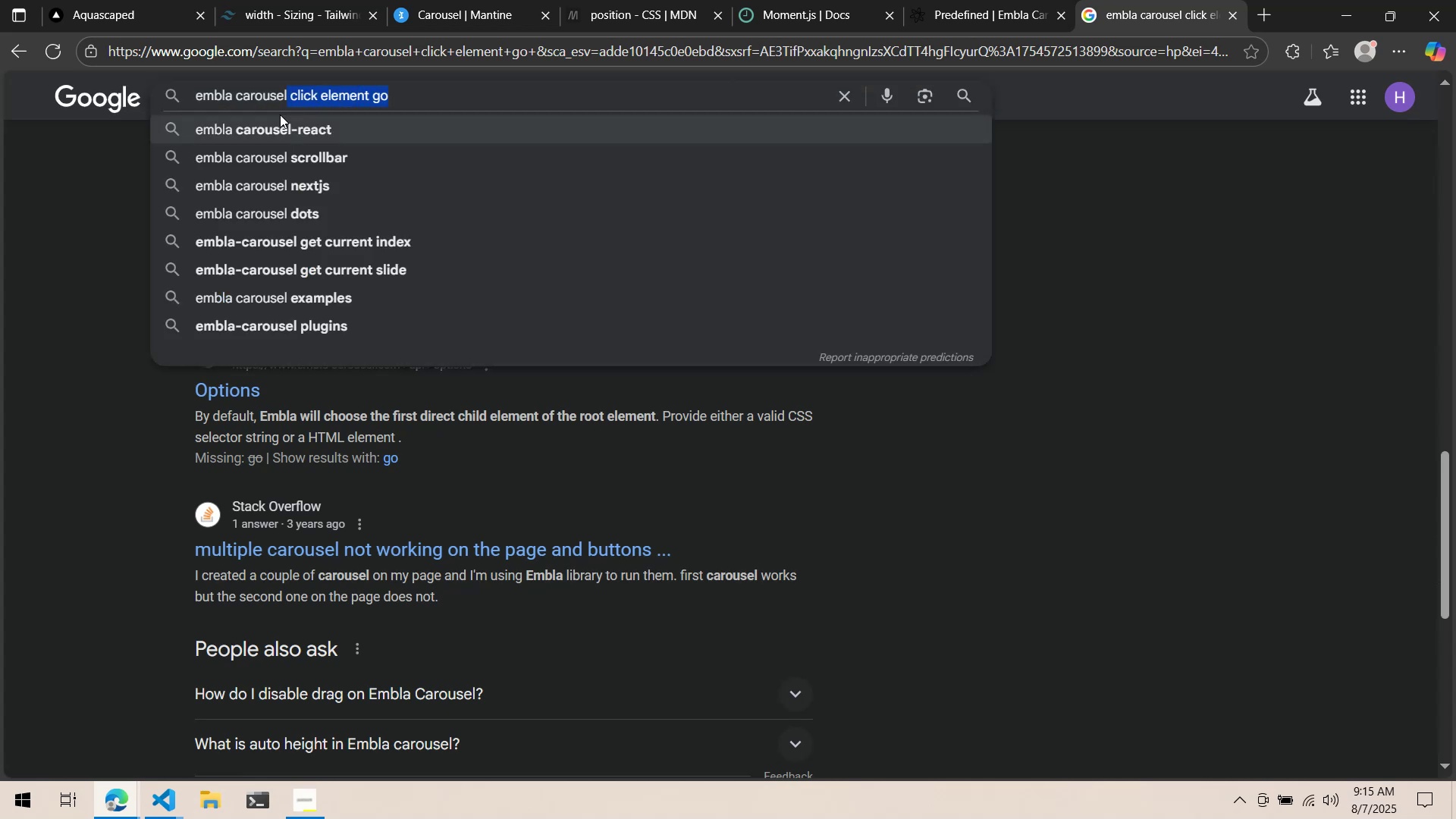 
type( go to slide )
 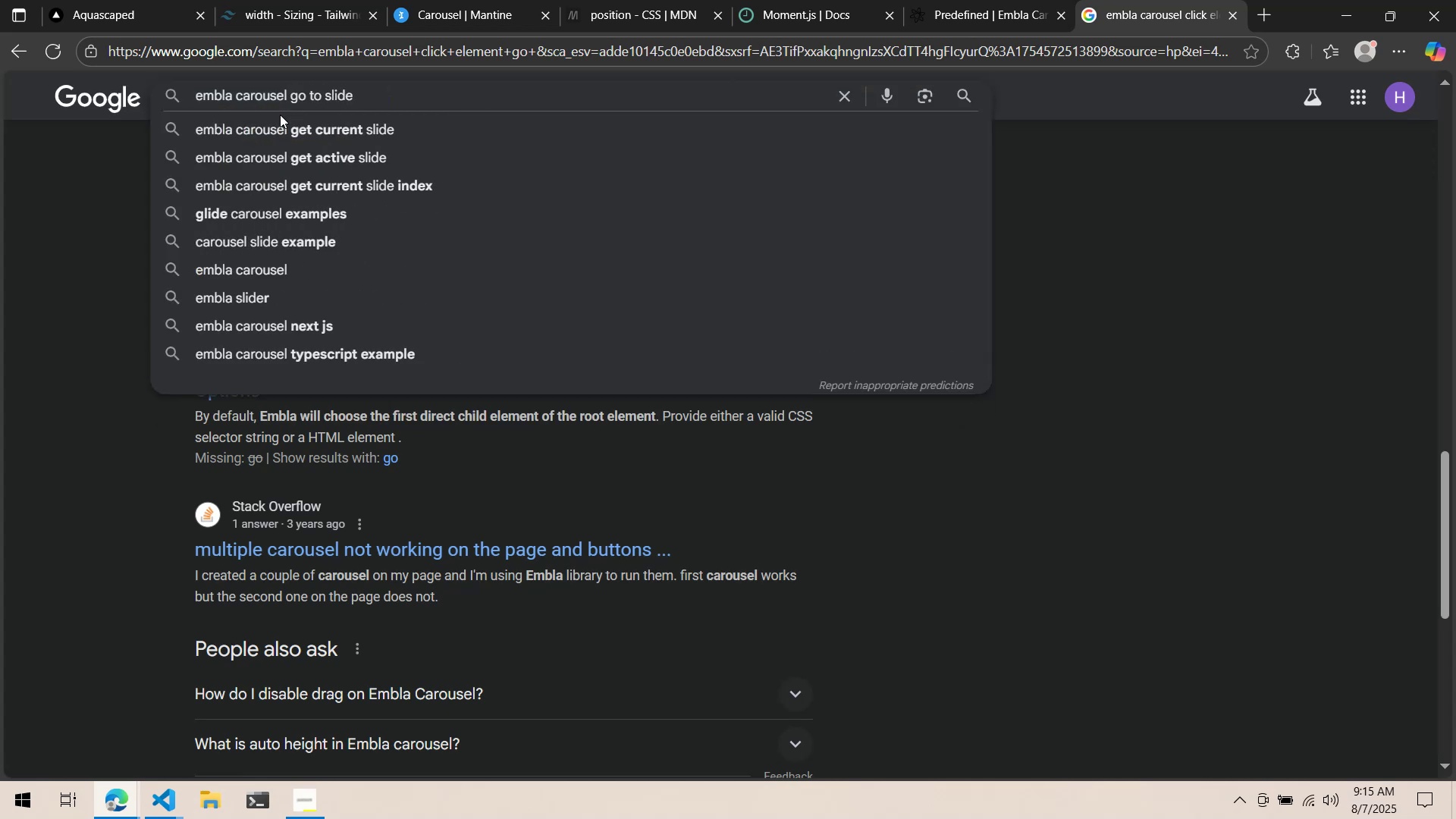 
key(Enter)
 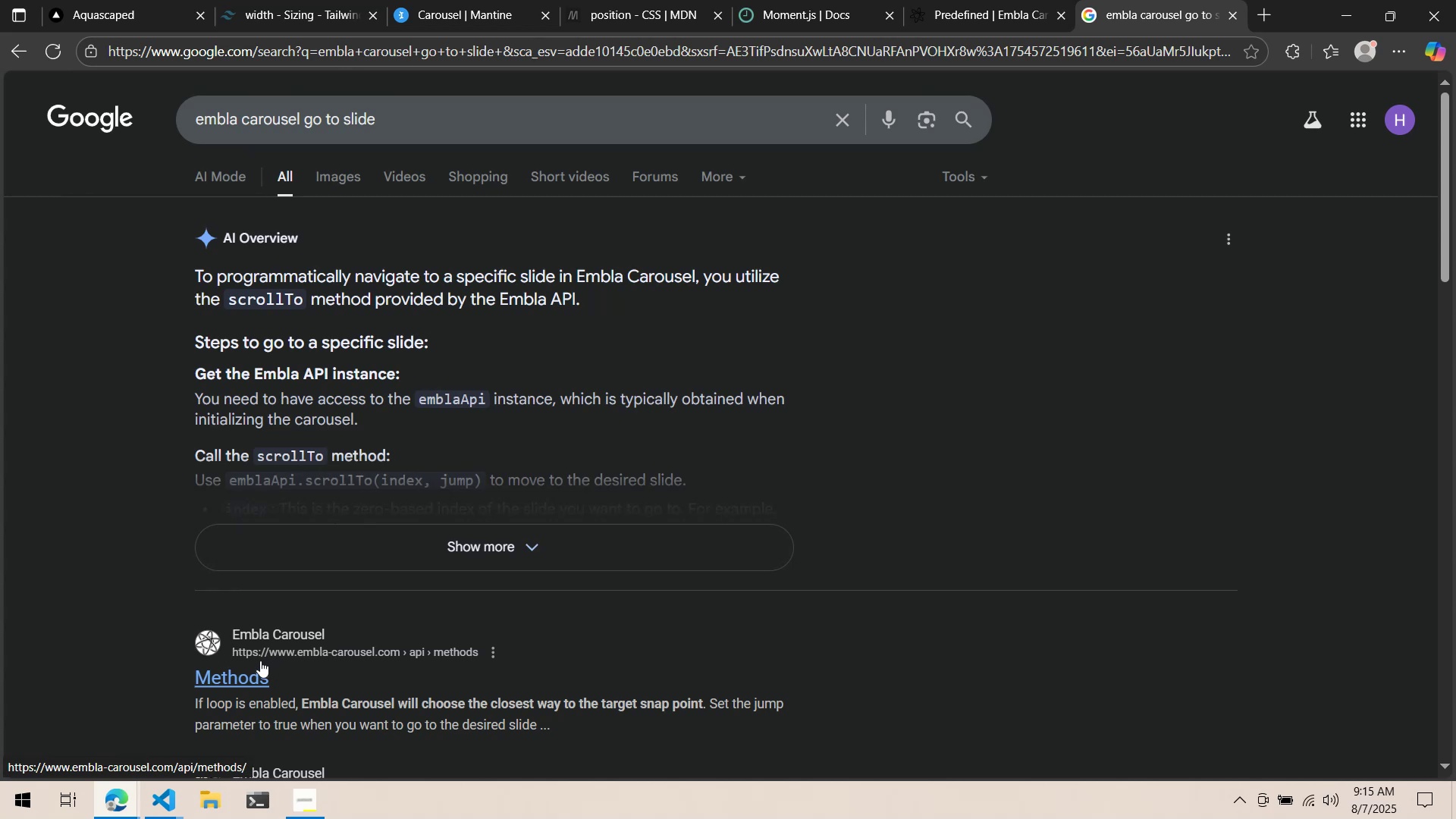 
wait(5.37)
 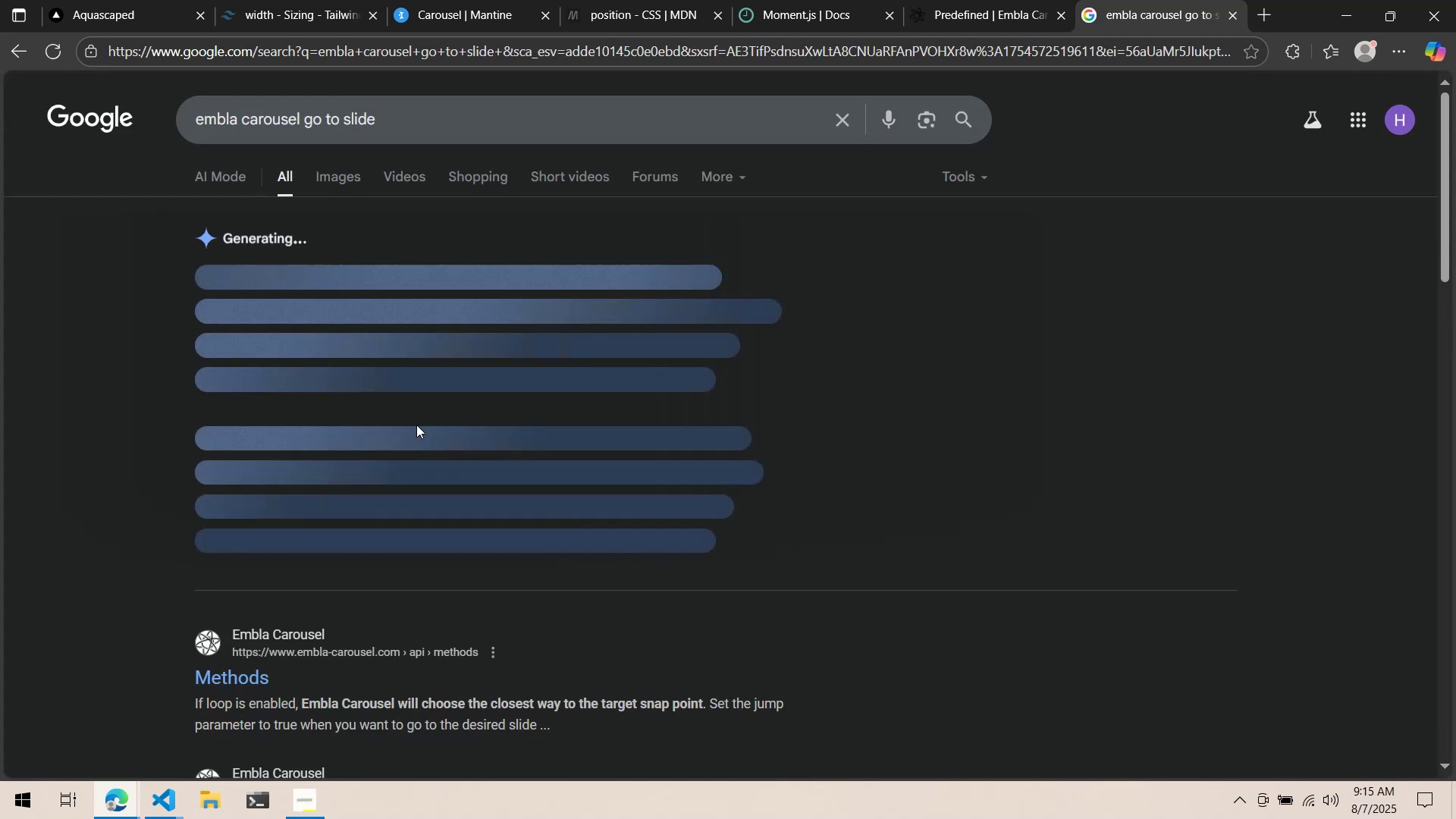 
left_click([258, 658])
 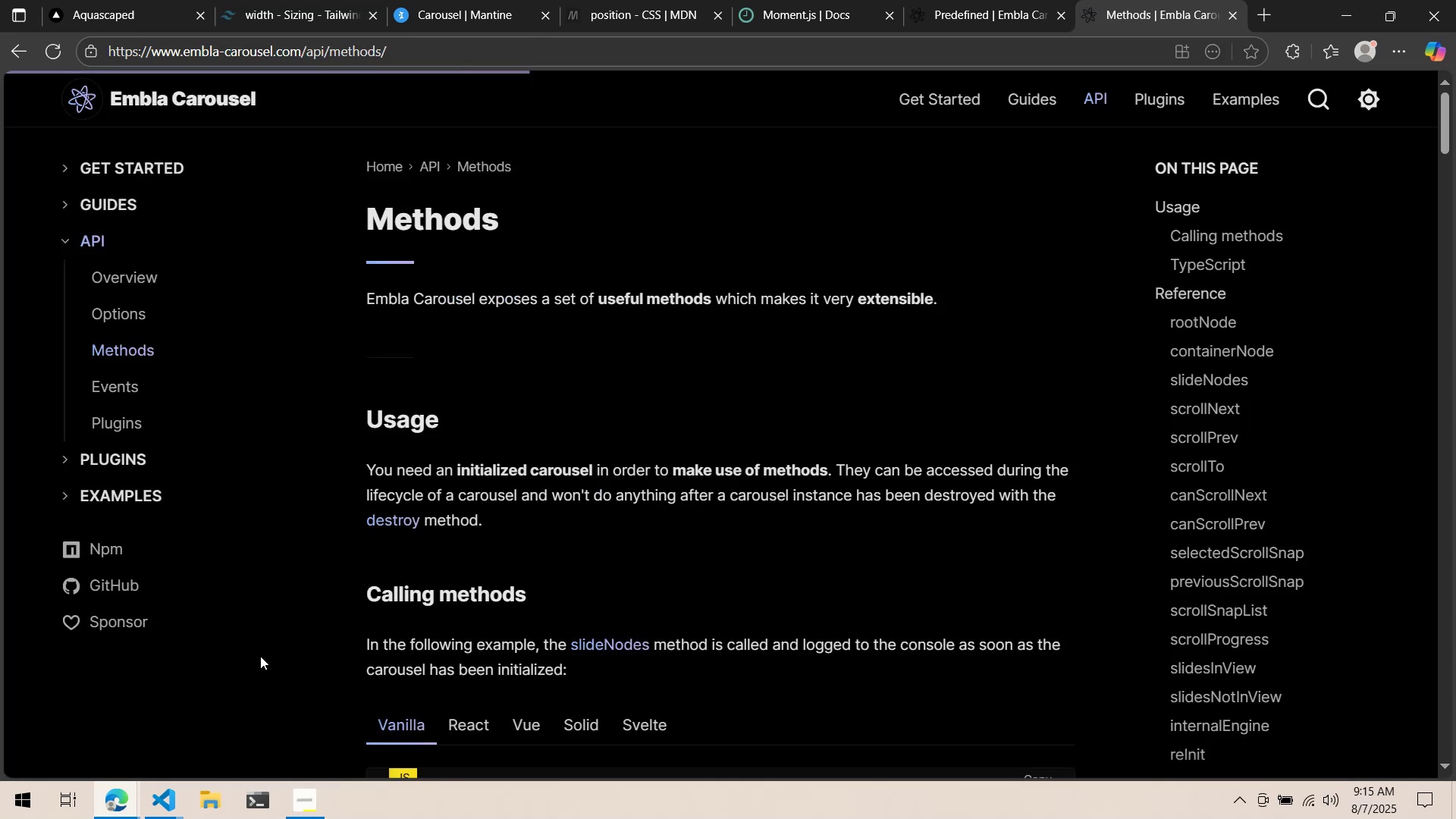 
scroll: coordinate [350, 616], scroll_direction: down, amount: 5.0
 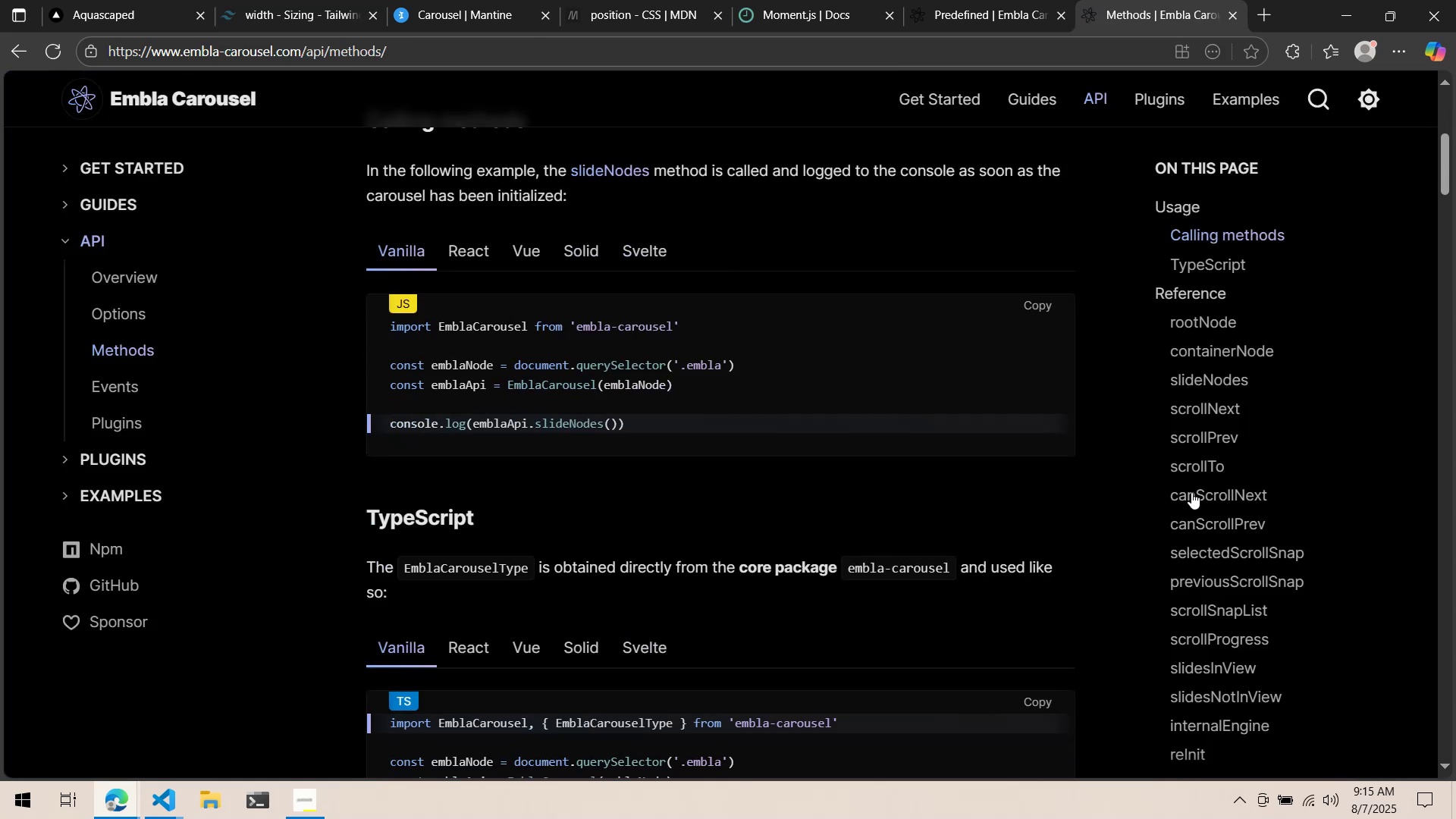 
left_click([1199, 460])
 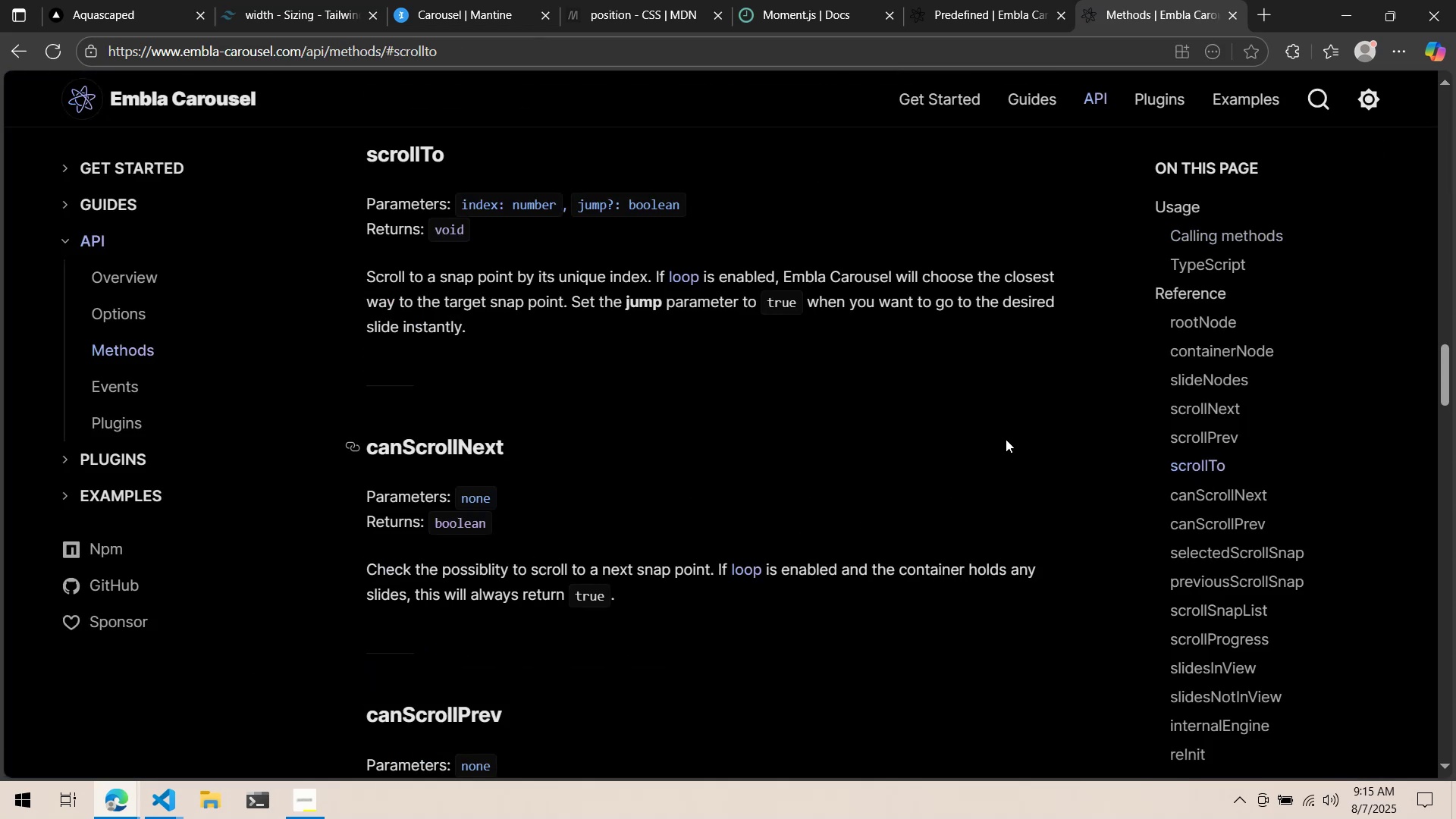 
scroll: coordinate [1006, 439], scroll_direction: up, amount: 1.0
 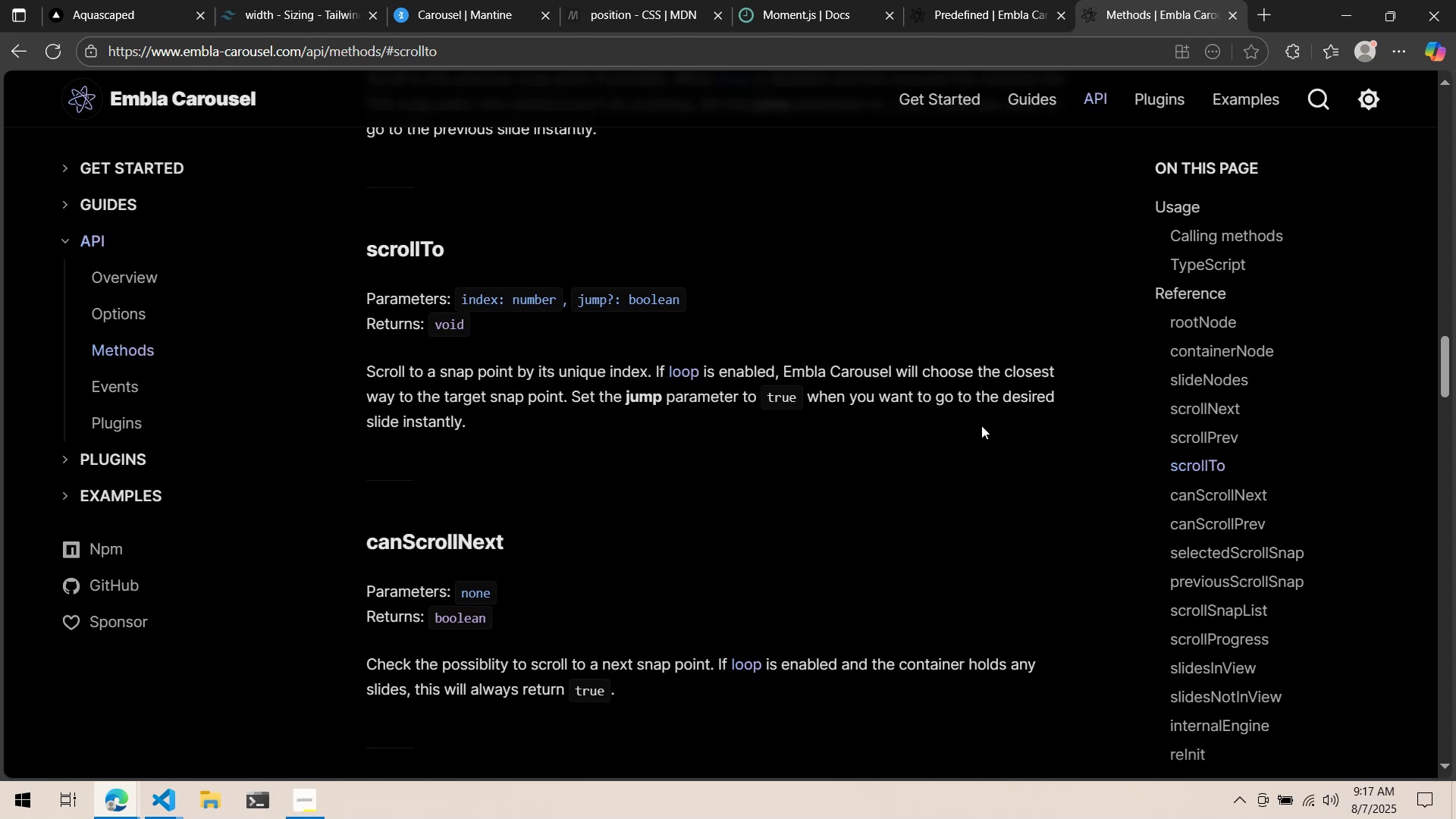 
wait(112.76)
 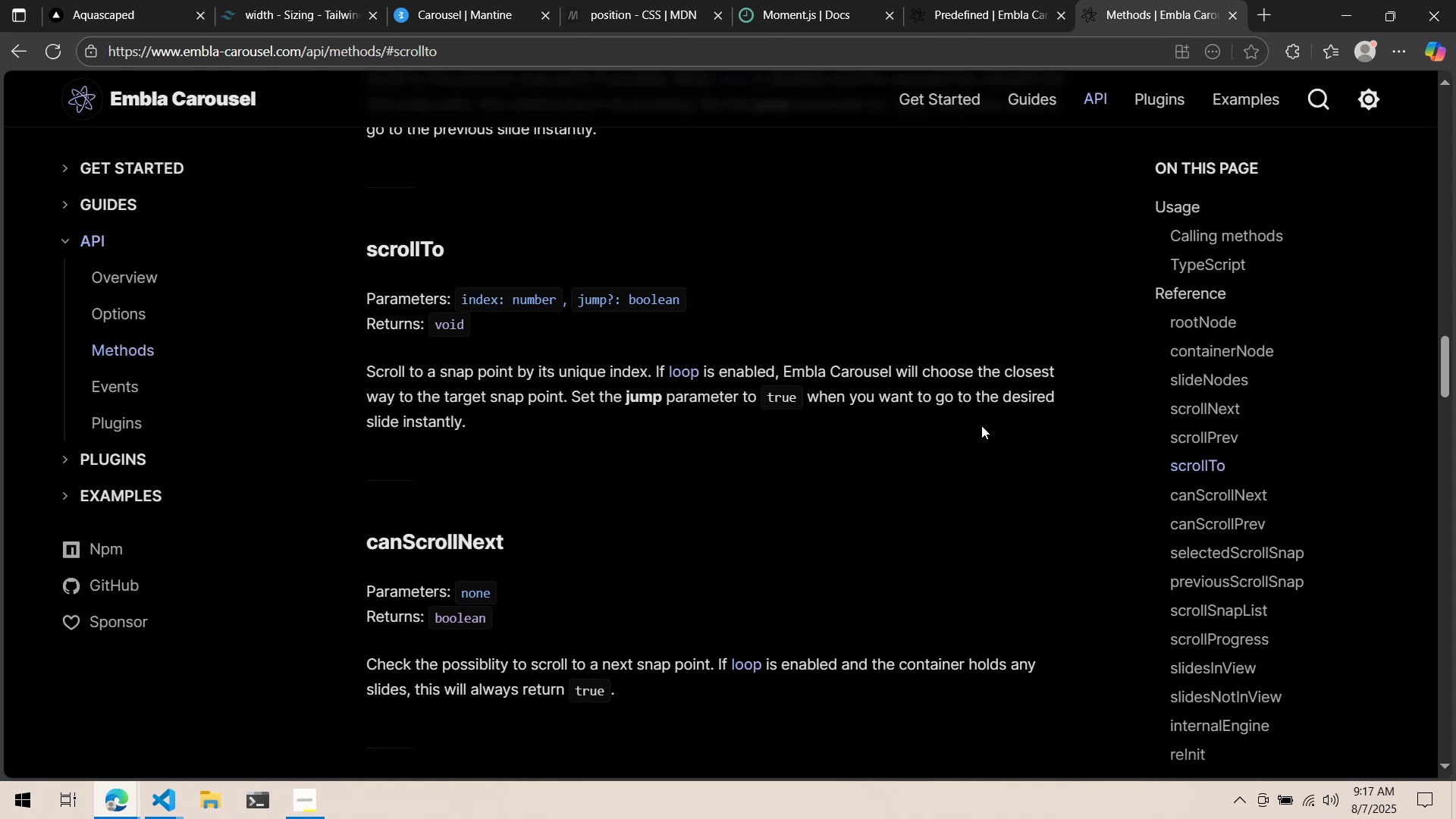 
left_click([453, 1])
 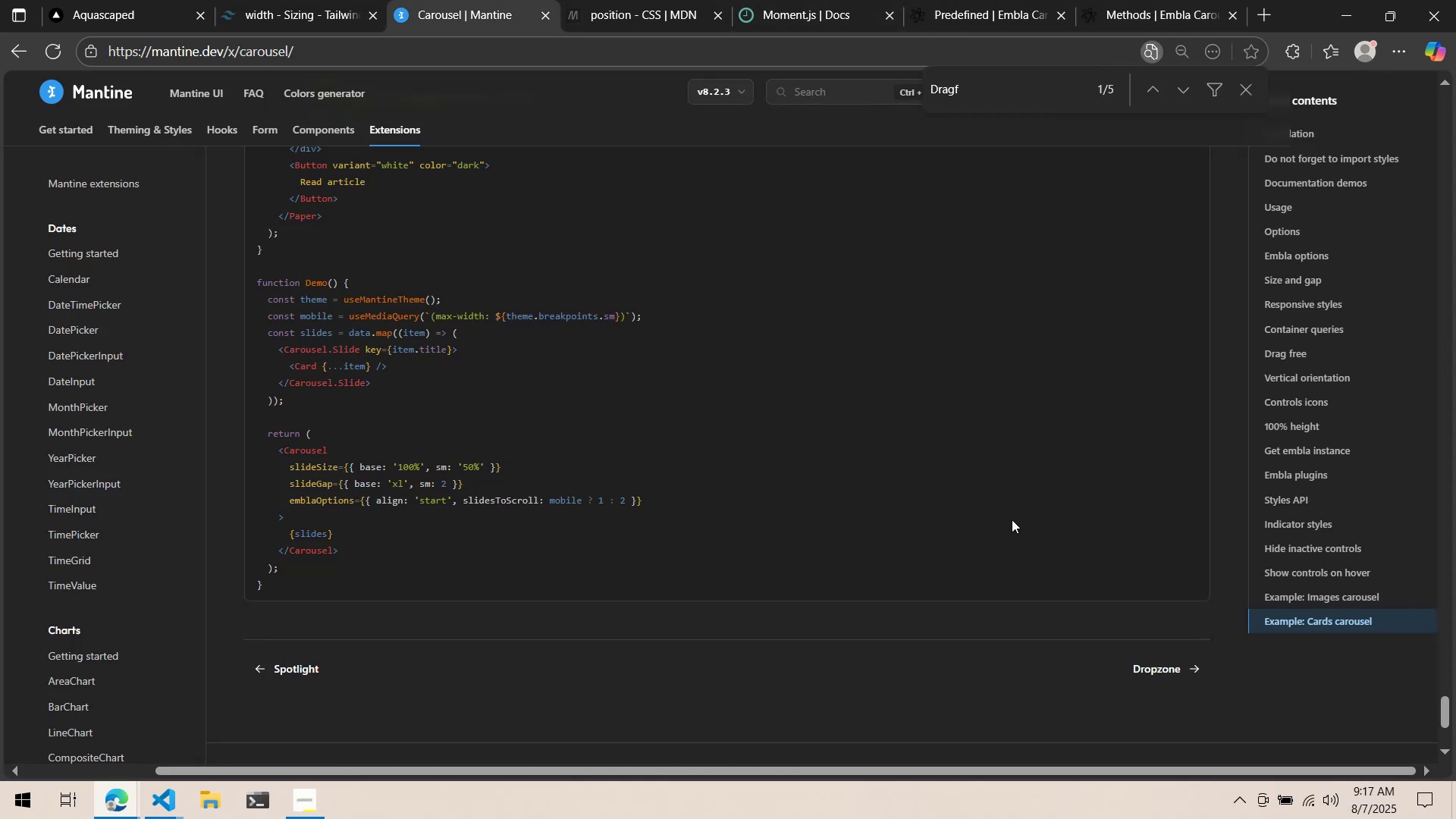 
scroll: coordinate [1062, 488], scroll_direction: up, amount: 18.0
 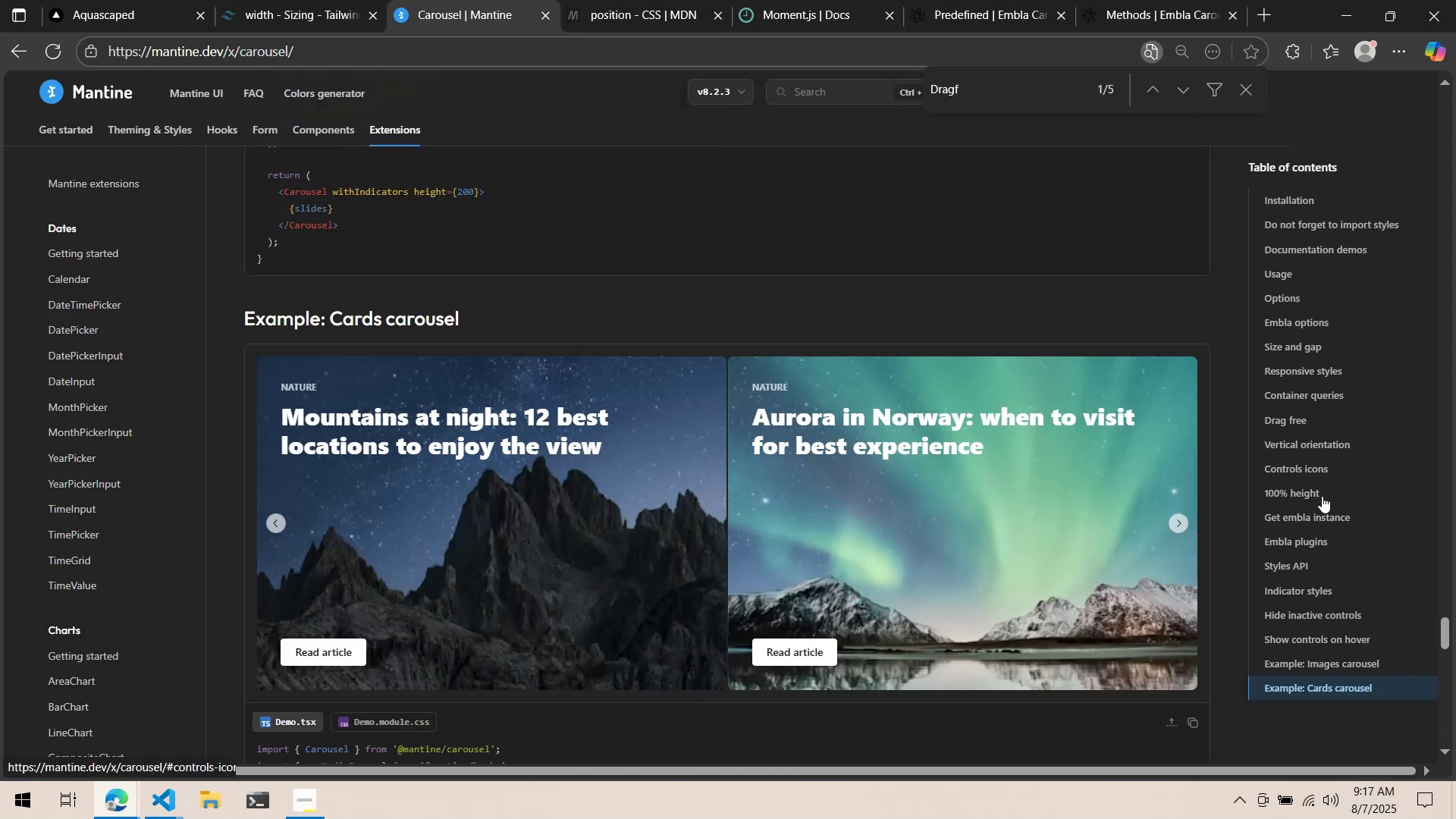 
left_click([1319, 535])
 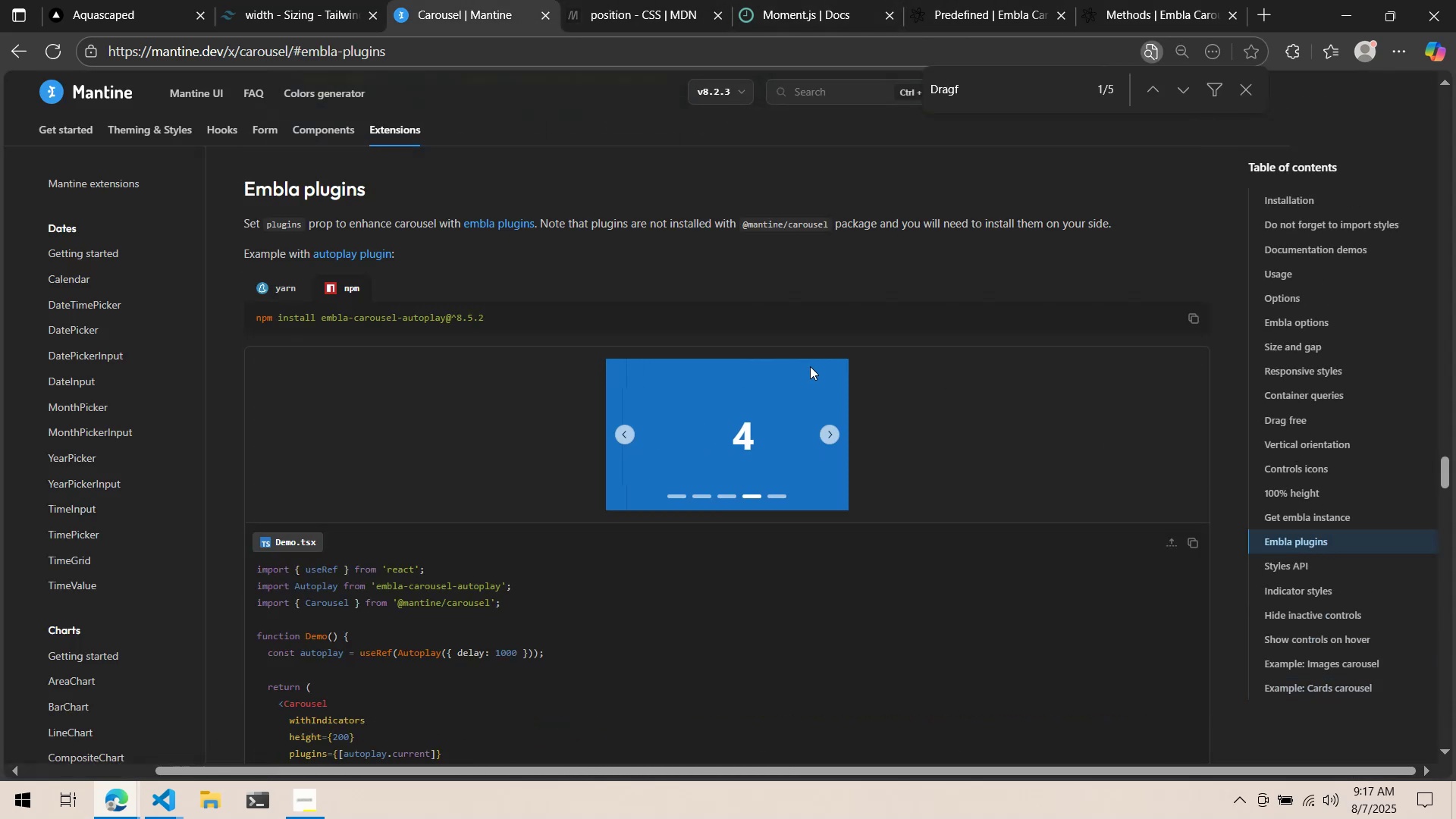 
scroll: coordinate [808, 362], scroll_direction: down, amount: 2.0
 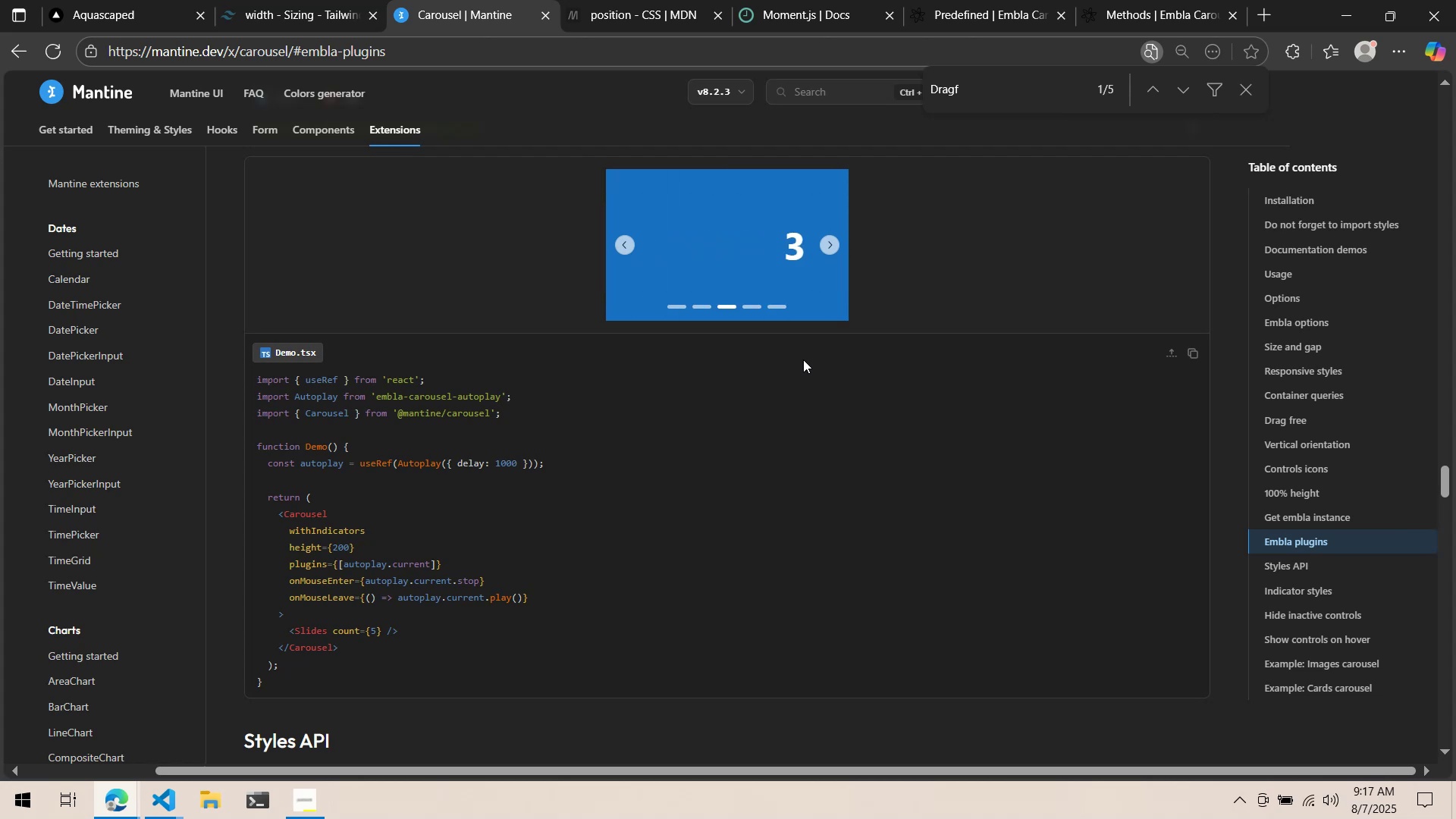 
wait(6.38)
 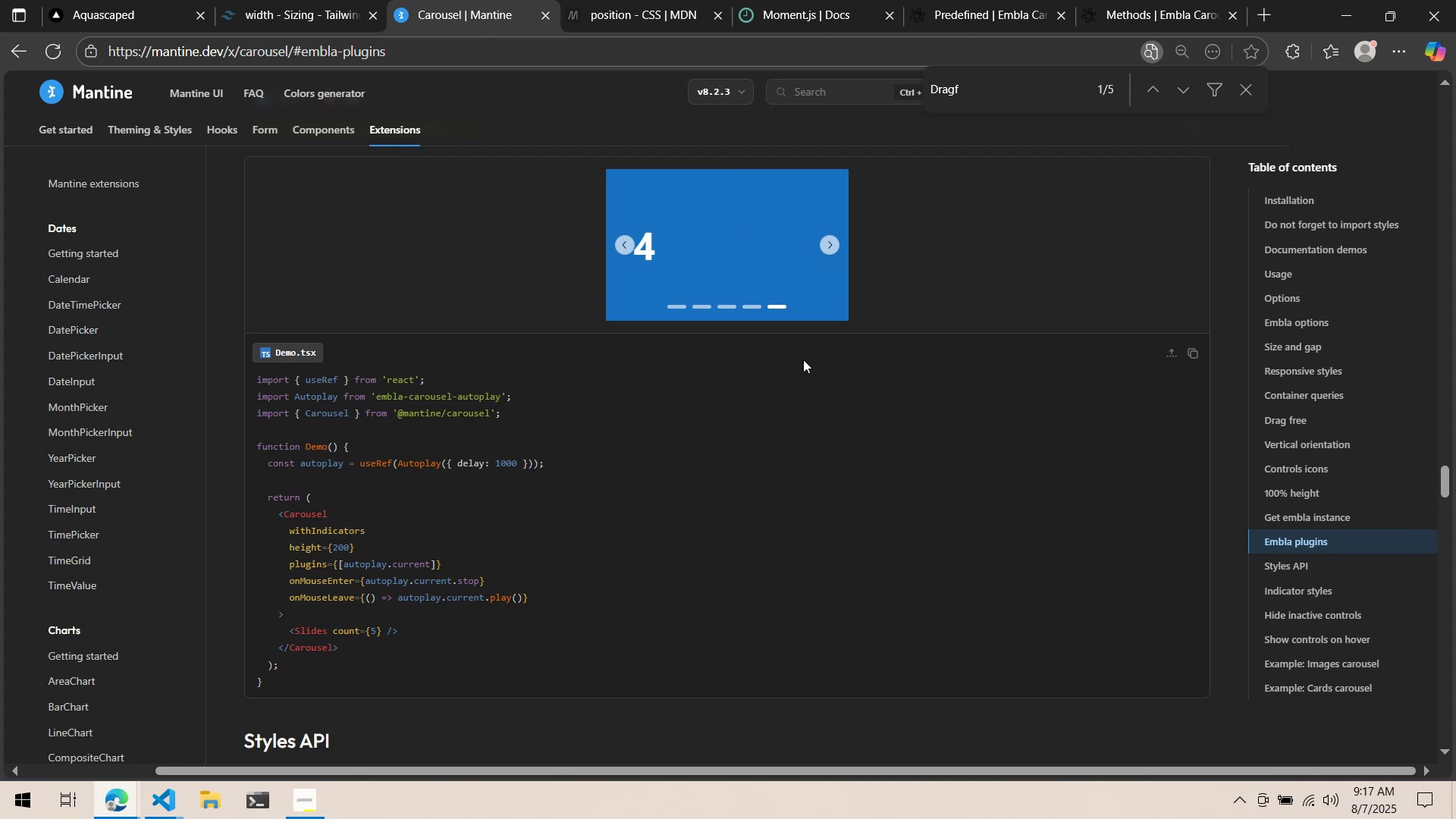 
left_click([1134, 0])
 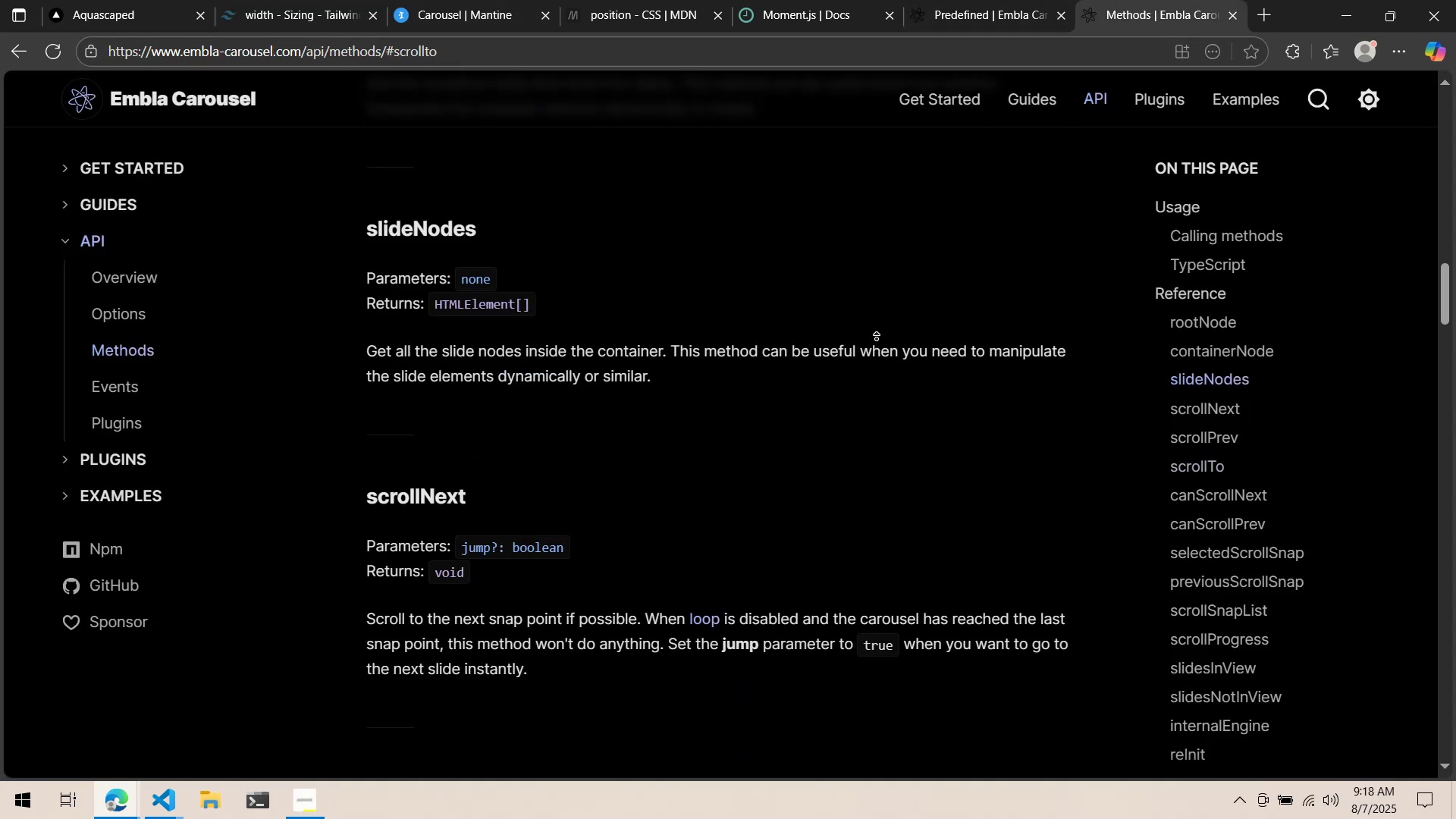 
scroll: coordinate [905, 325], scroll_direction: down, amount: 11.0
 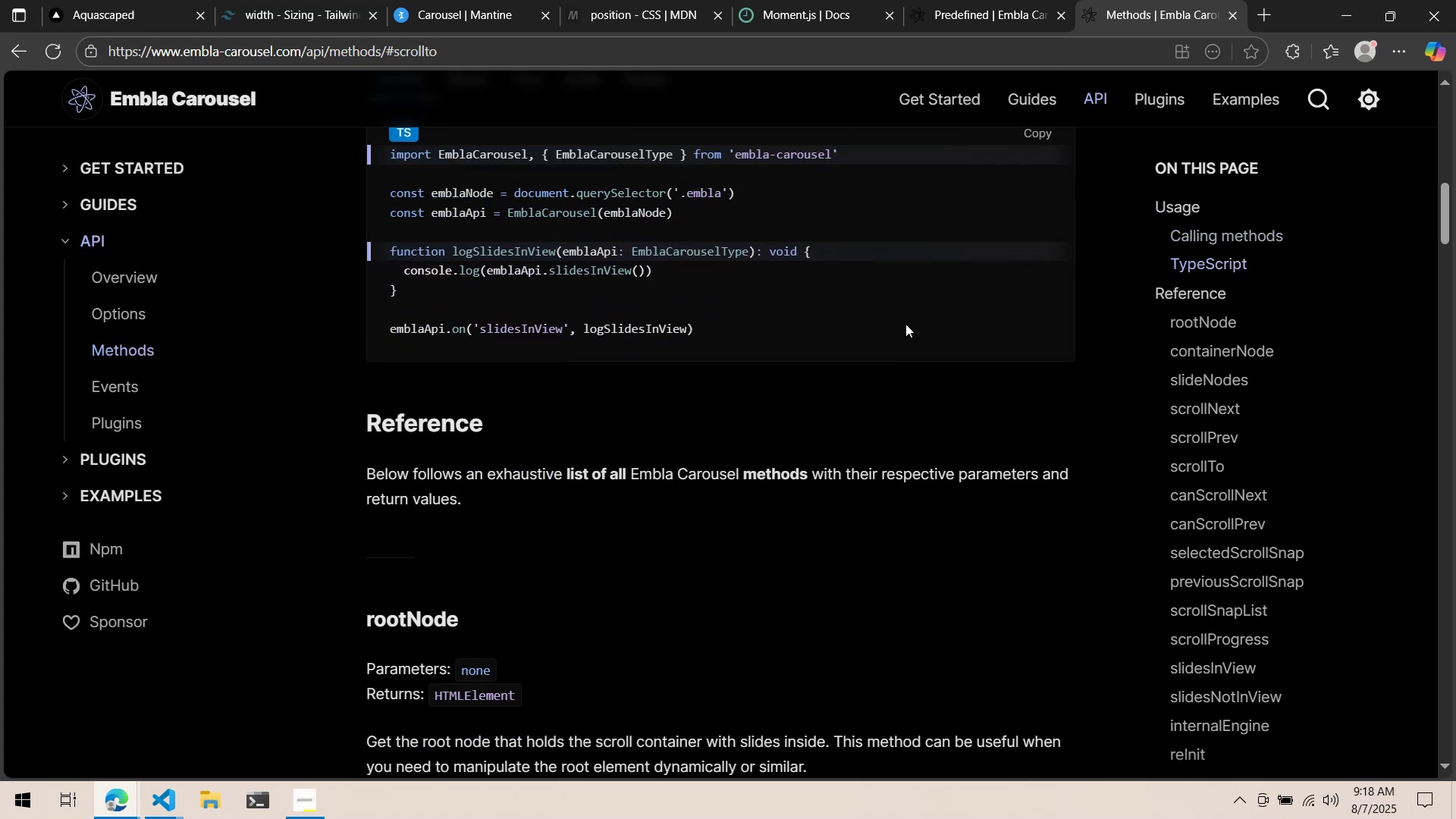 
scroll: coordinate [905, 324], scroll_direction: up, amount: 2.0
 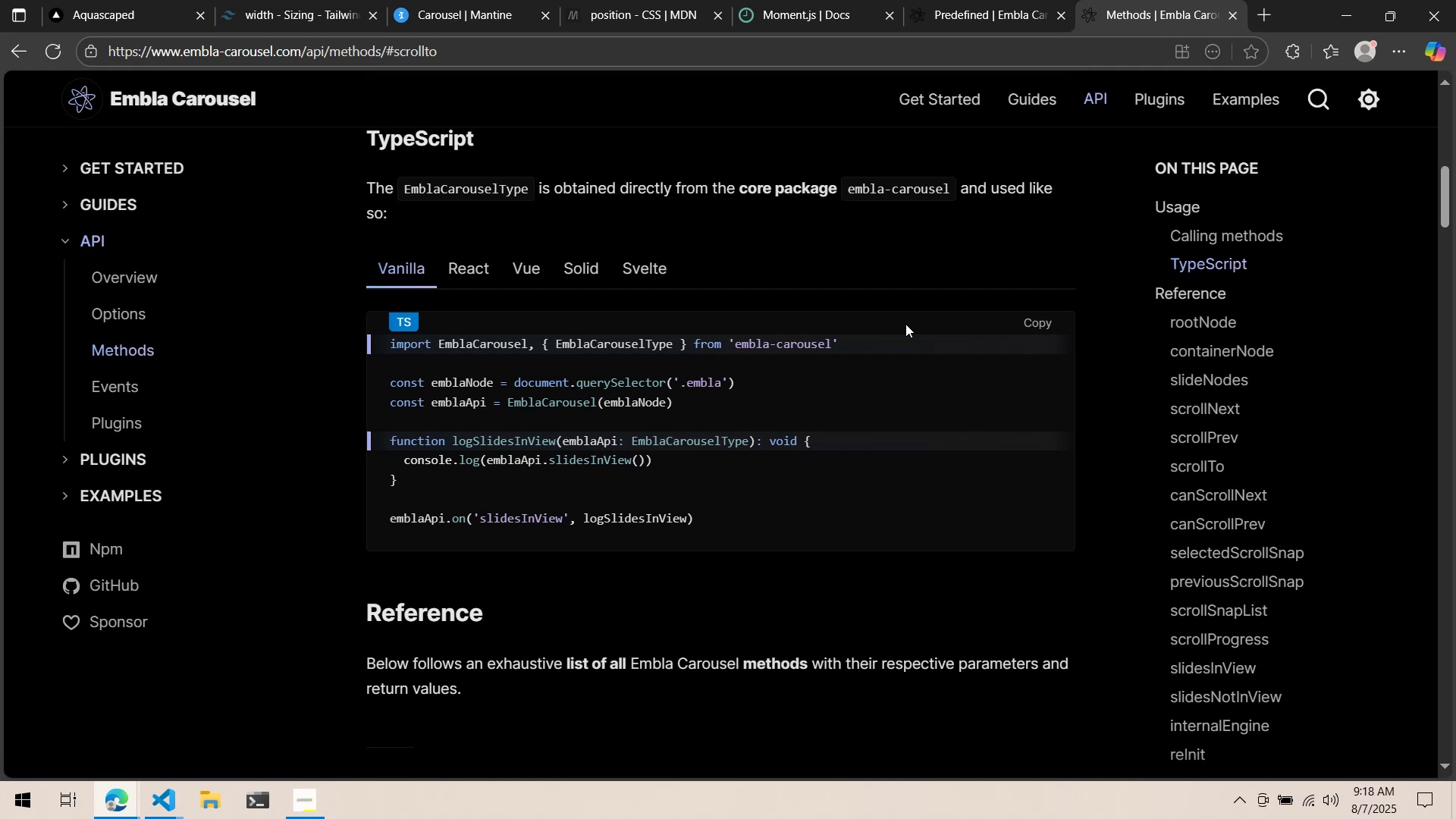 
wait(9.33)
 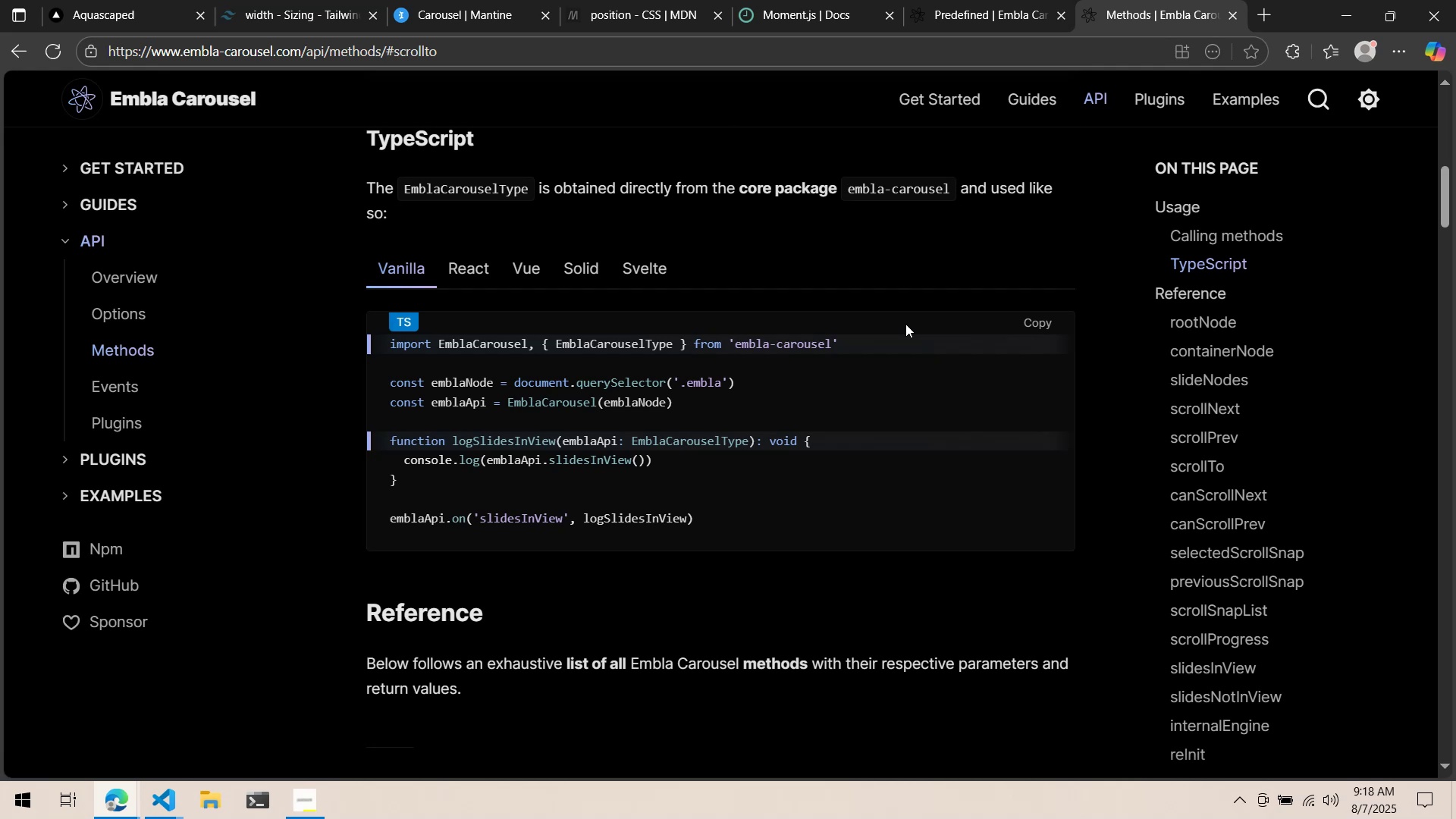 
left_click([479, 278])
 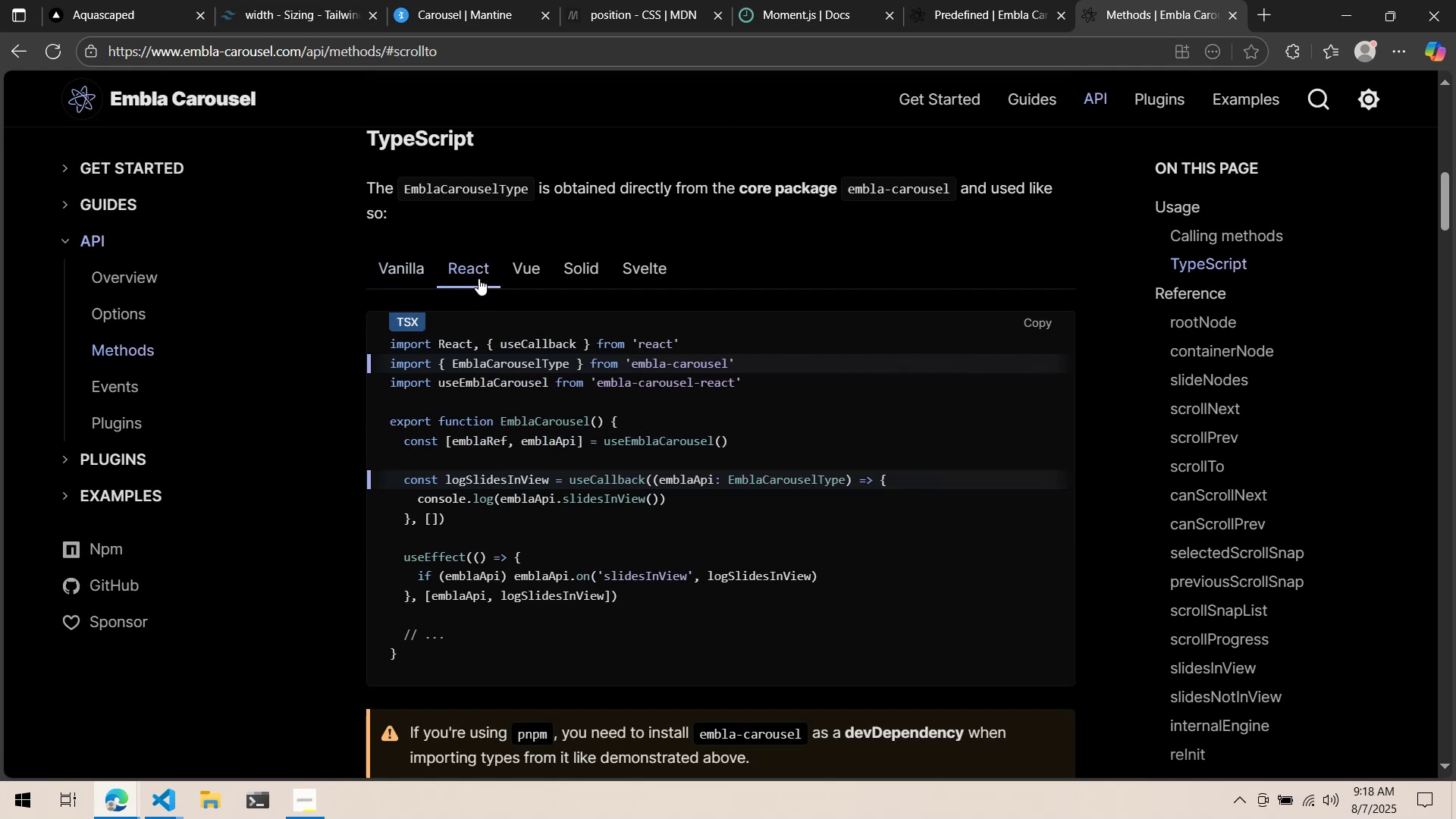 
scroll: coordinate [479, 278], scroll_direction: down, amount: 1.0
 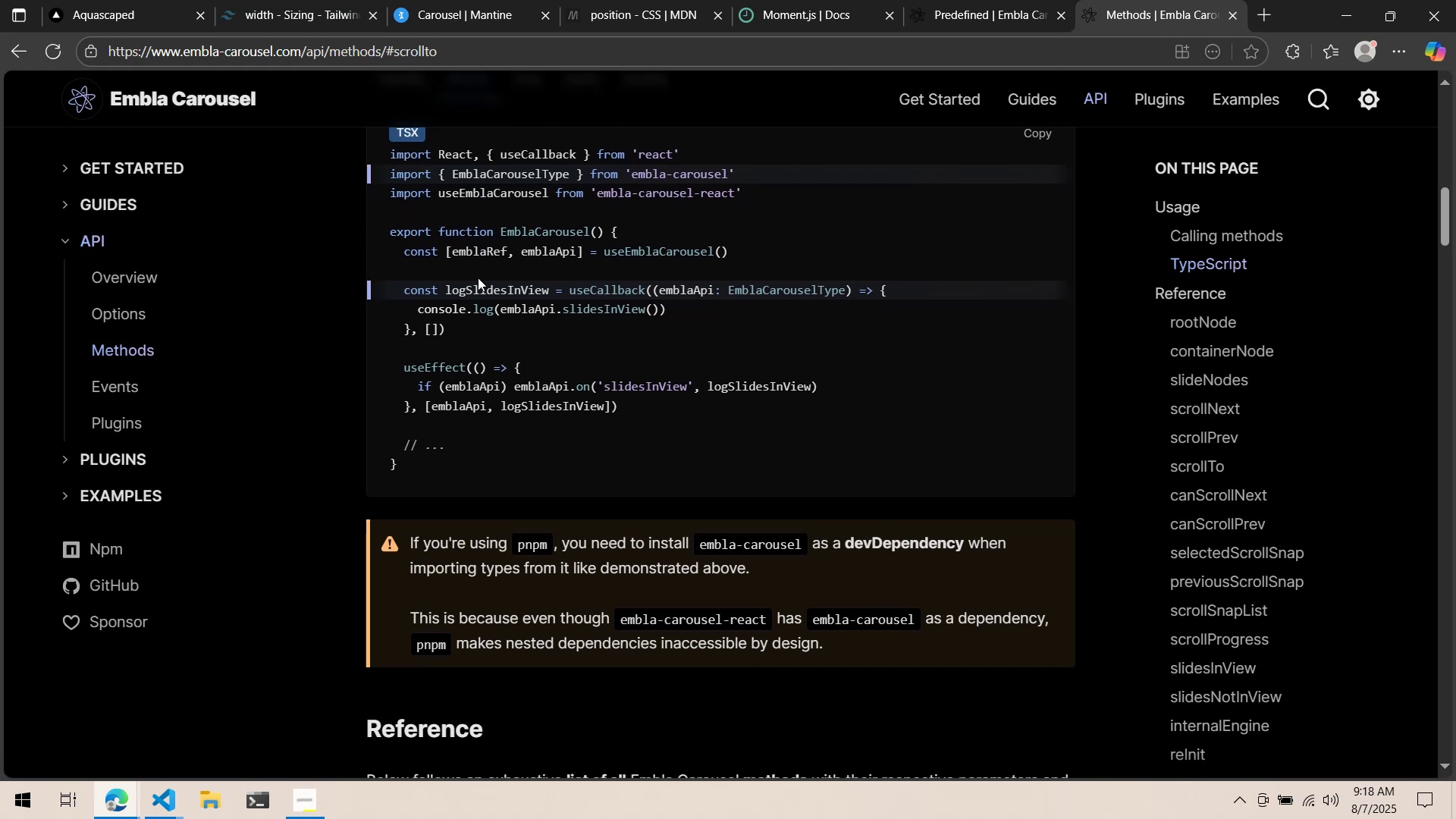 
wait(9.63)
 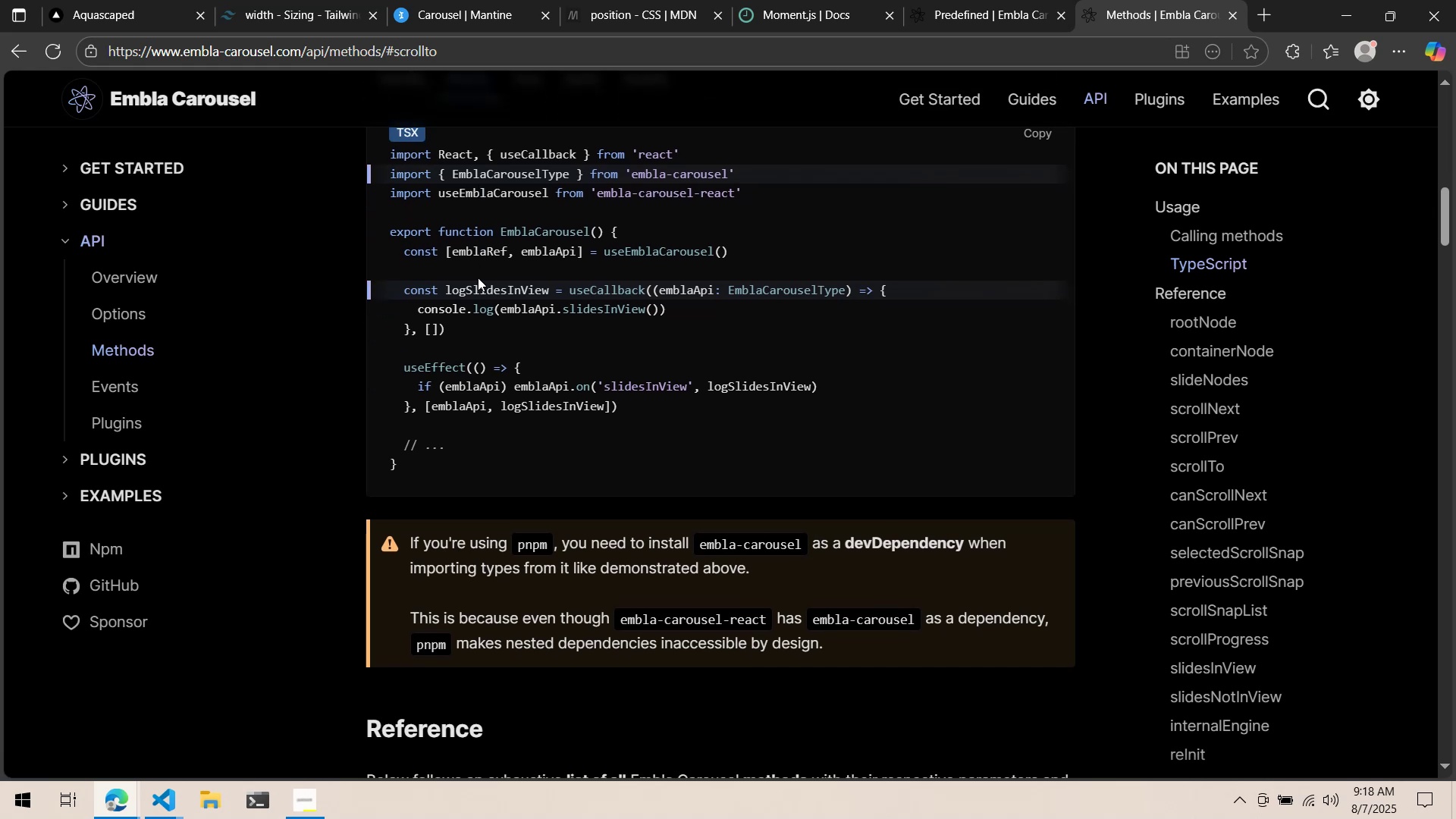 
key(Alt+AltLeft)
 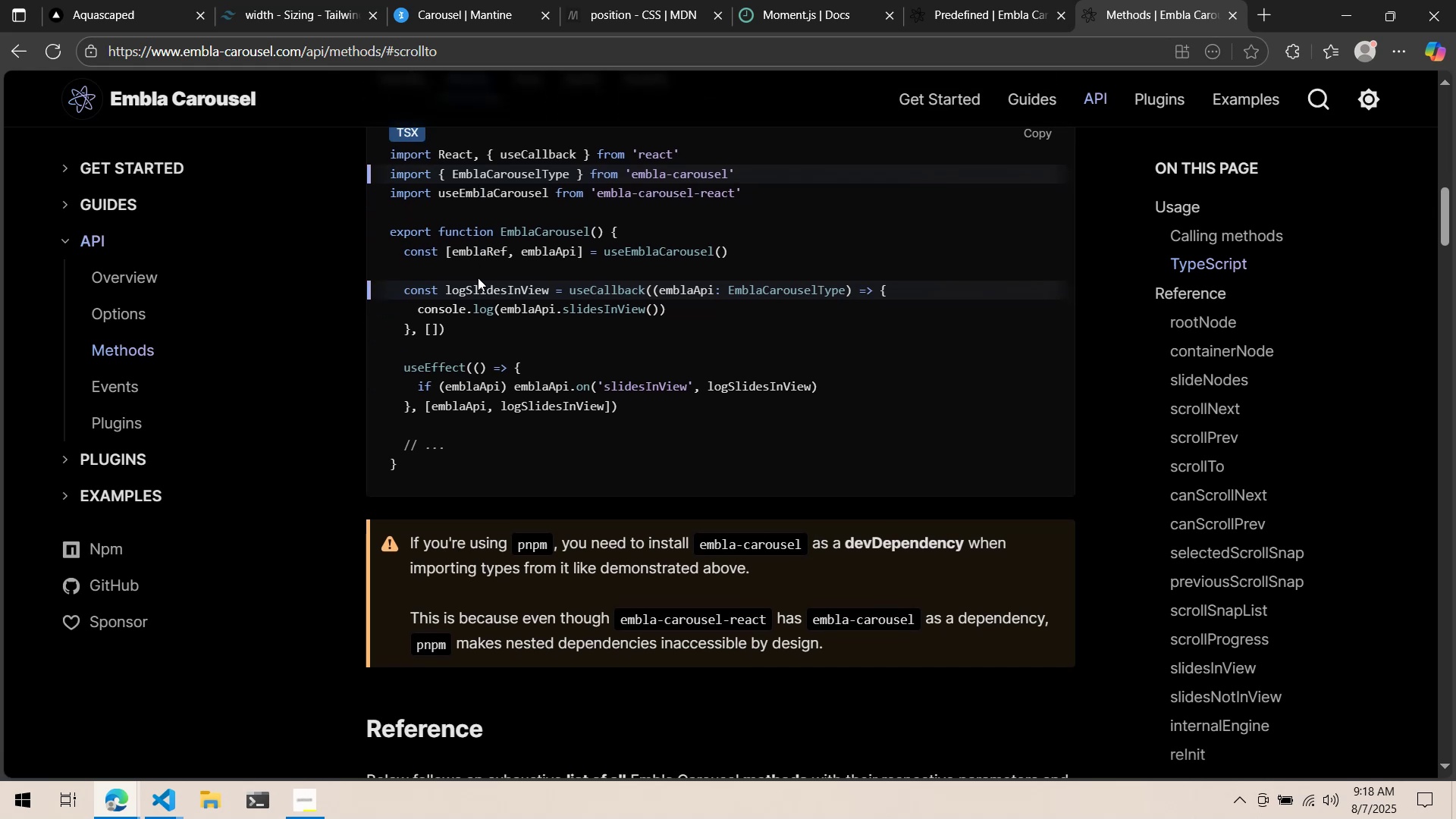 
key(Alt+Tab)
 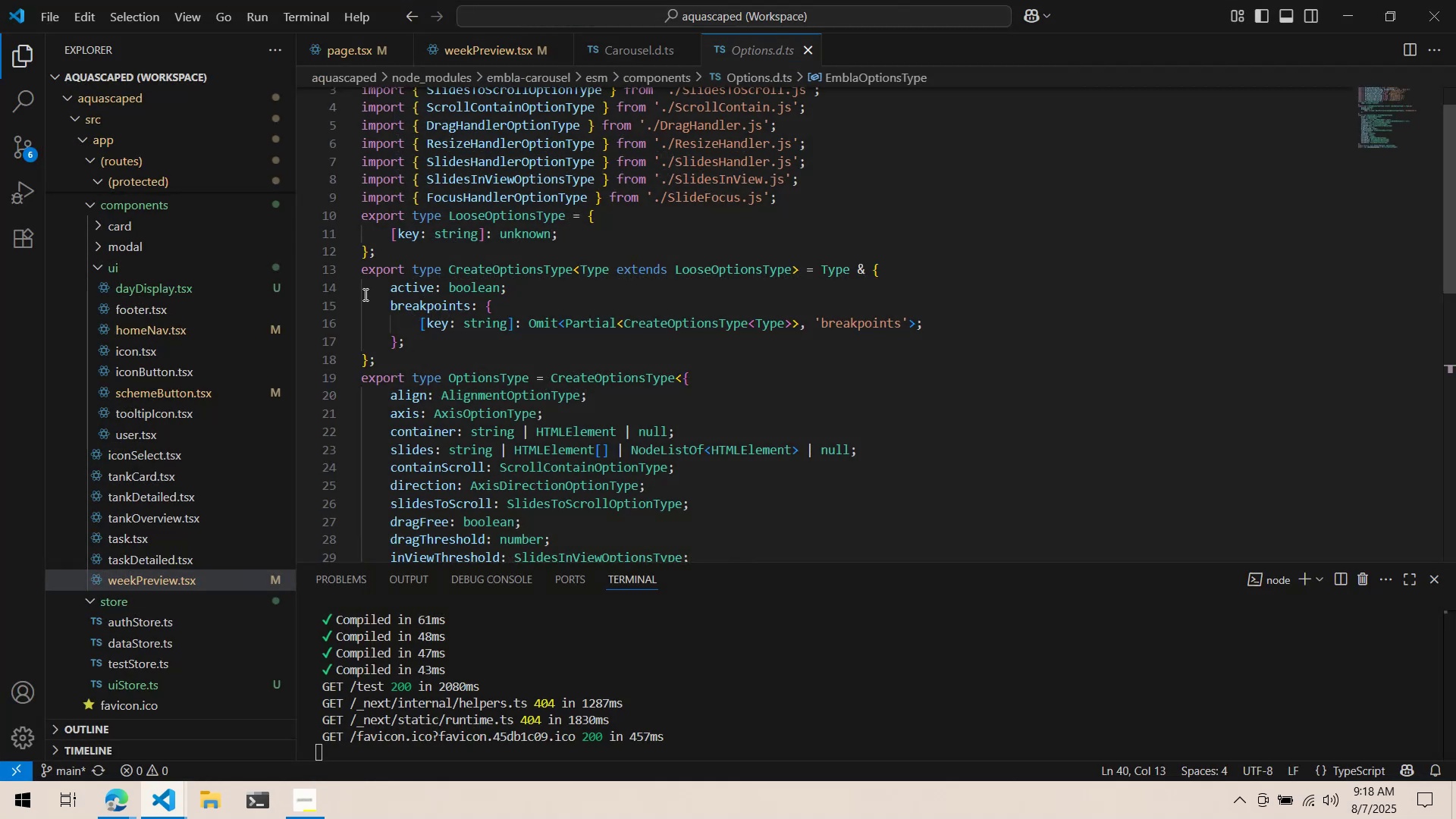 
key(Alt+AltLeft)
 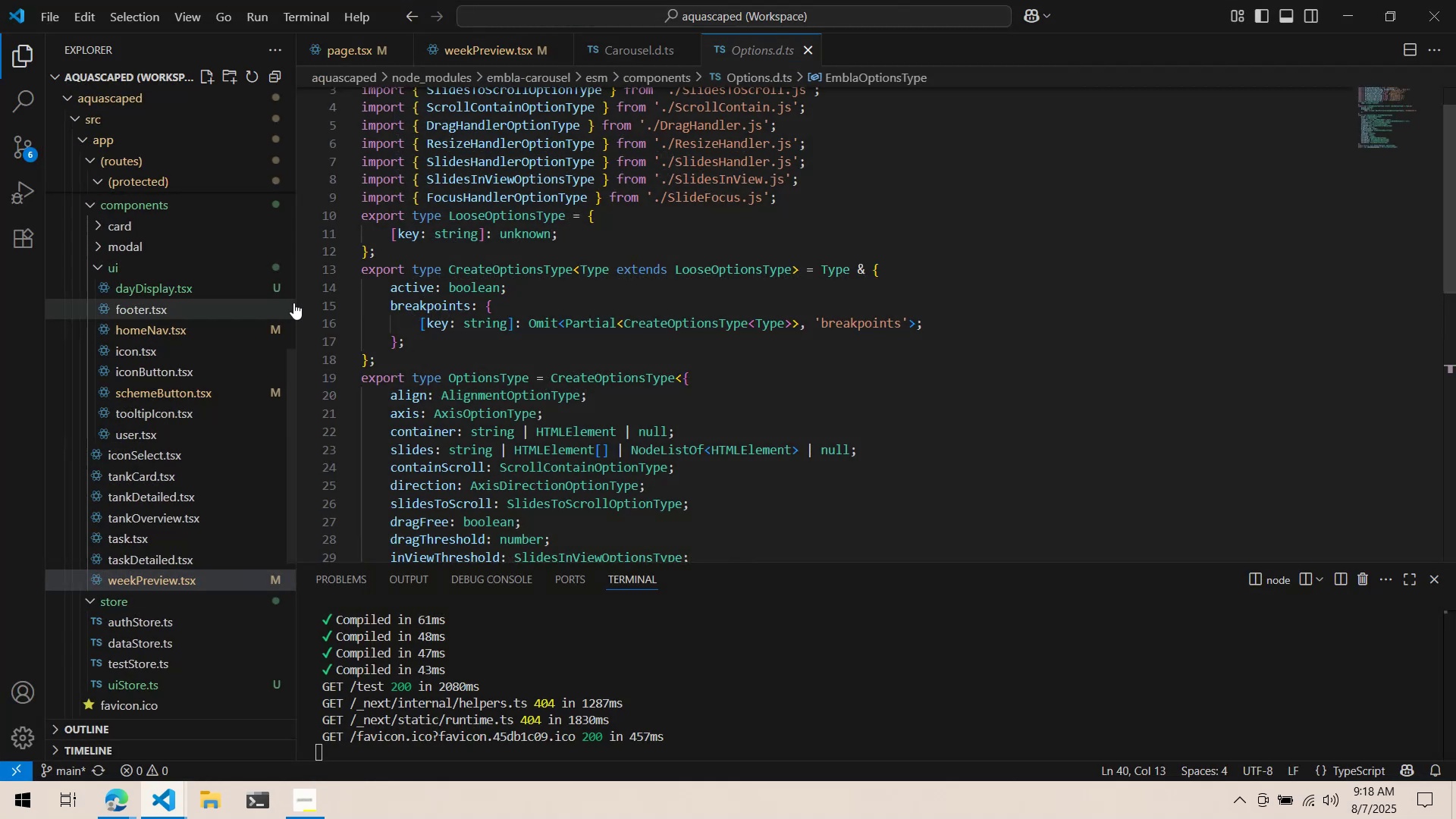 
key(Alt+Tab)
 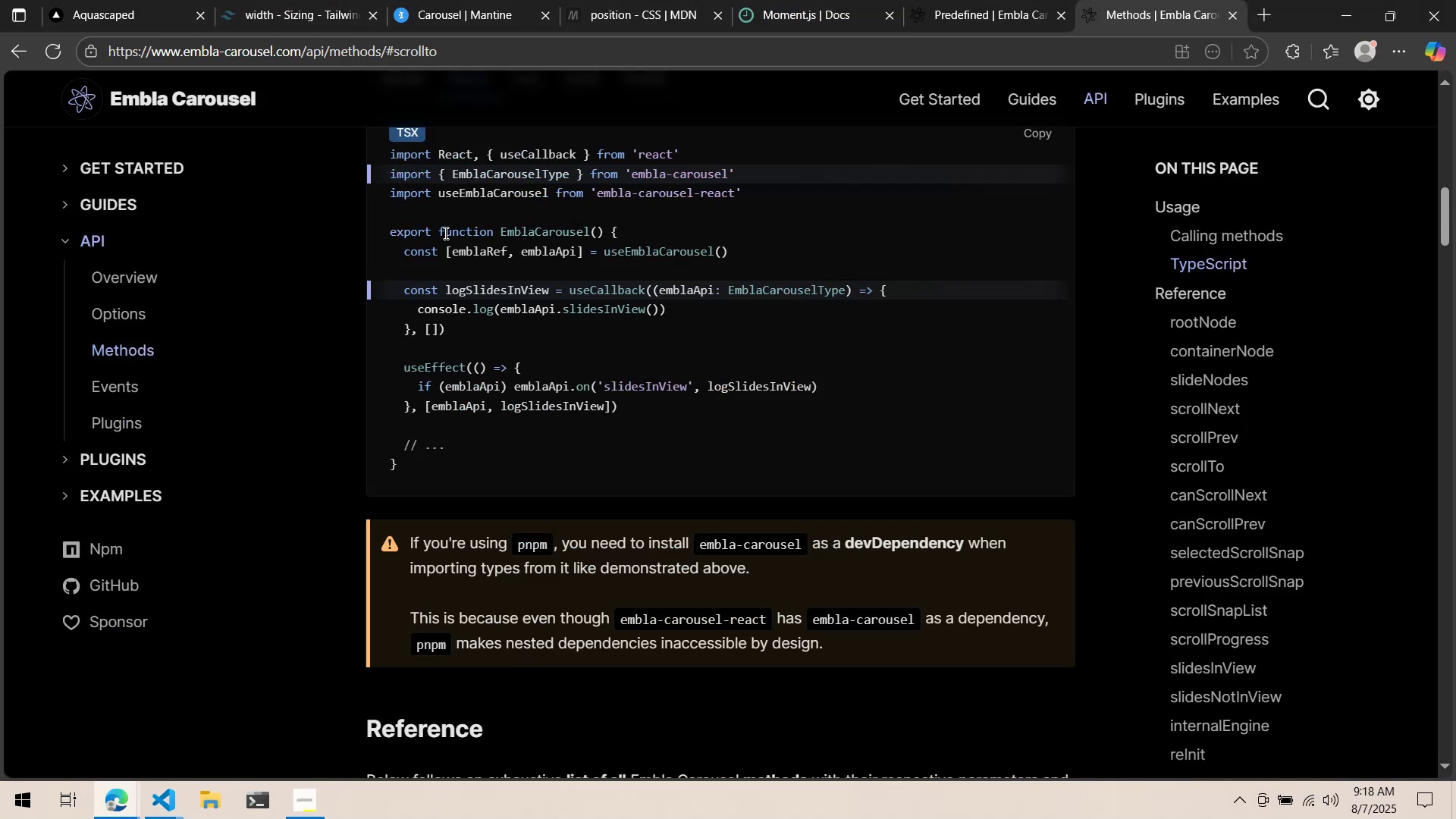 
scroll: coordinate [444, 233], scroll_direction: up, amount: 1.0
 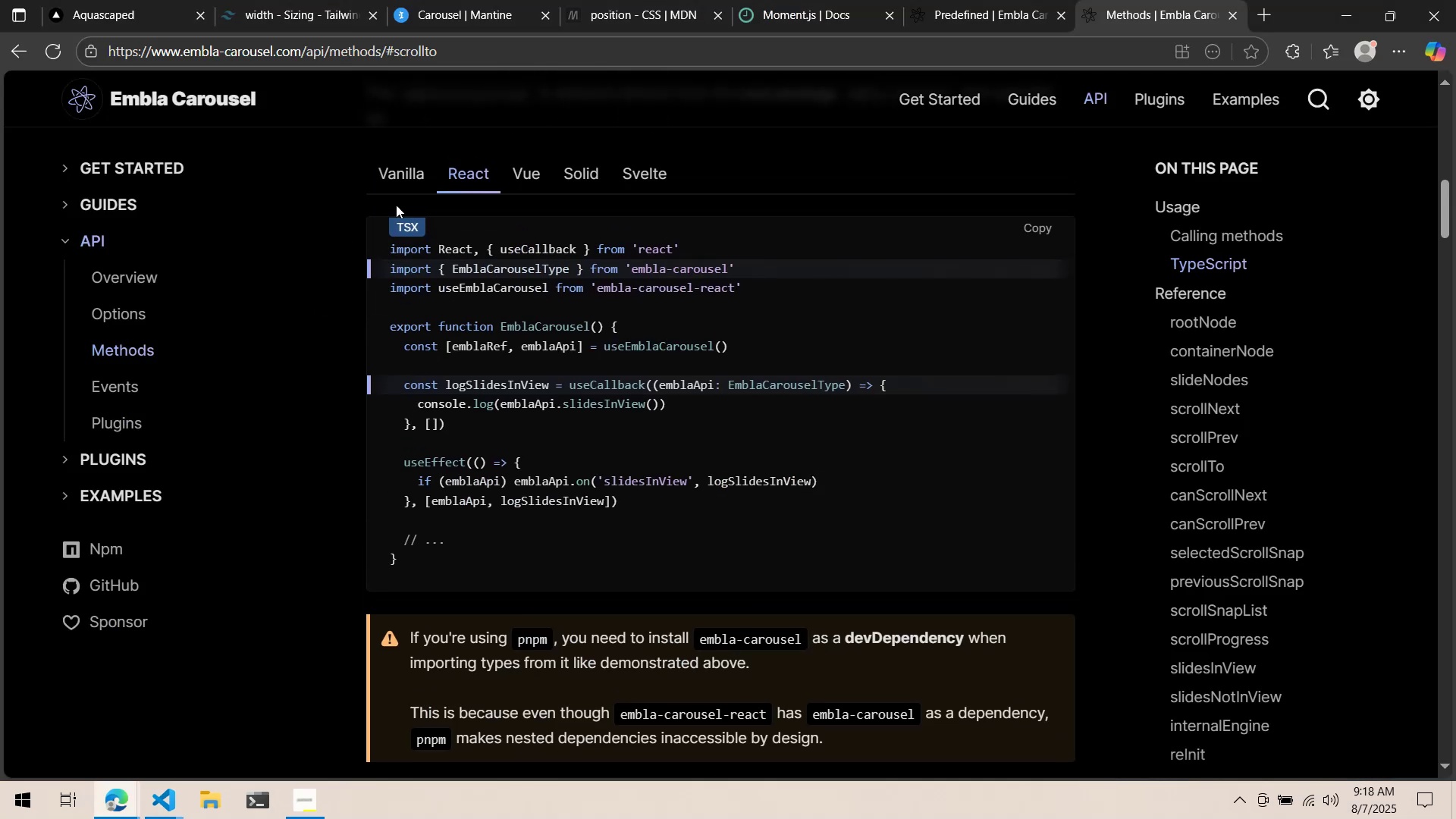 
left_click([957, 0])
 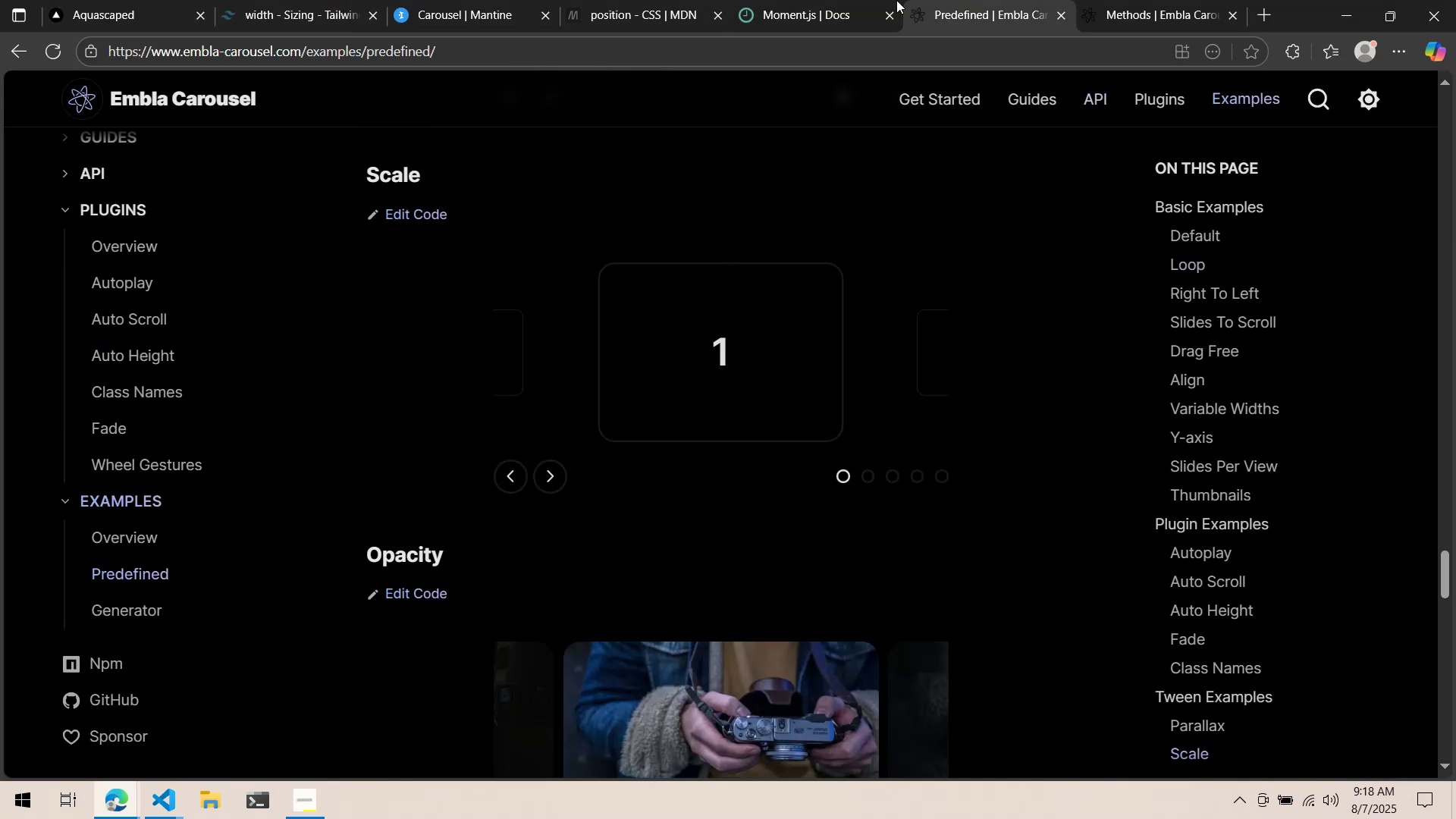 
left_click([839, 0])
 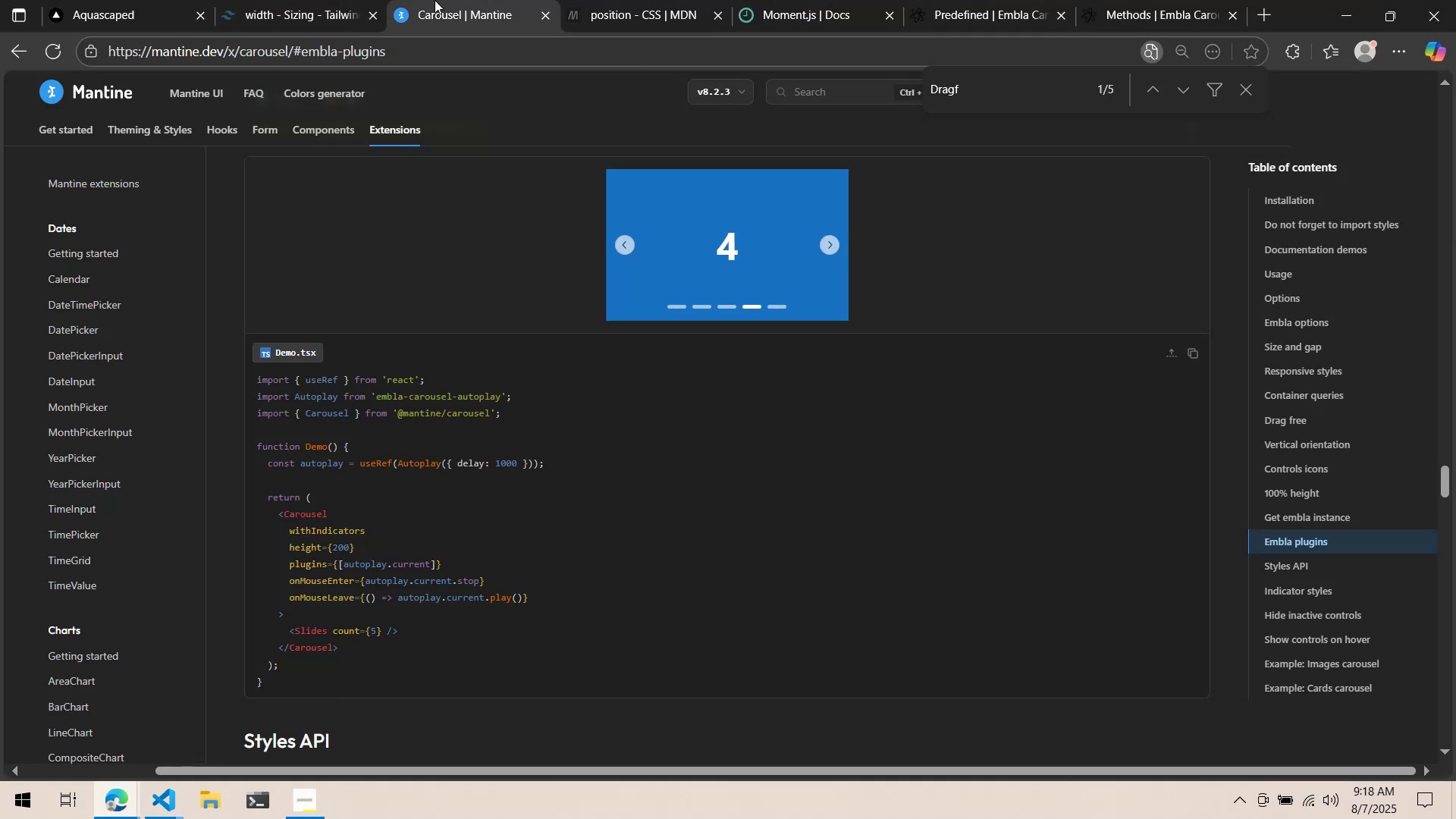 
double_click([284, 0])
 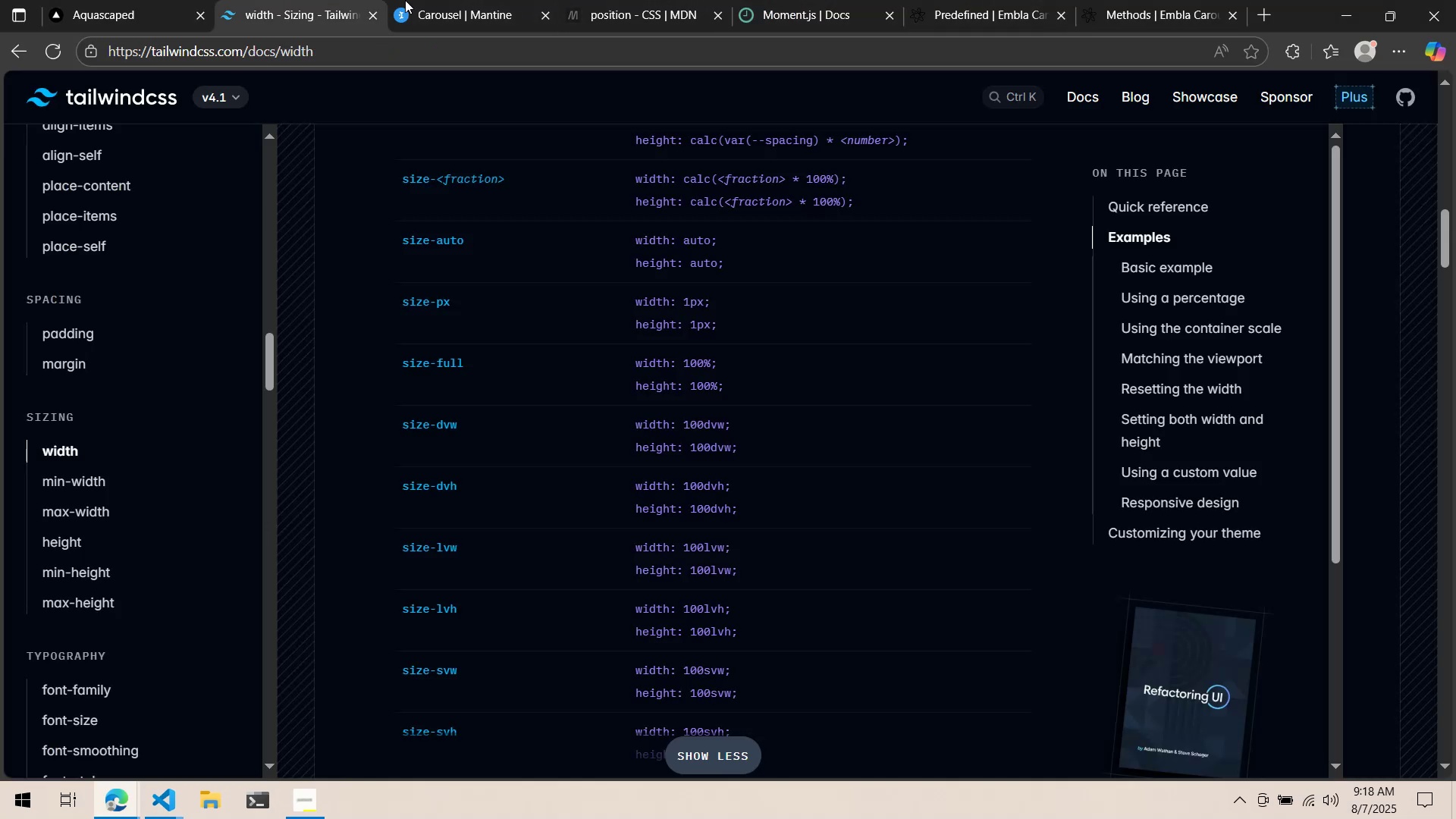 
left_click([438, 0])
 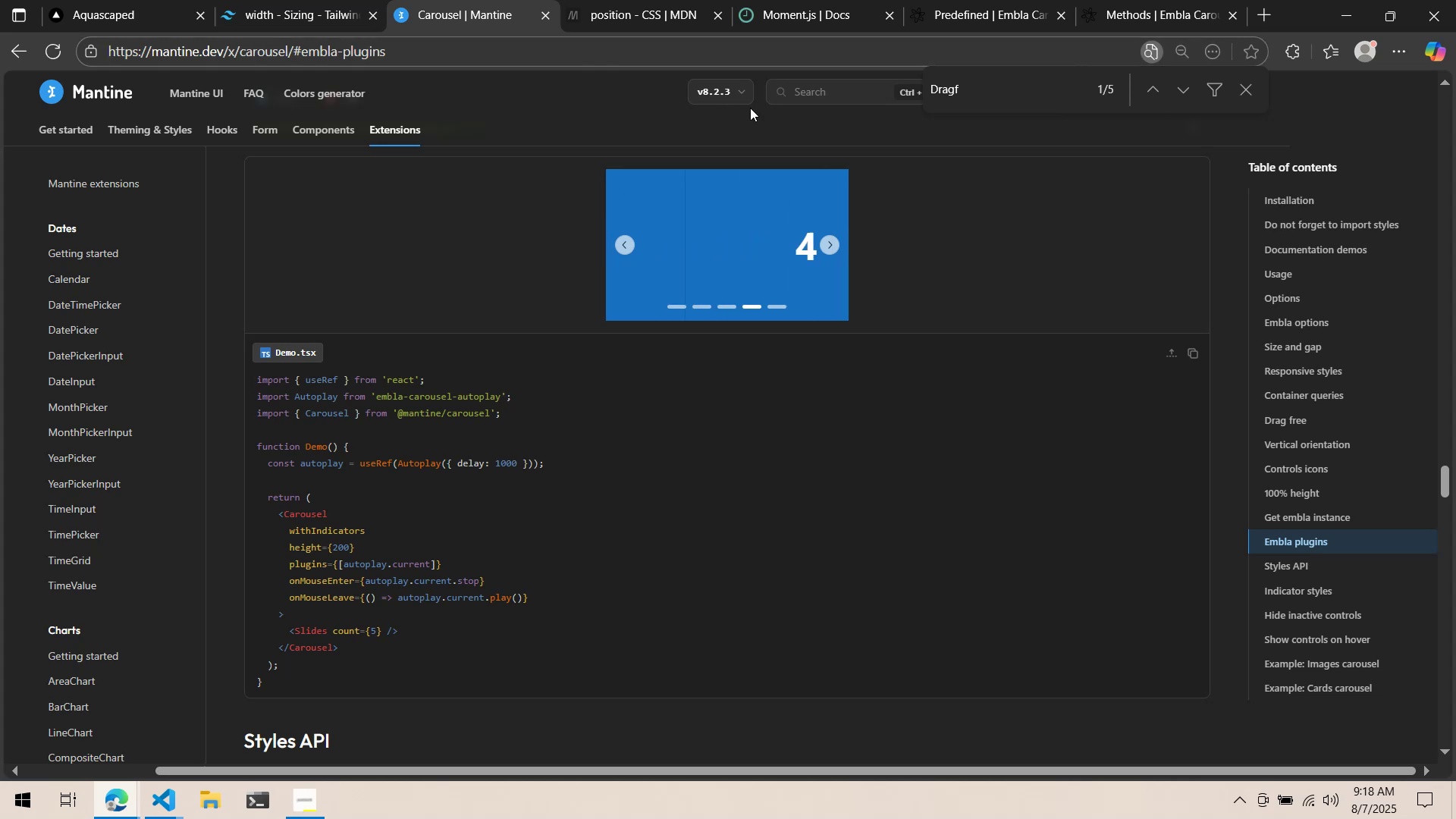 
wait(6.91)
 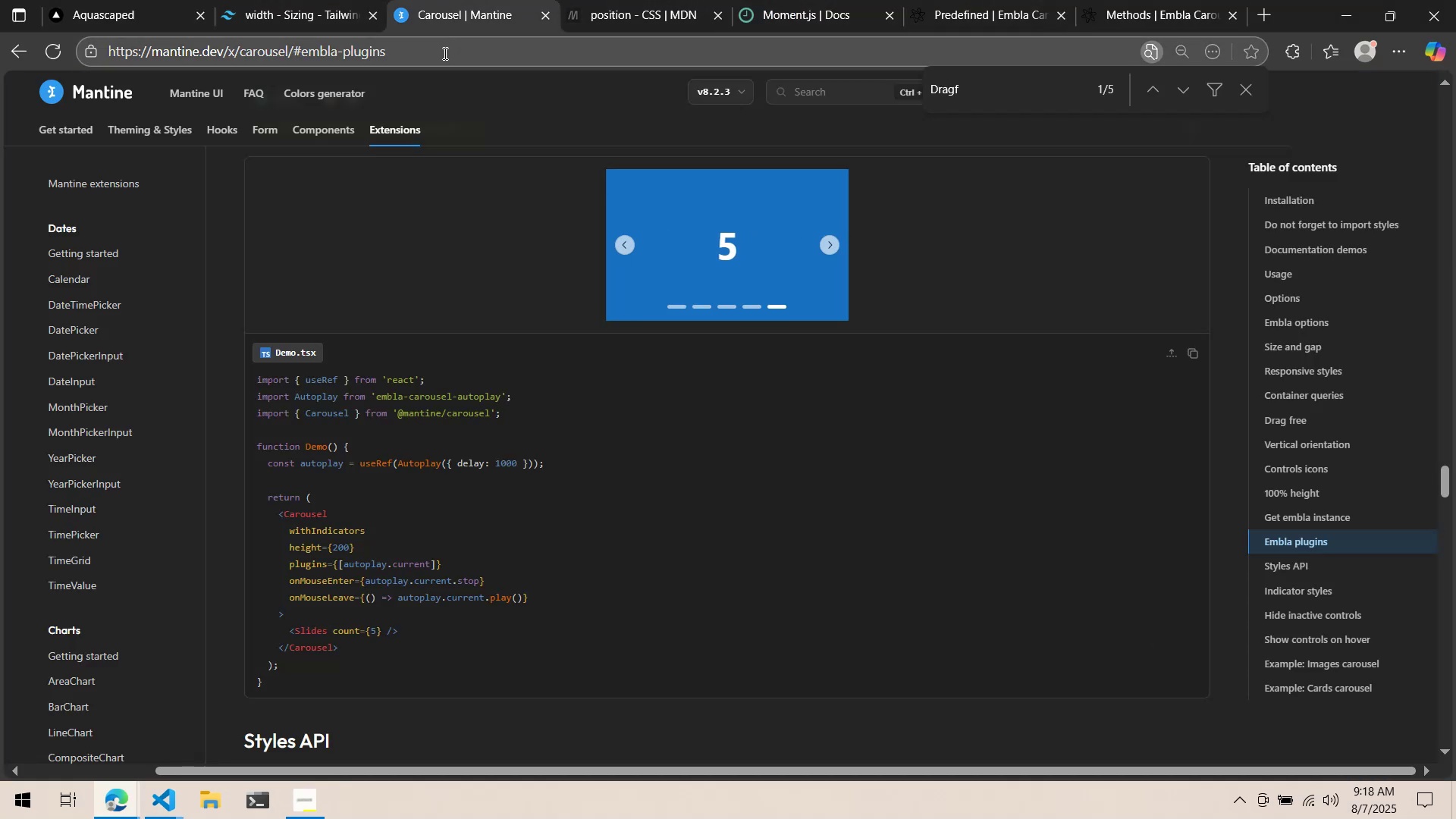 
left_click([1187, 0])
 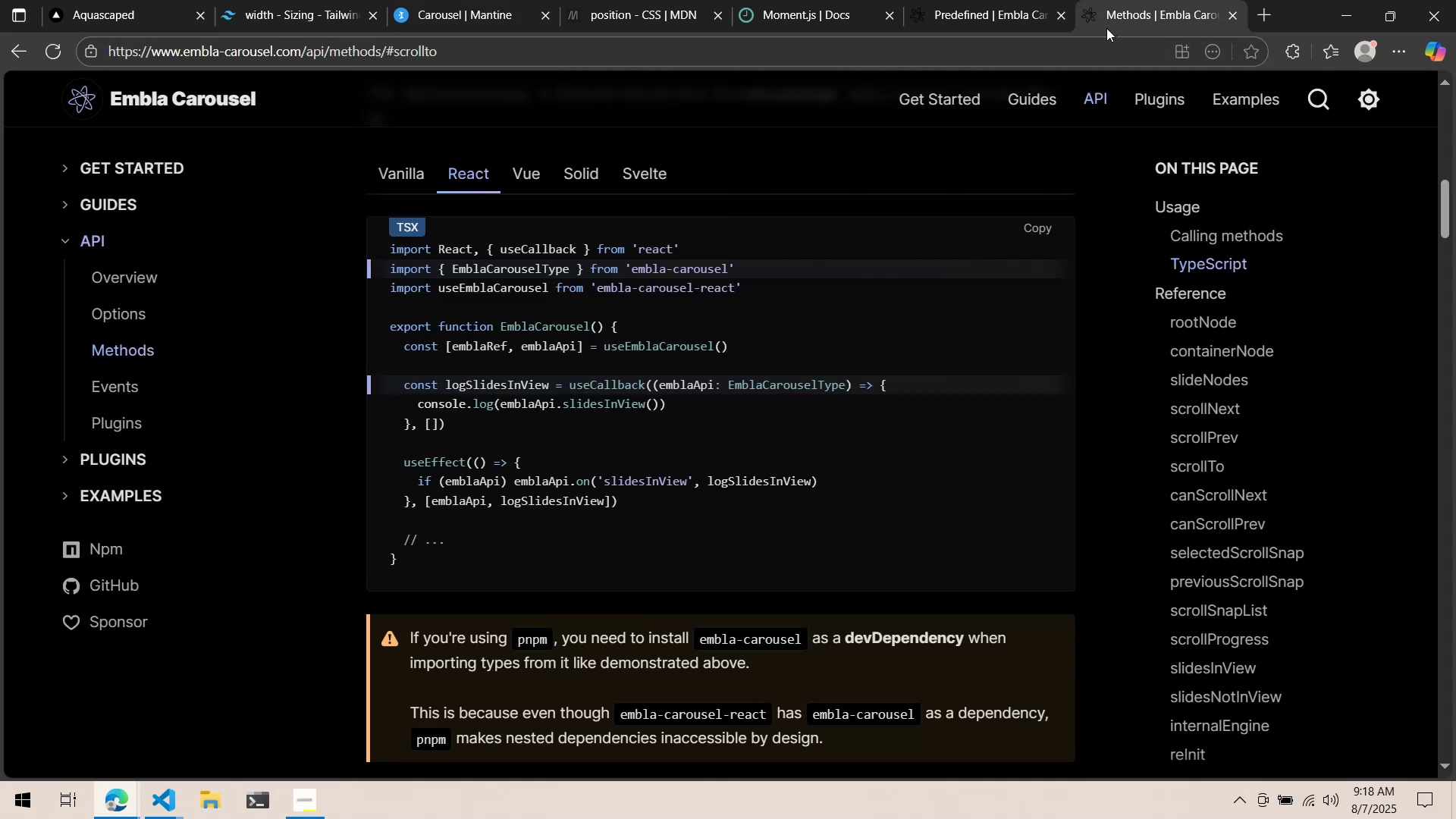 
scroll: coordinate [1068, 272], scroll_direction: down, amount: 5.0
 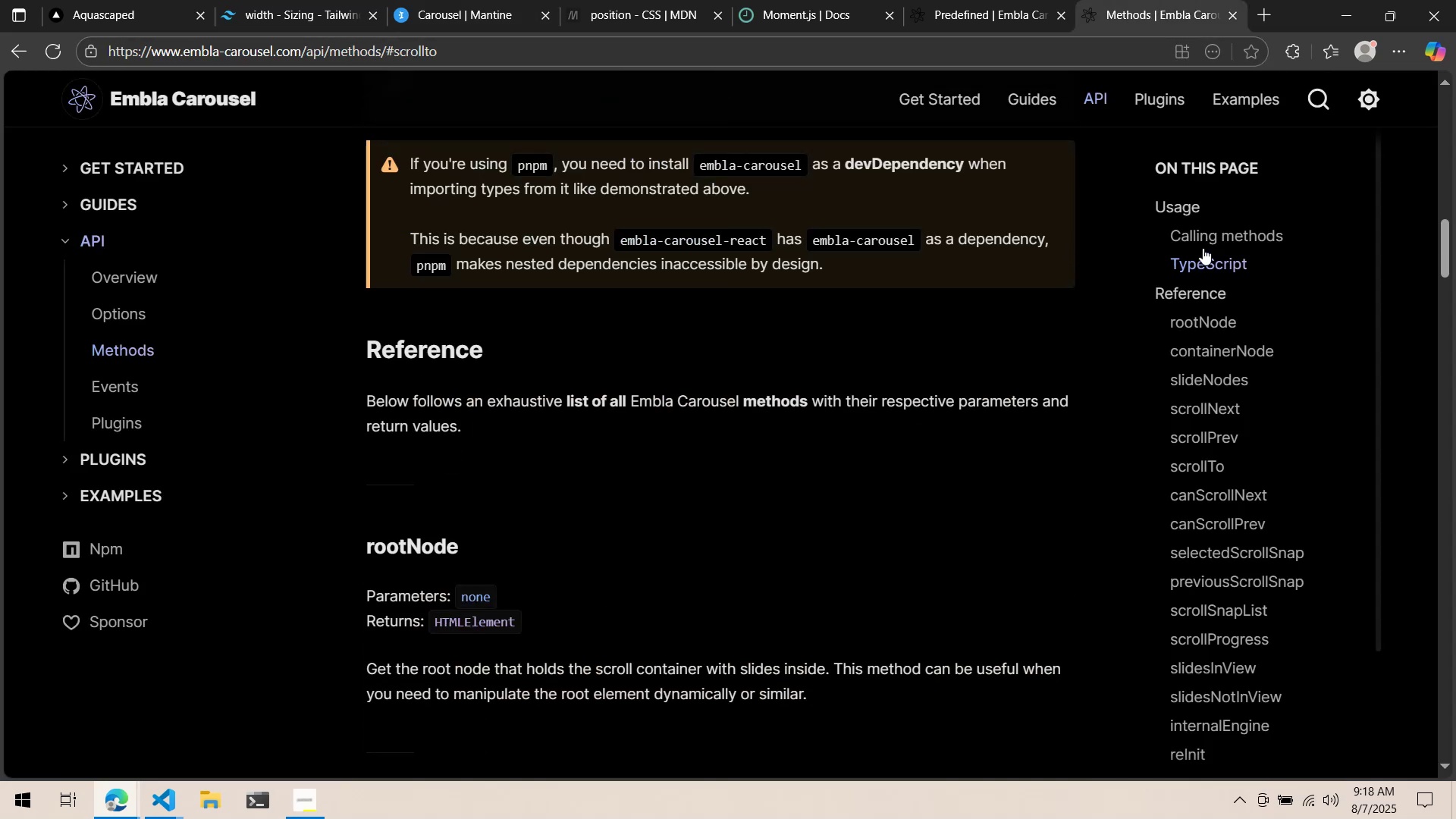 
left_click([1228, 240])
 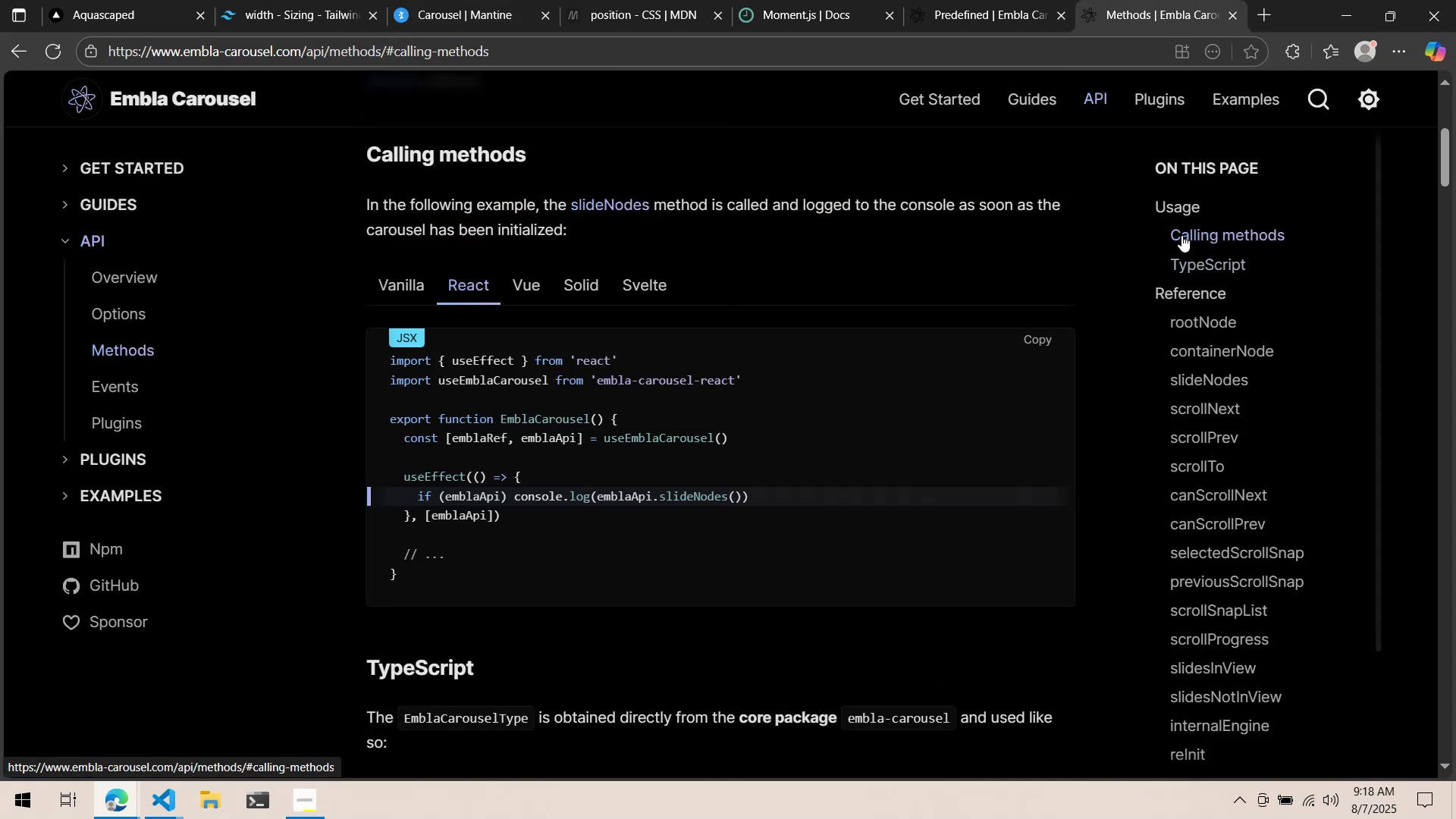 
scroll: coordinate [928, 277], scroll_direction: down, amount: 4.0
 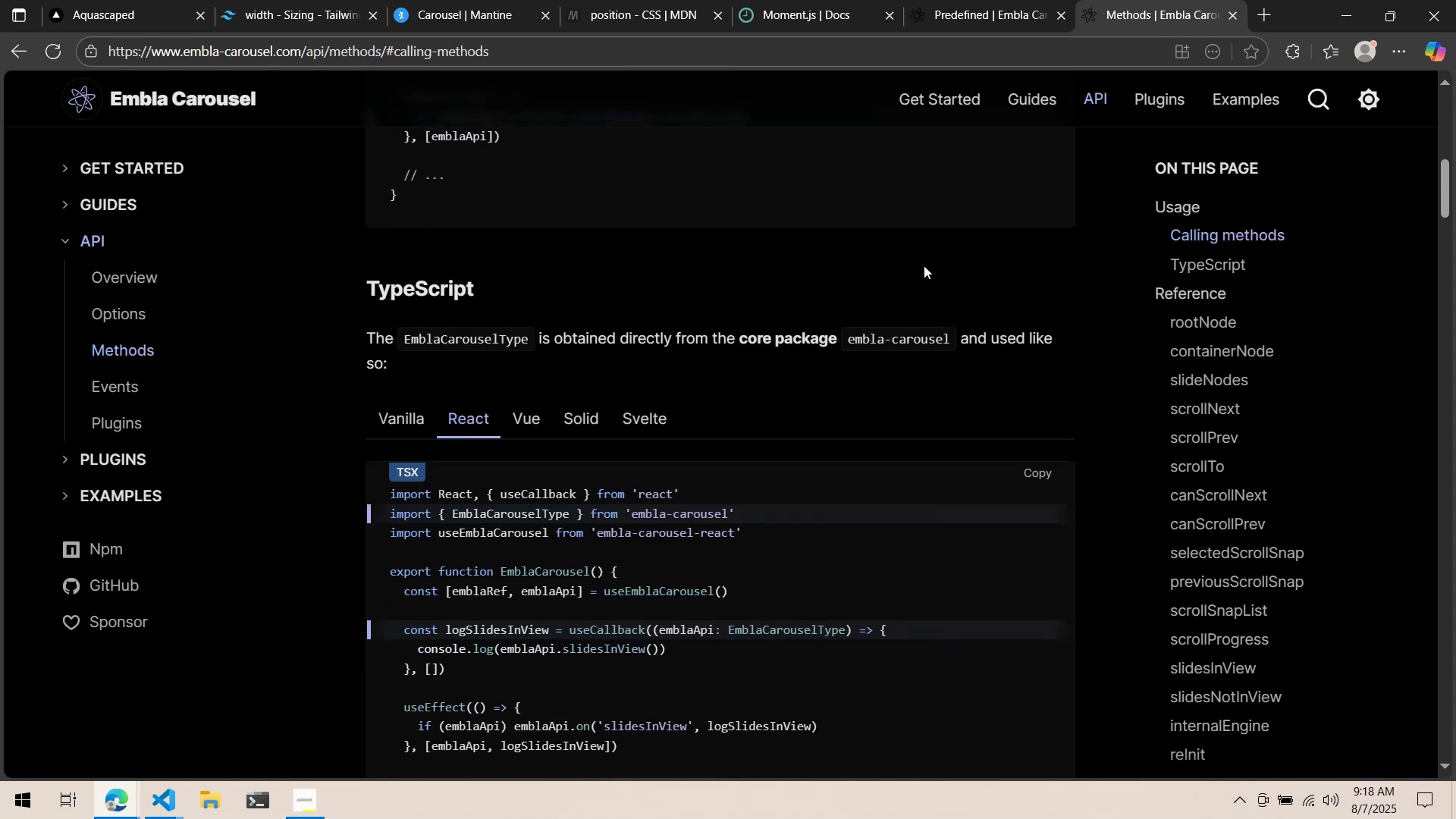 
scroll: coordinate [908, 240], scroll_direction: up, amount: 5.0
 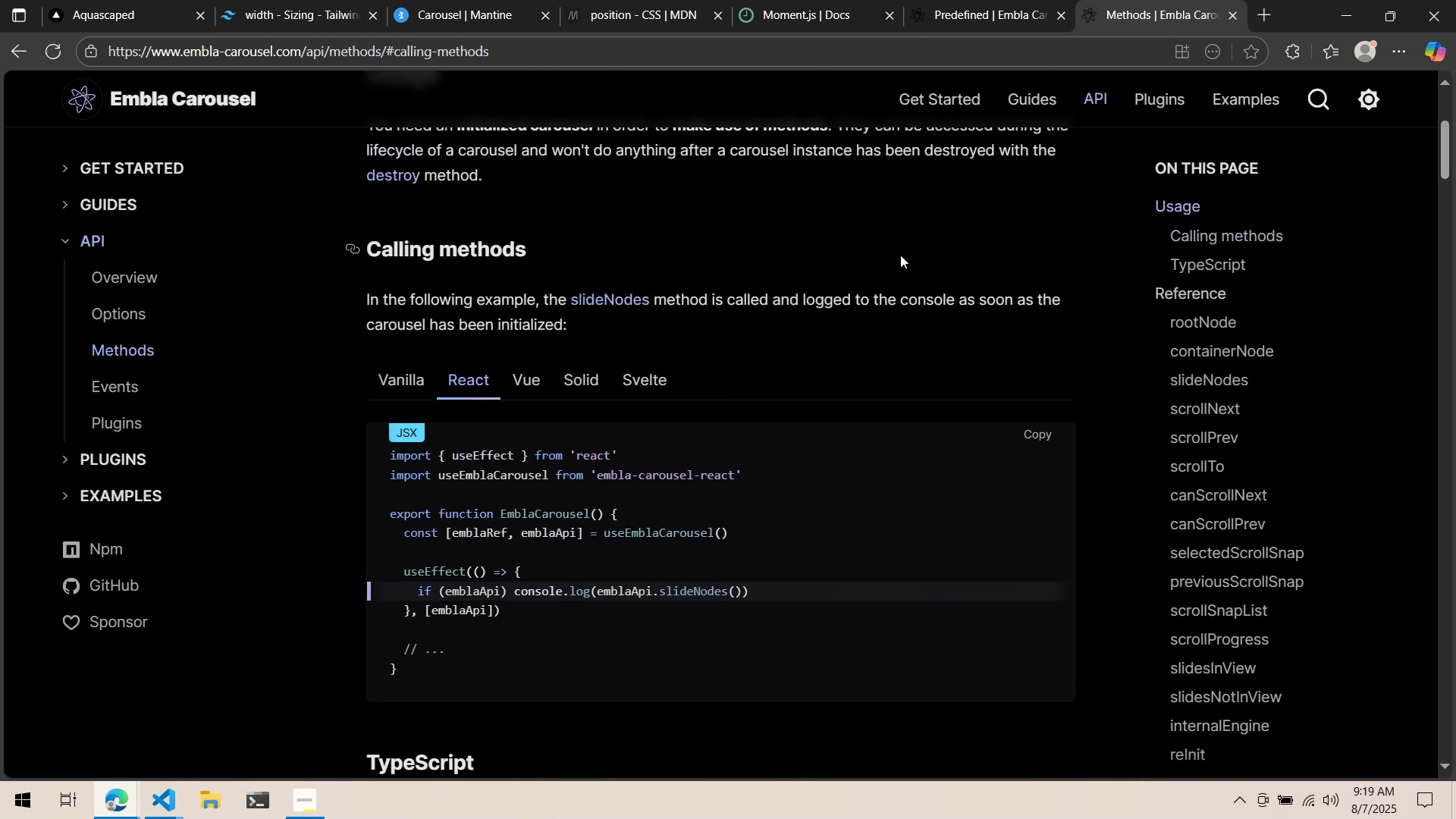 
scroll: coordinate [899, 253], scroll_direction: down, amount: 6.0
 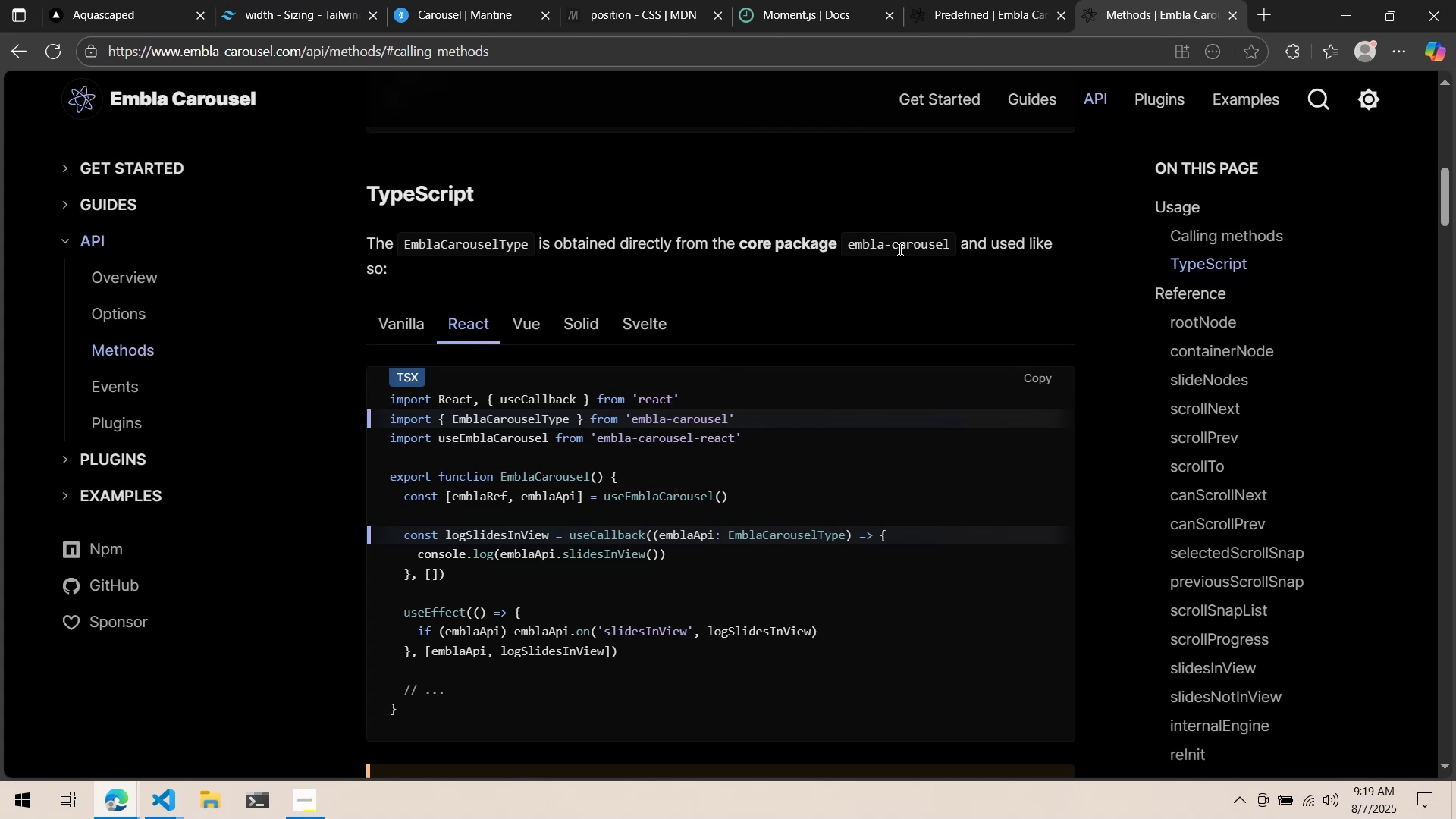 
wait(7.48)
 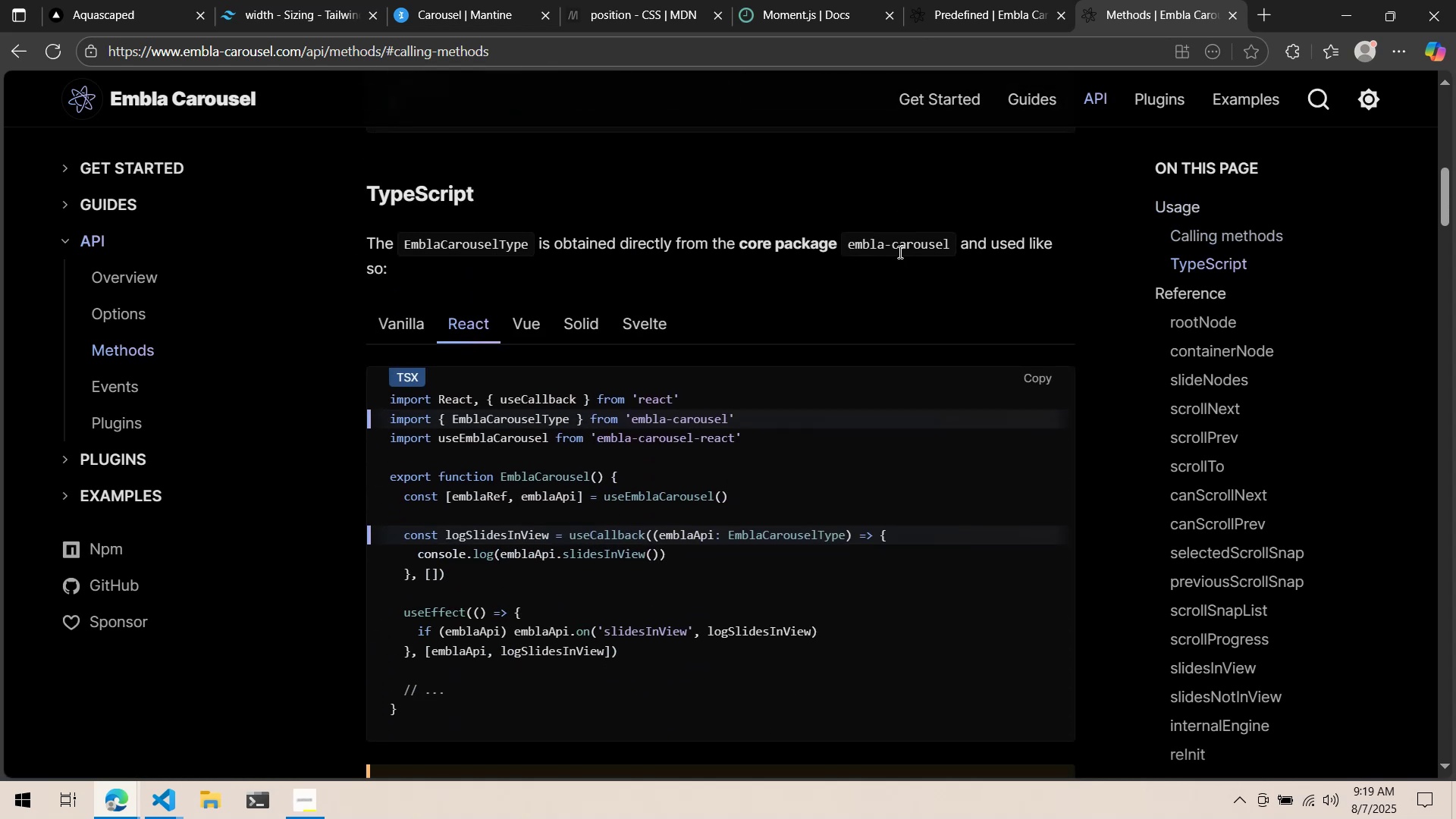 
scroll: coordinate [899, 249], scroll_direction: down, amount: 1.0
 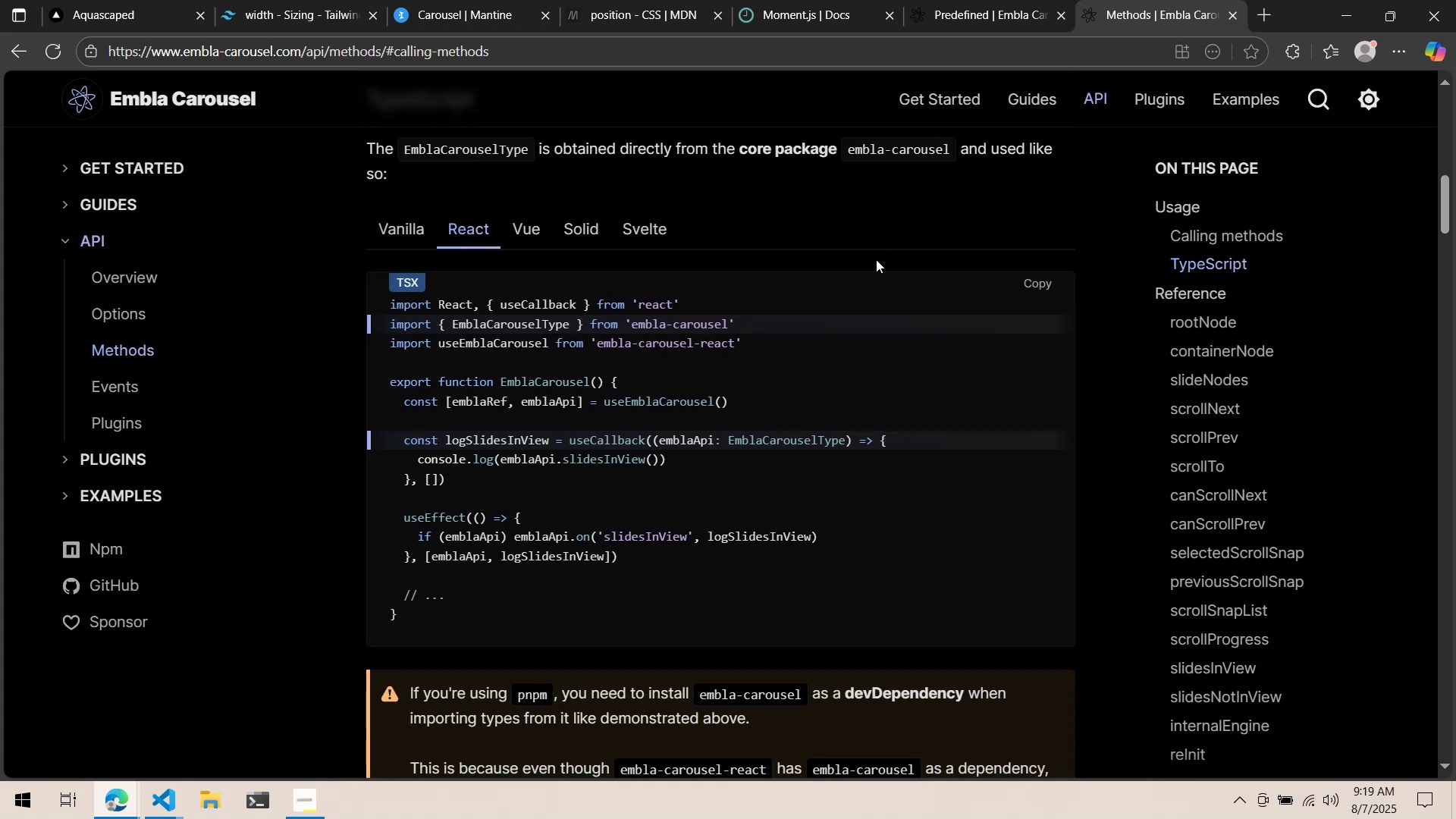 
scroll: coordinate [729, 347], scroll_direction: up, amount: 1.0
 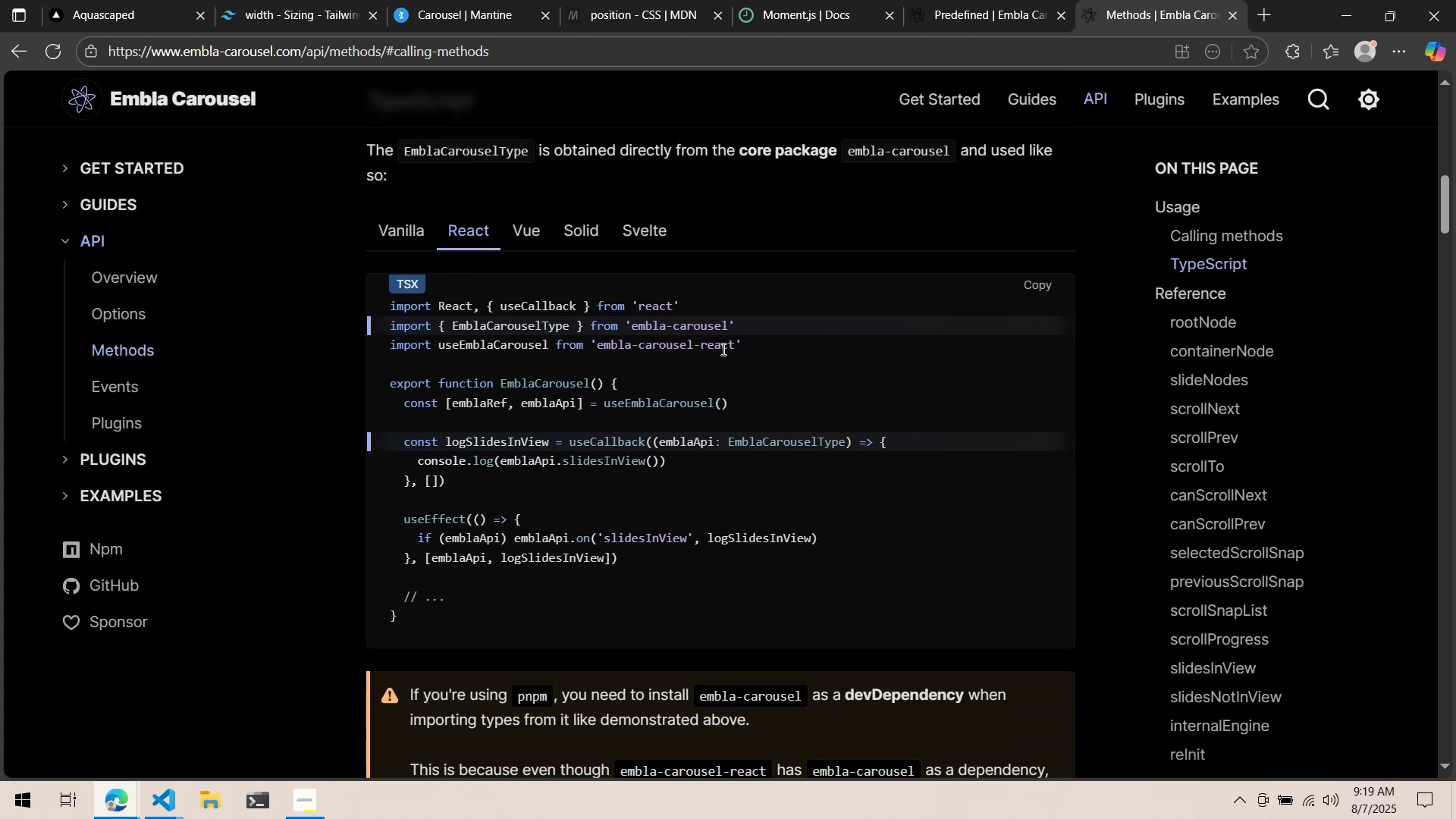 
mouse_move([723, 332])
 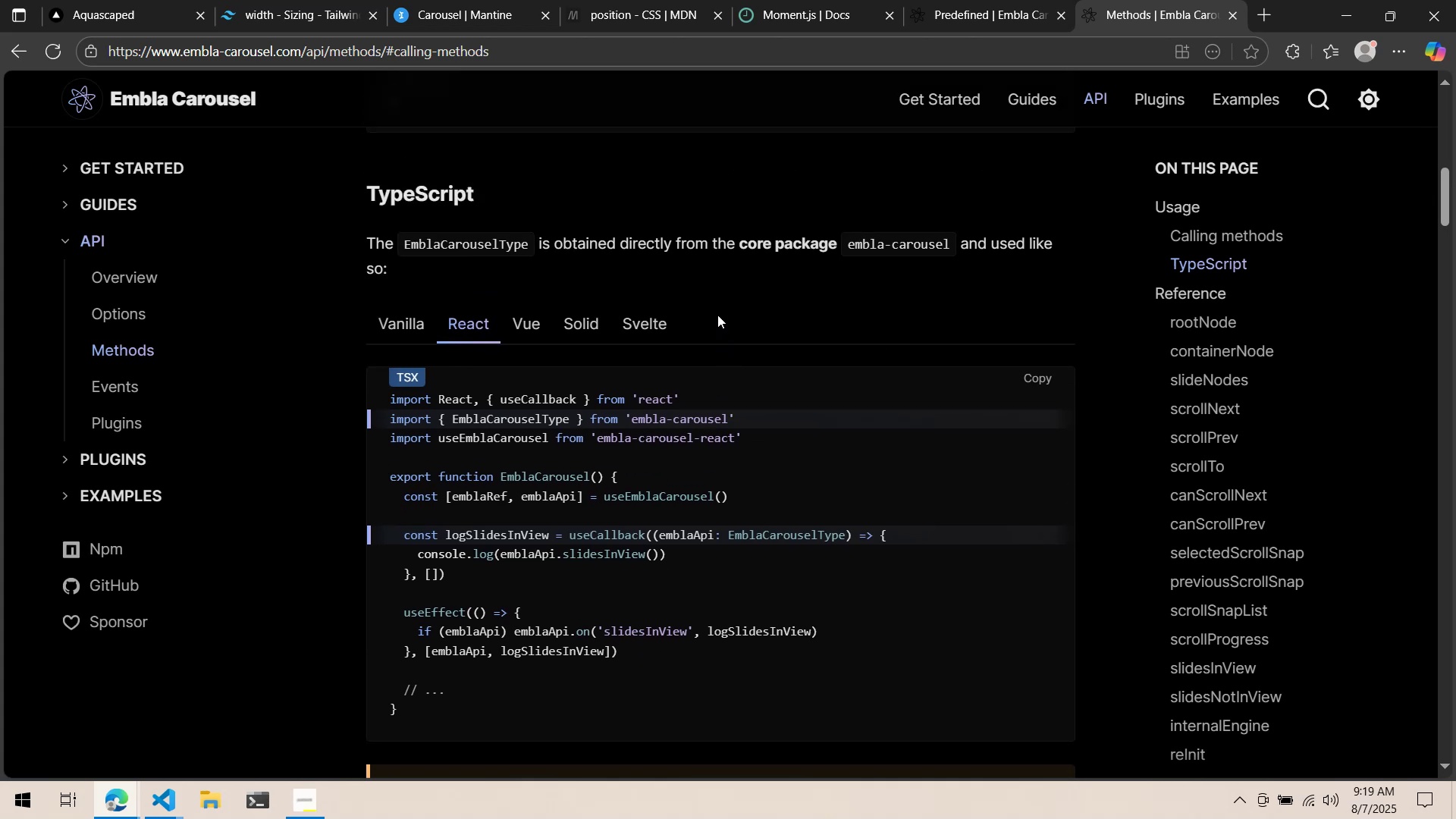 
right_click([717, 315])
 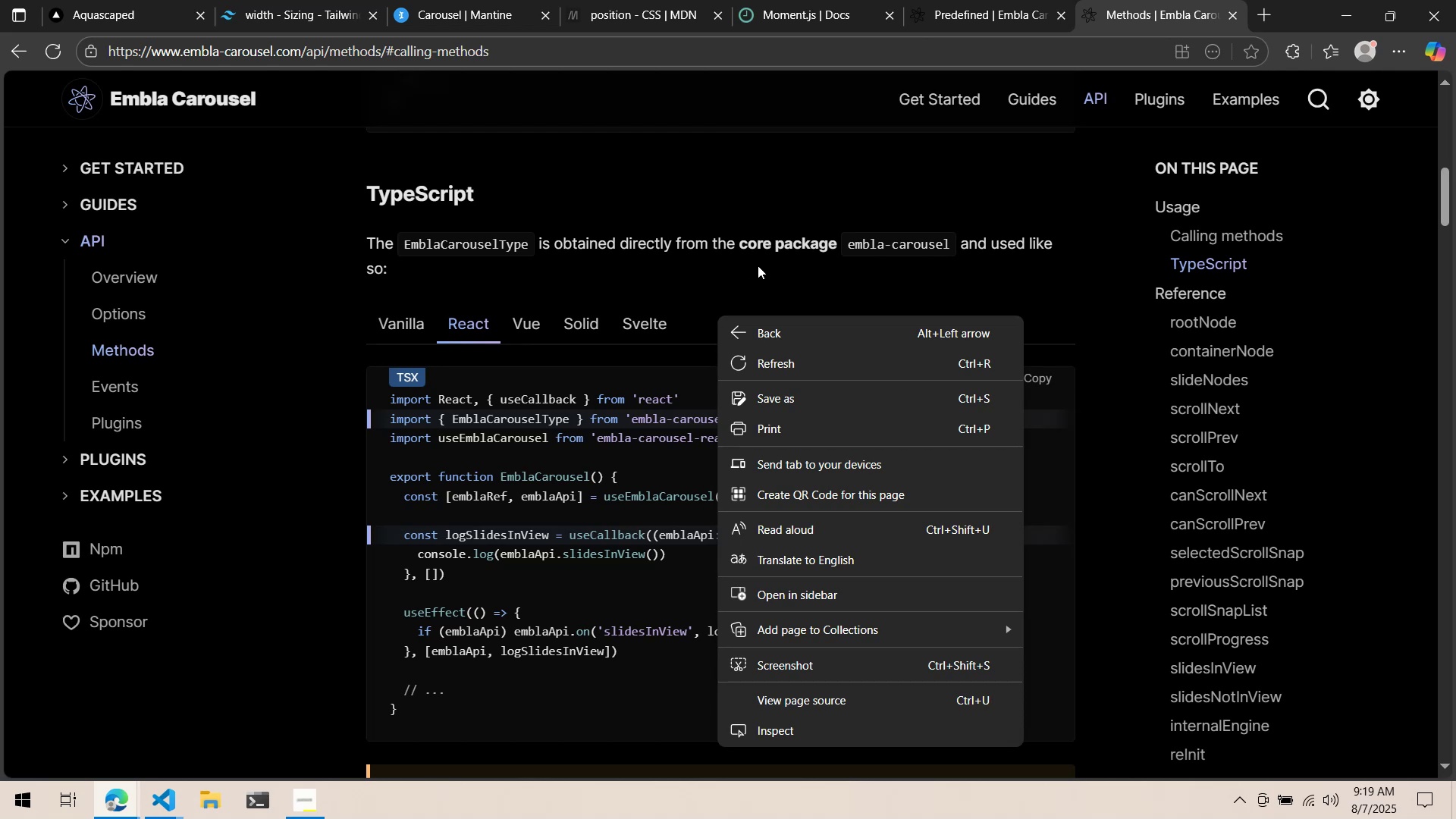 
left_click([757, 264])
 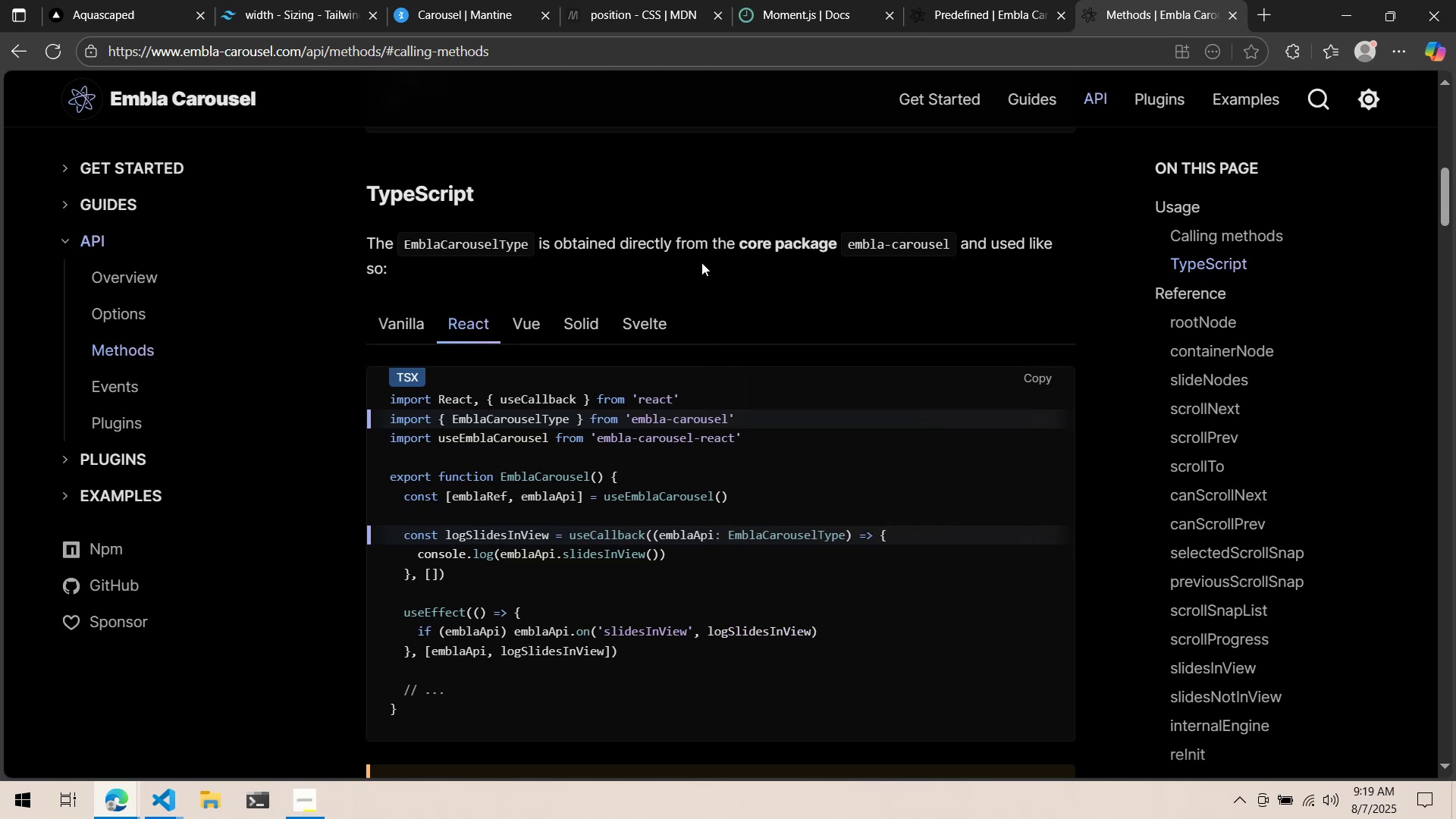 
wait(10.98)
 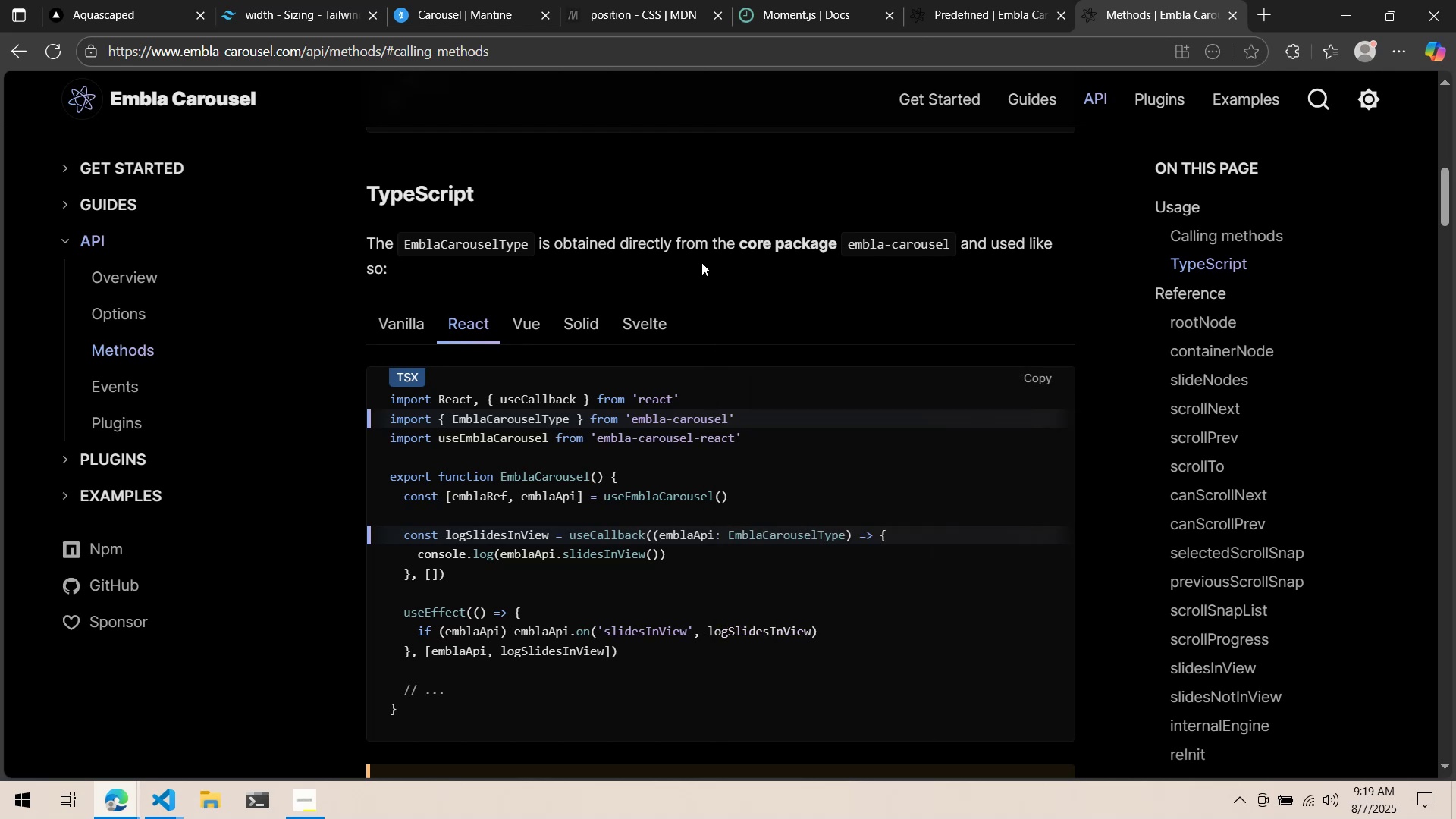 
scroll: coordinate [1178, 486], scroll_direction: down, amount: 3.0
 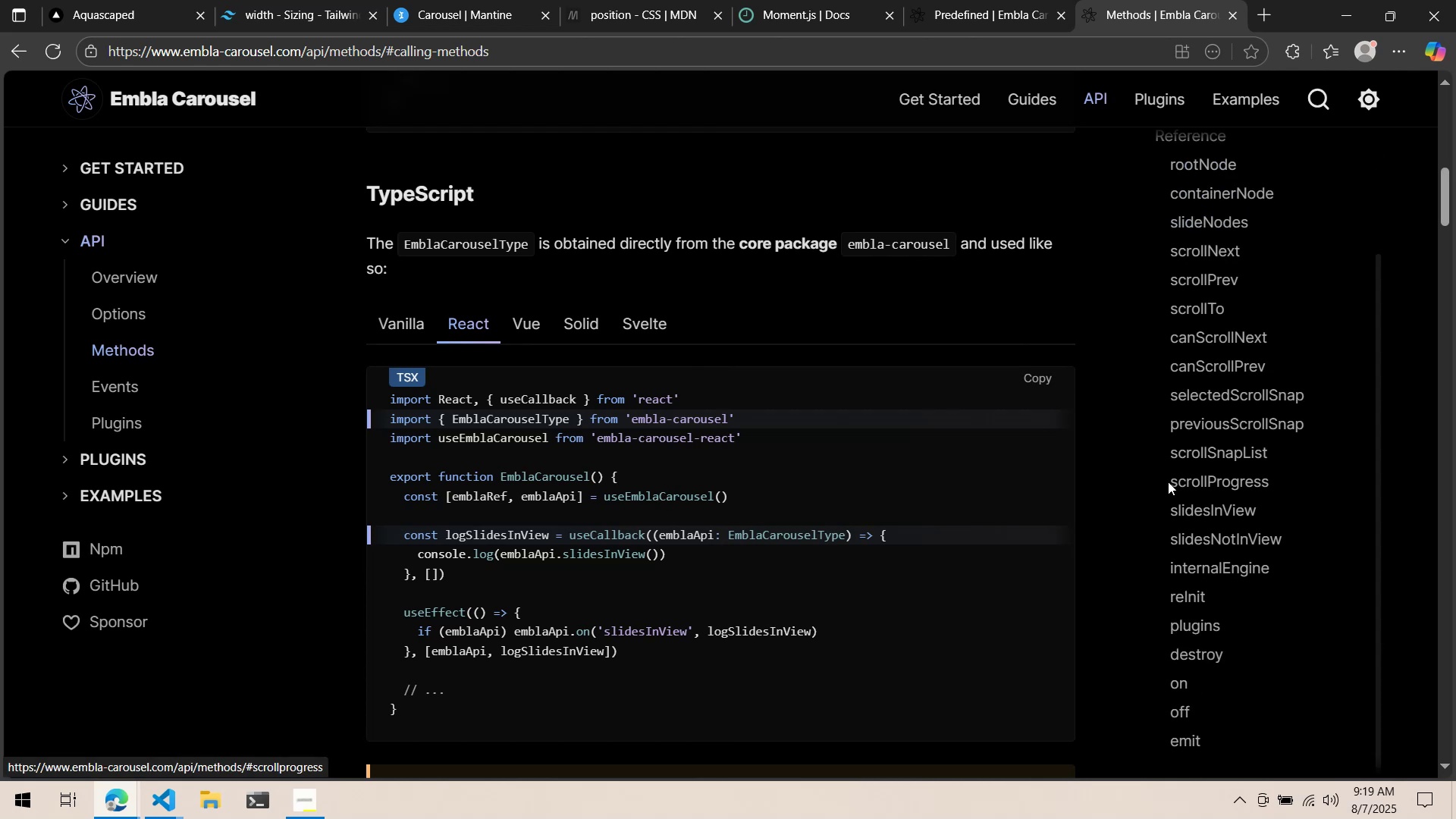 
scroll: coordinate [1191, 478], scroll_direction: up, amount: 2.0
 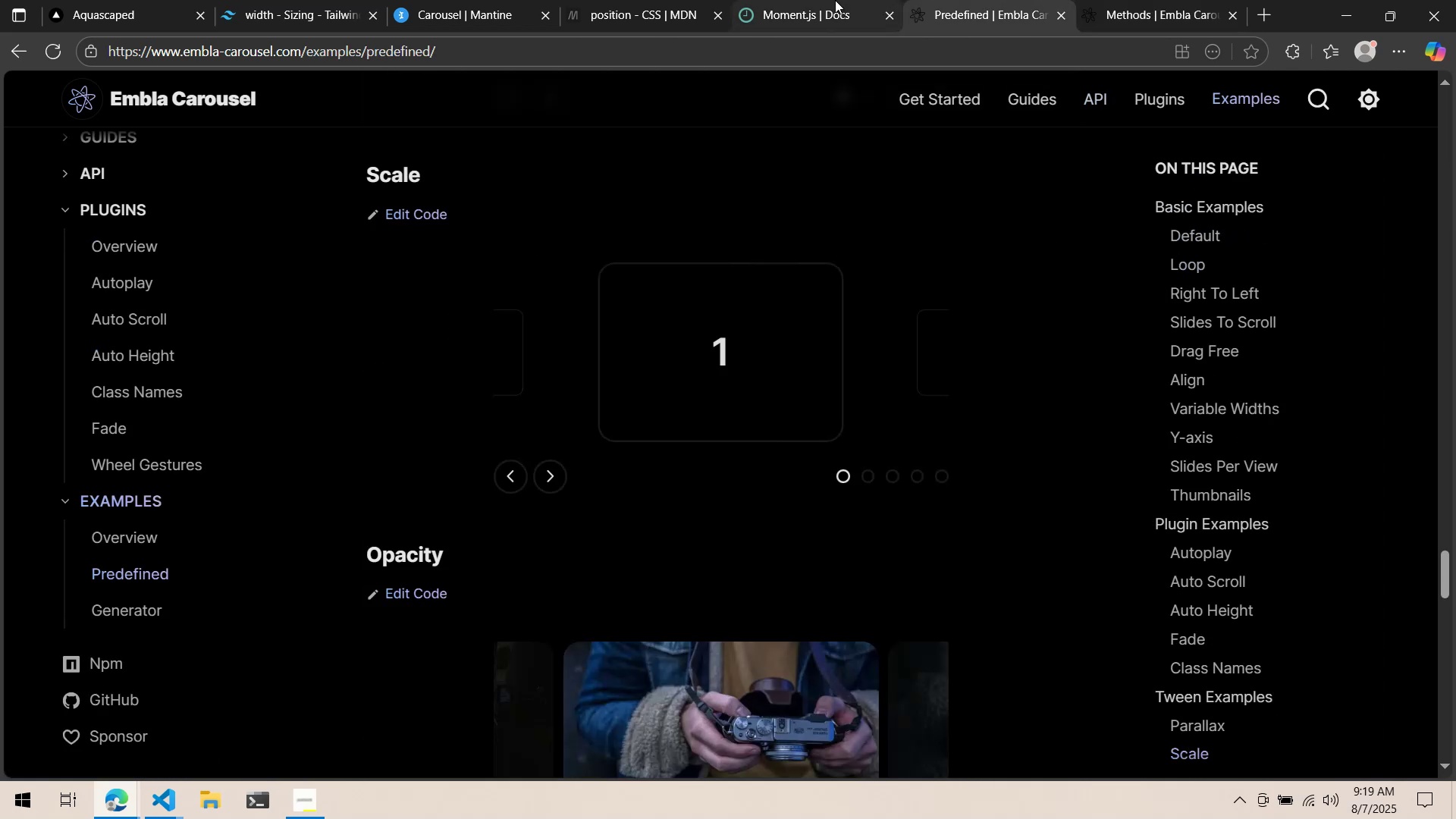 
double_click([441, 0])
 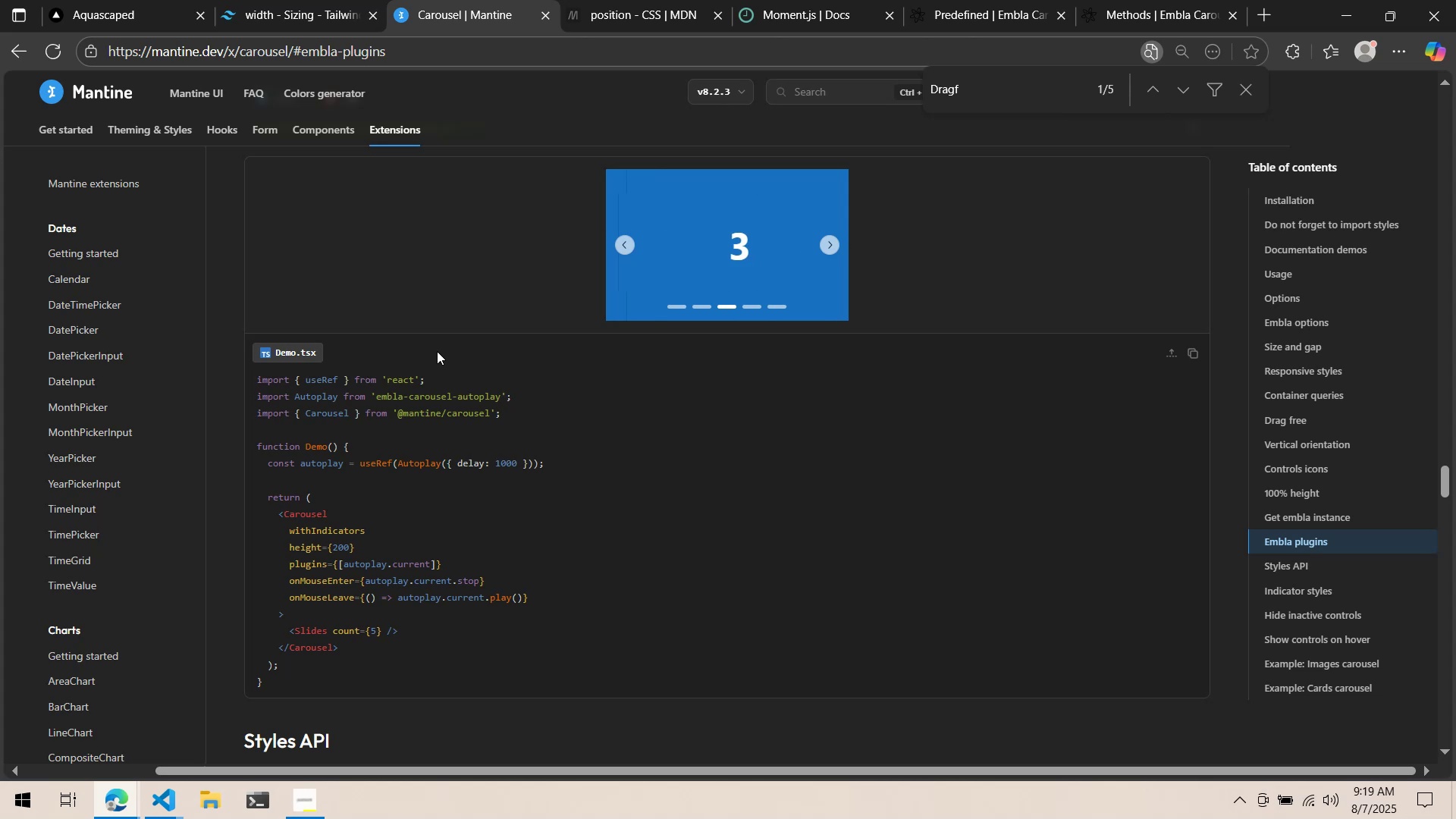 
wait(8.45)
 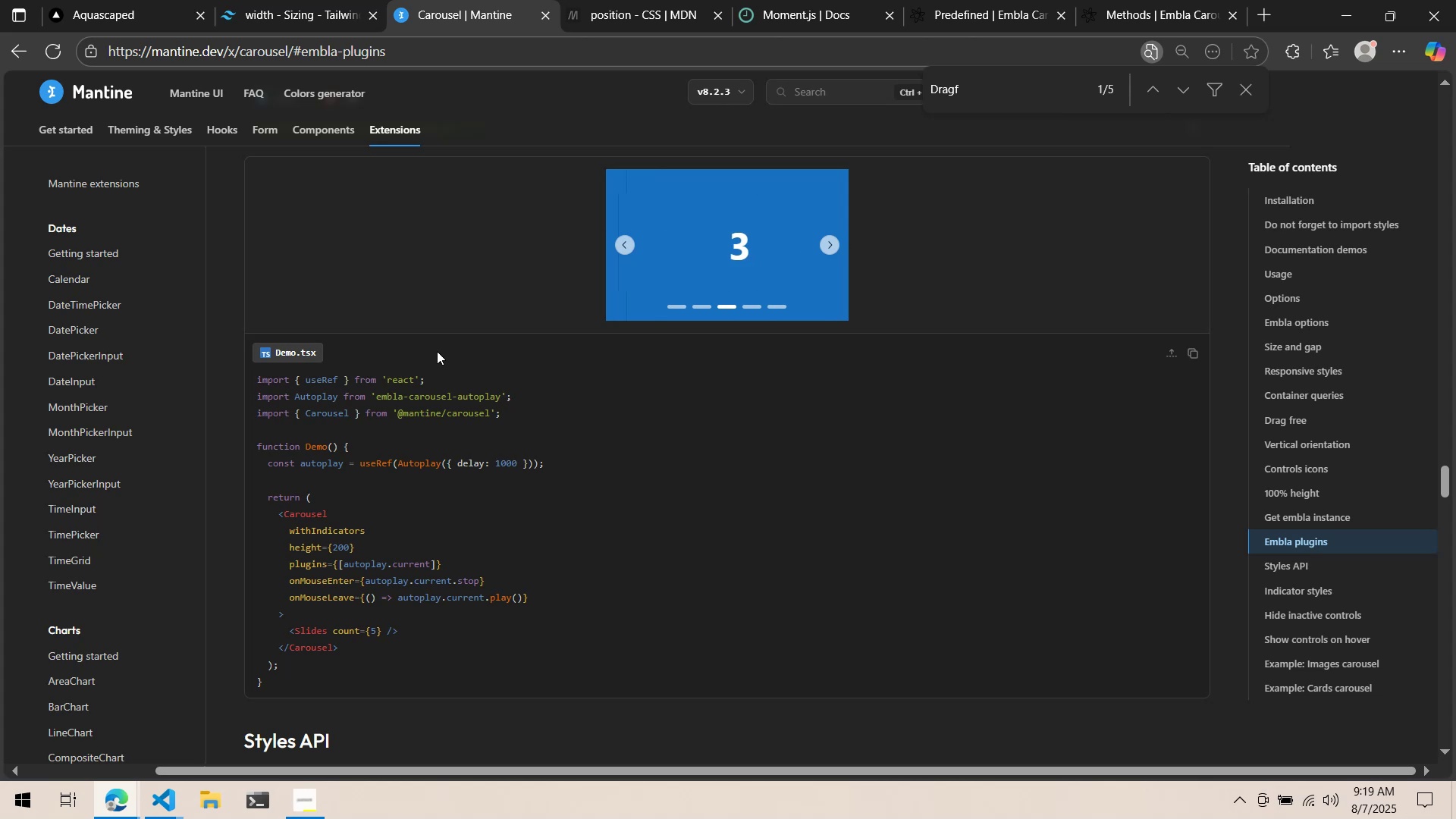 
scroll: coordinate [441, 356], scroll_direction: down, amount: 3.0
 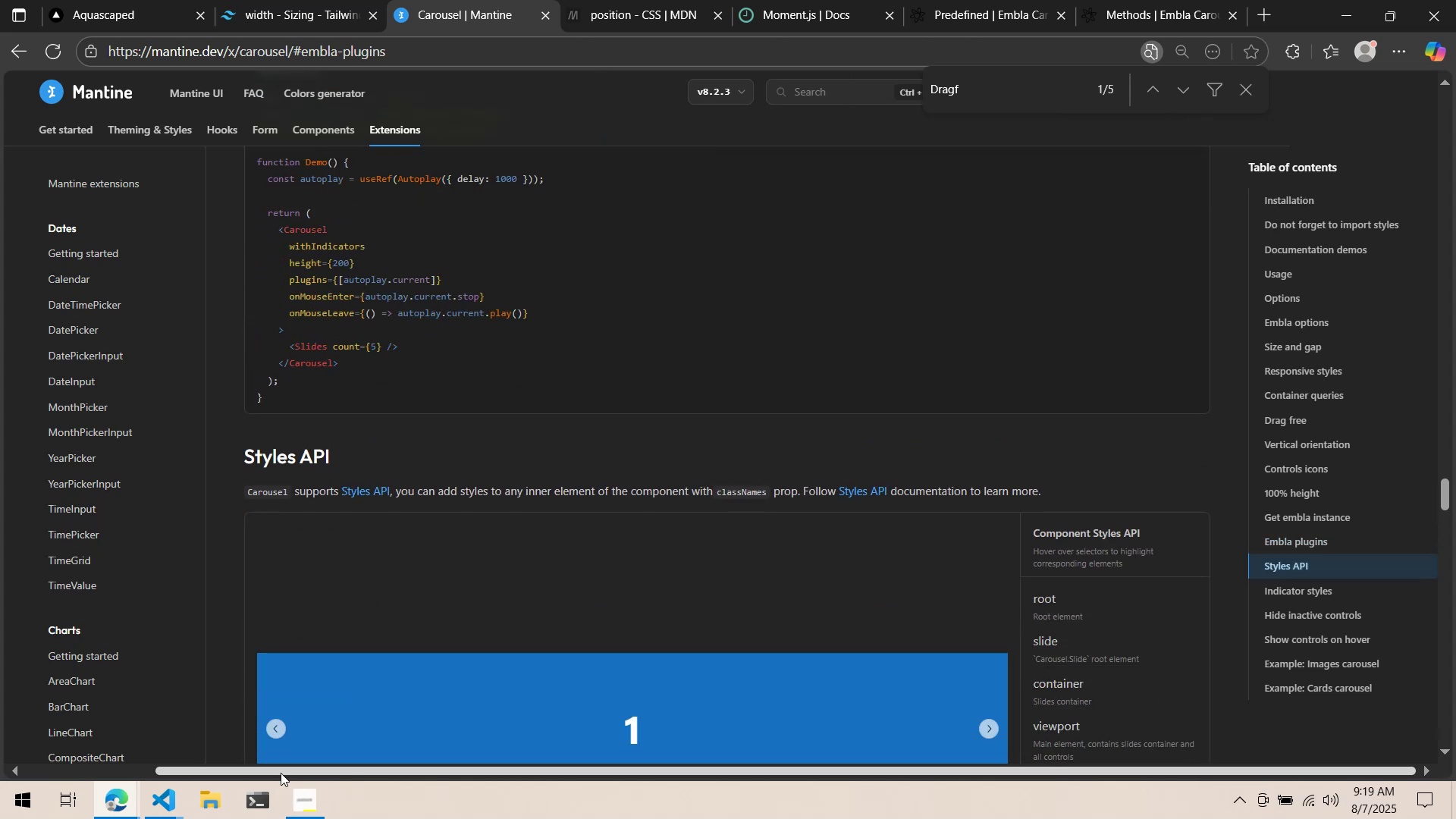 
left_click([158, 806])
 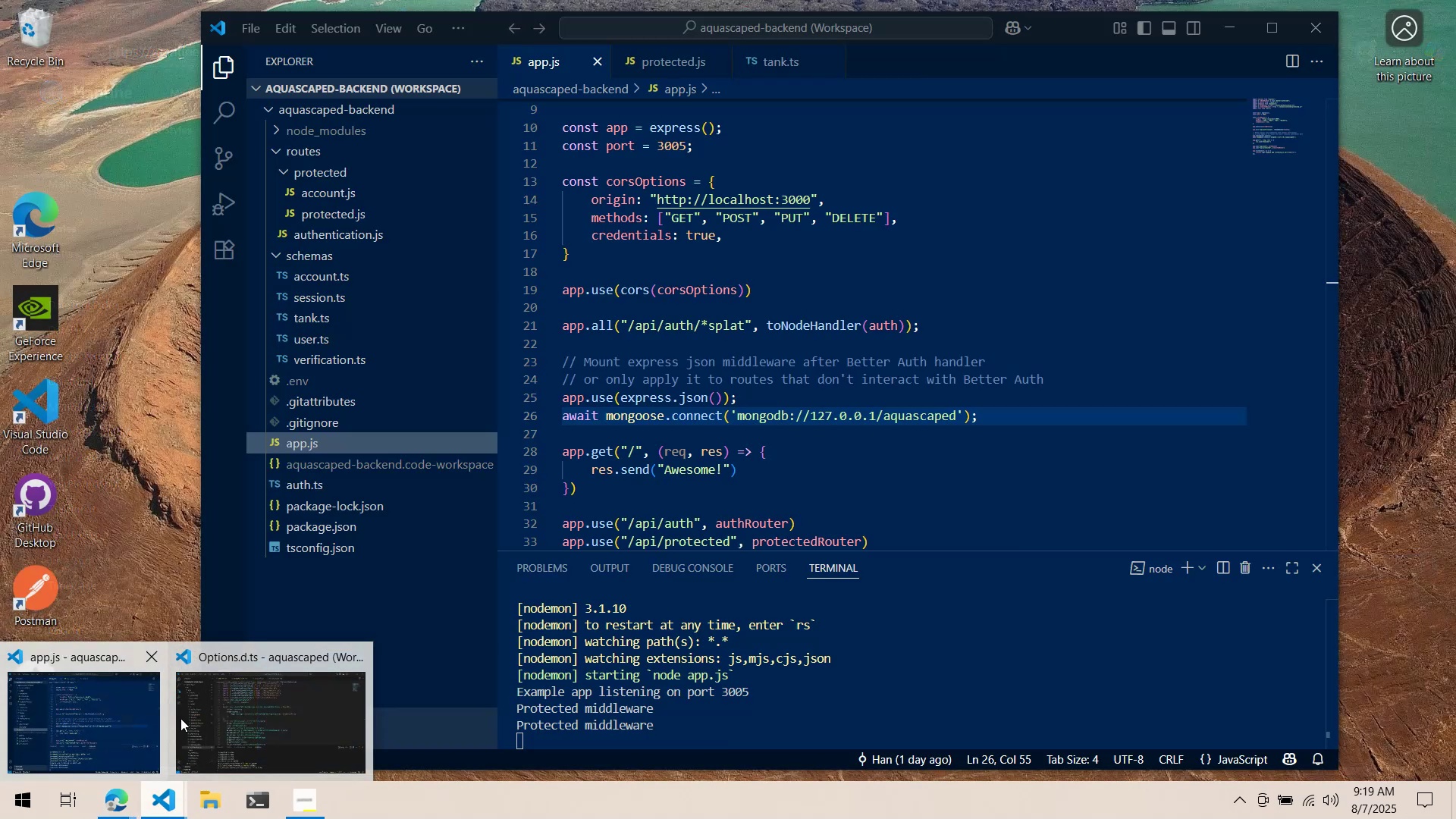 
left_click([262, 710])
 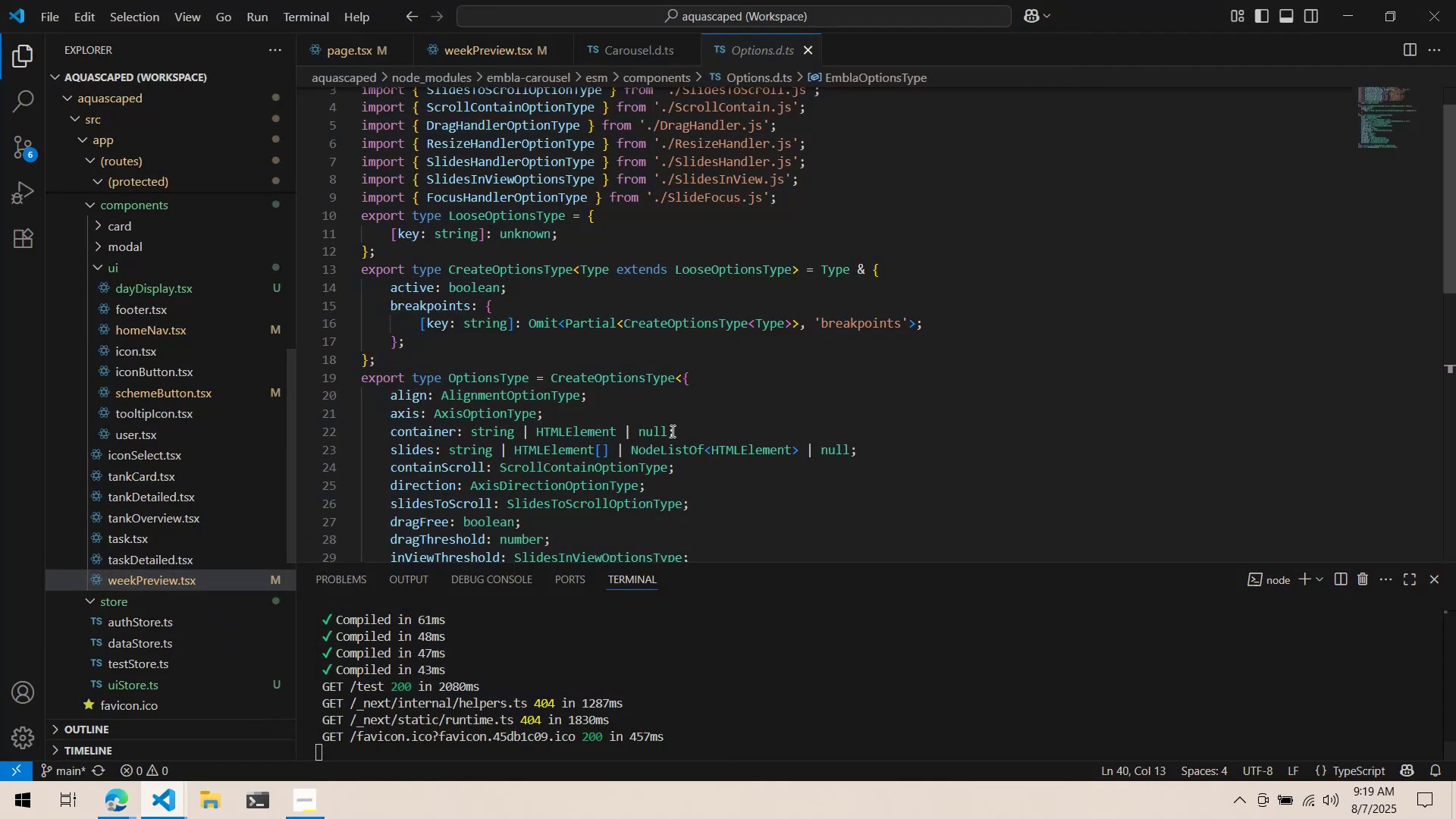 
scroll: coordinate [533, 193], scroll_direction: down, amount: 4.0
 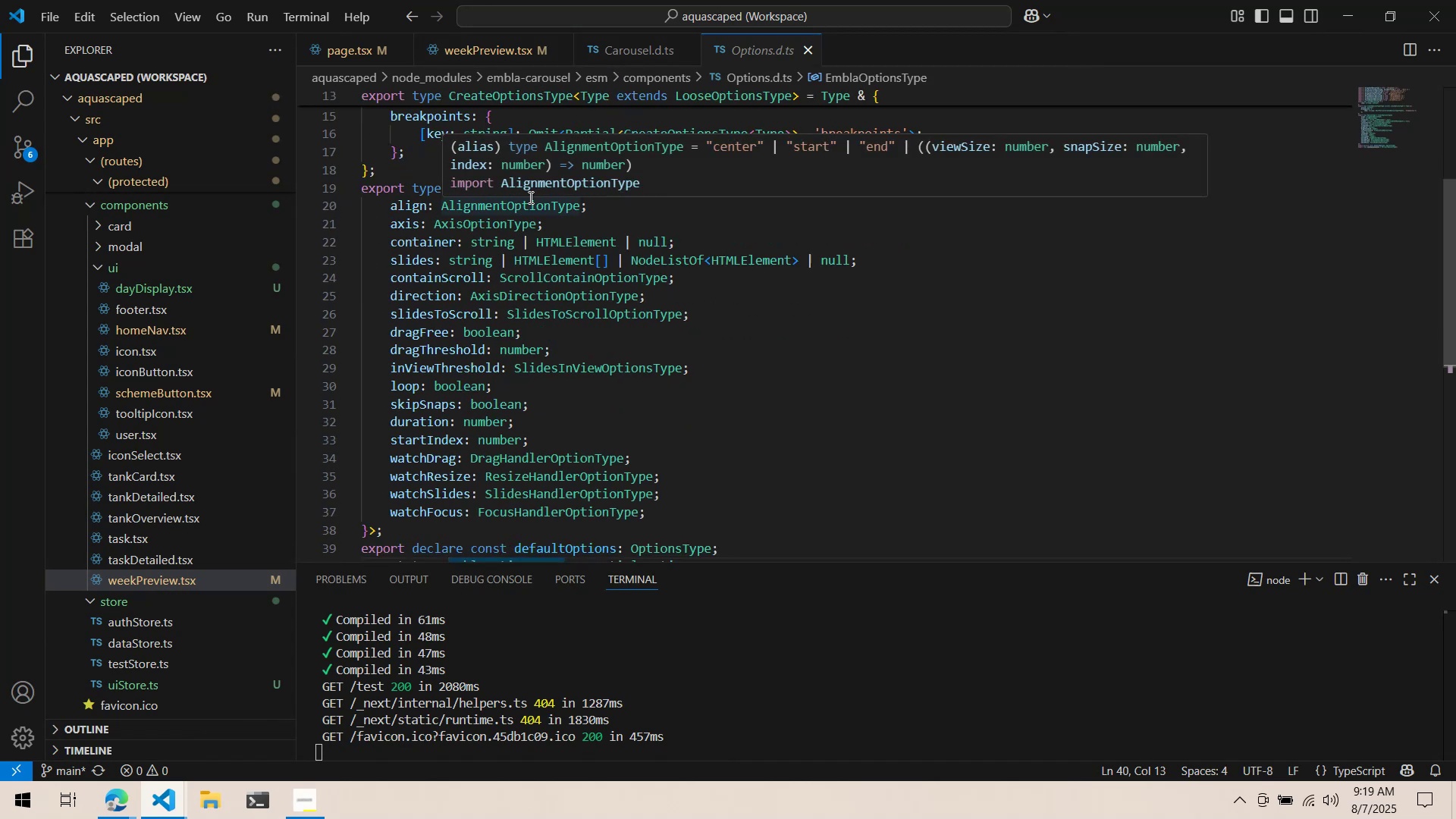 
key(Alt+AltLeft)
 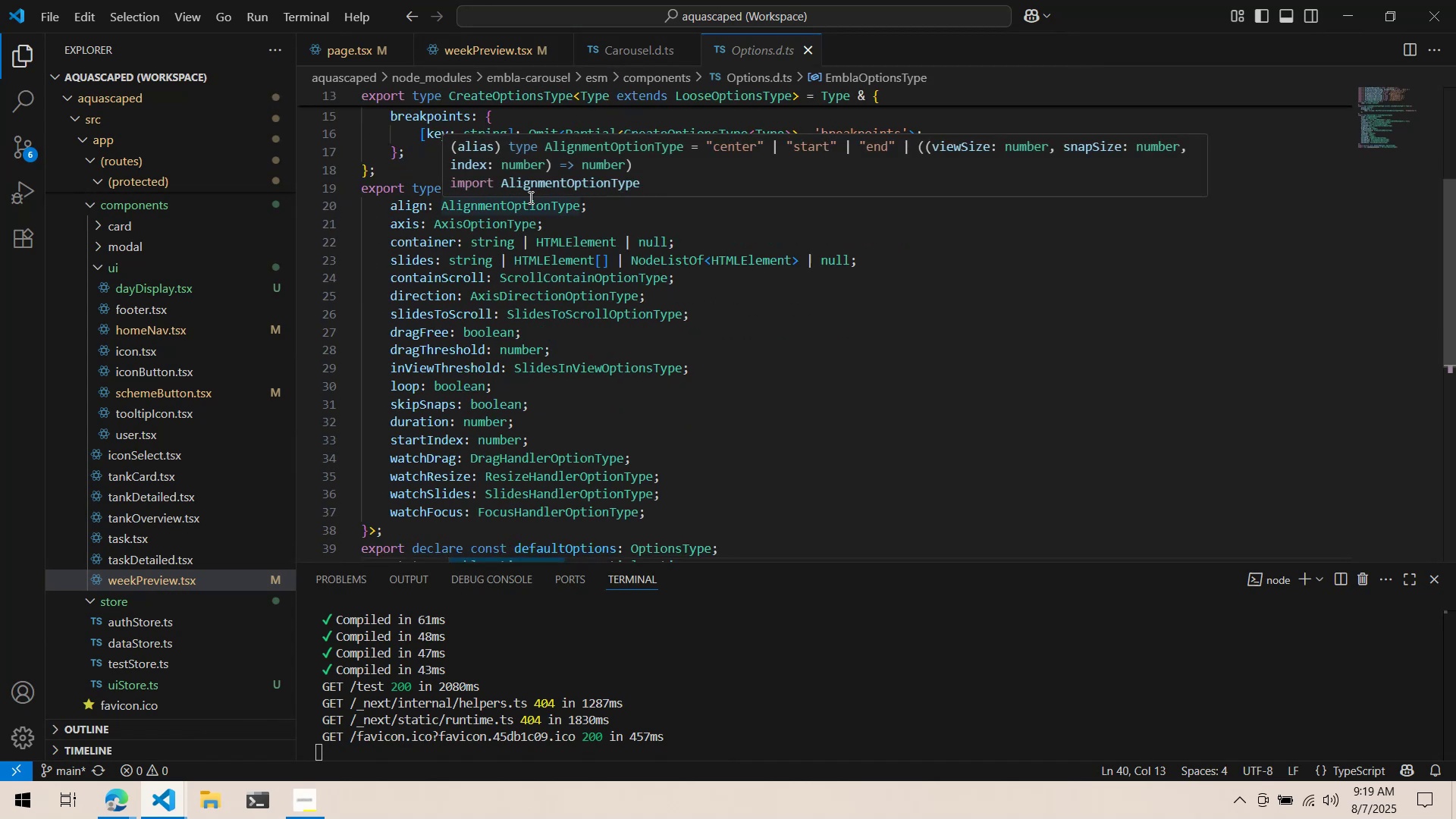 
key(Alt+Tab)
 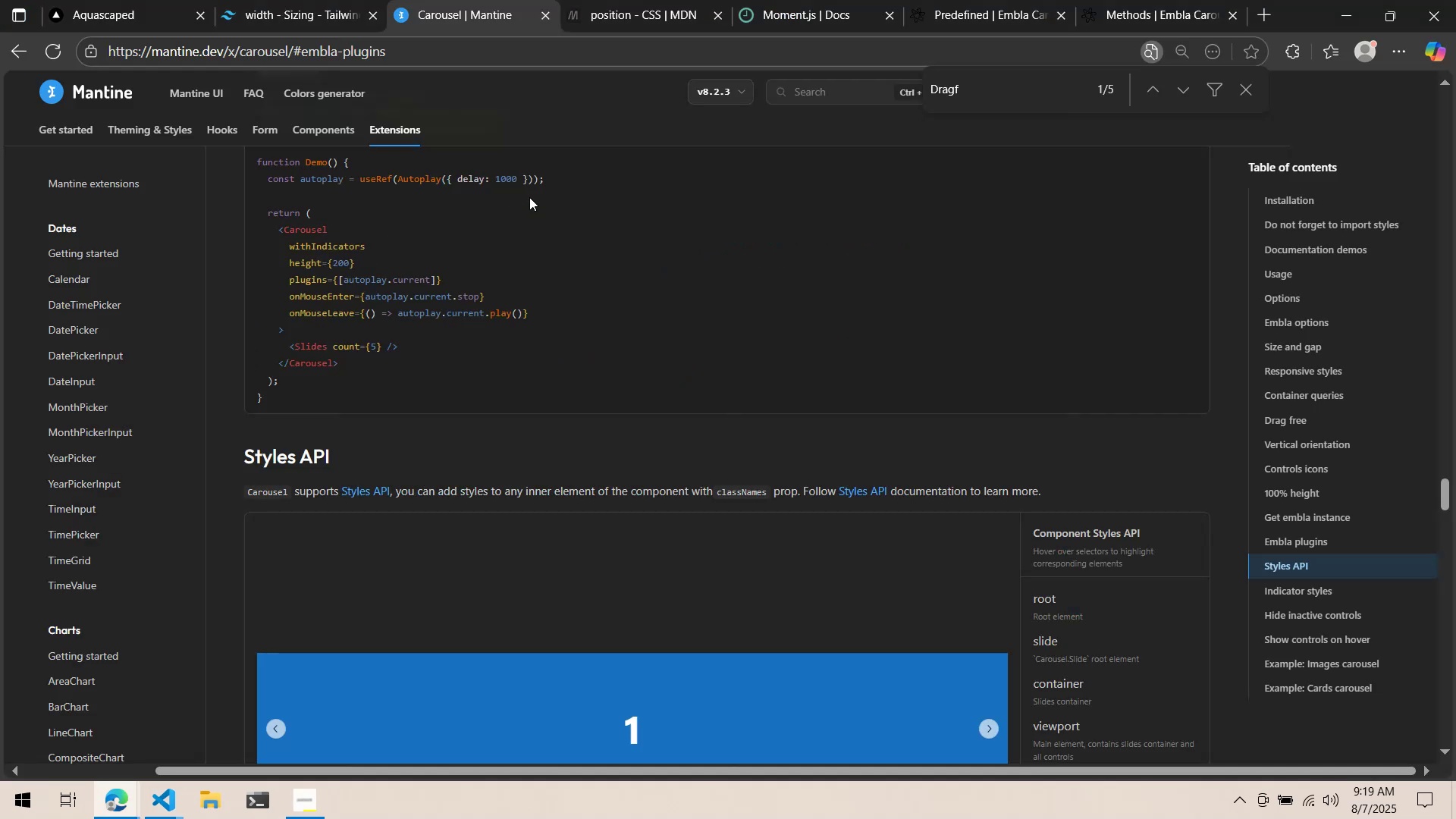 
key(Alt+AltLeft)
 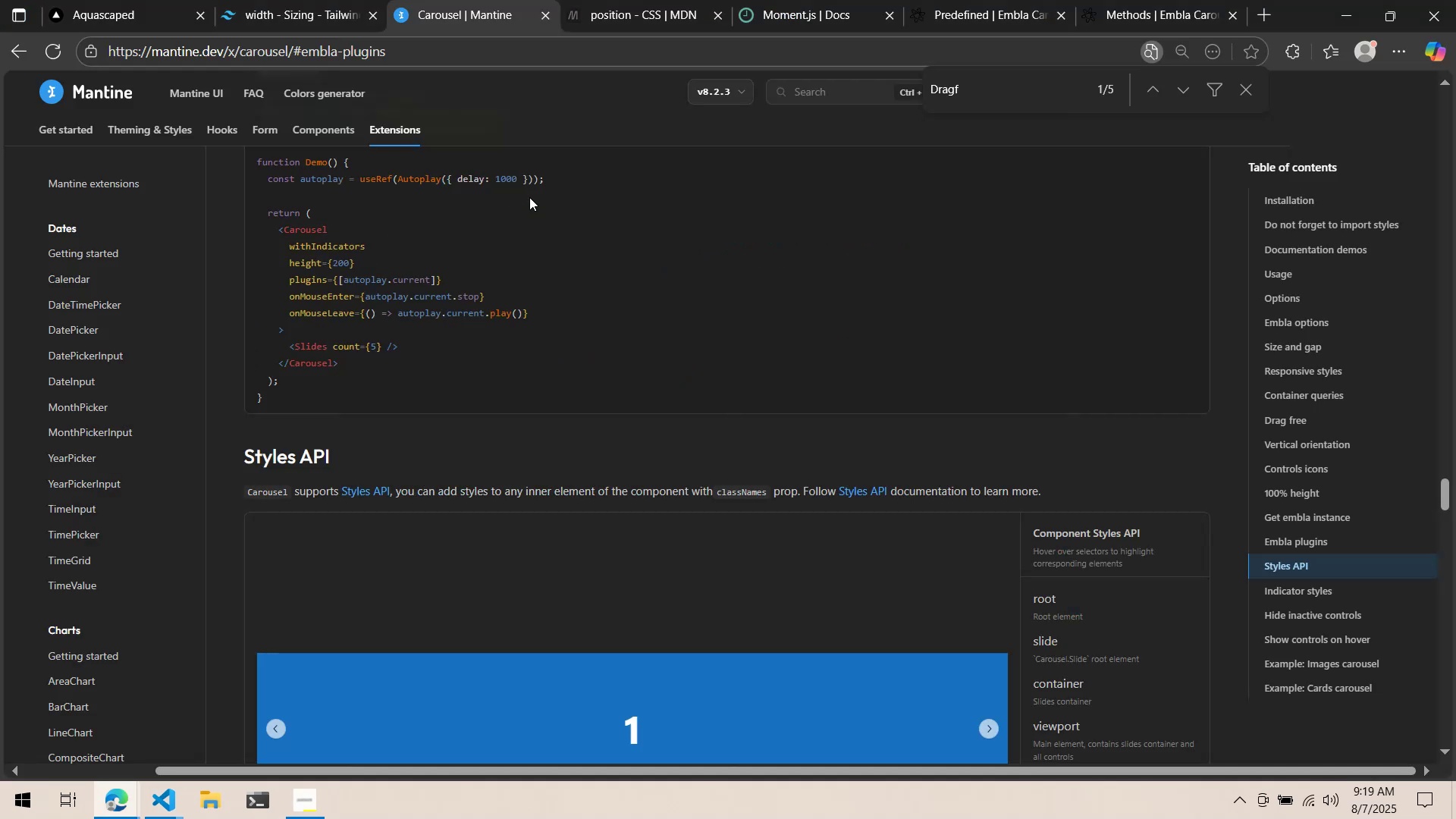 
key(Alt+Tab)
 